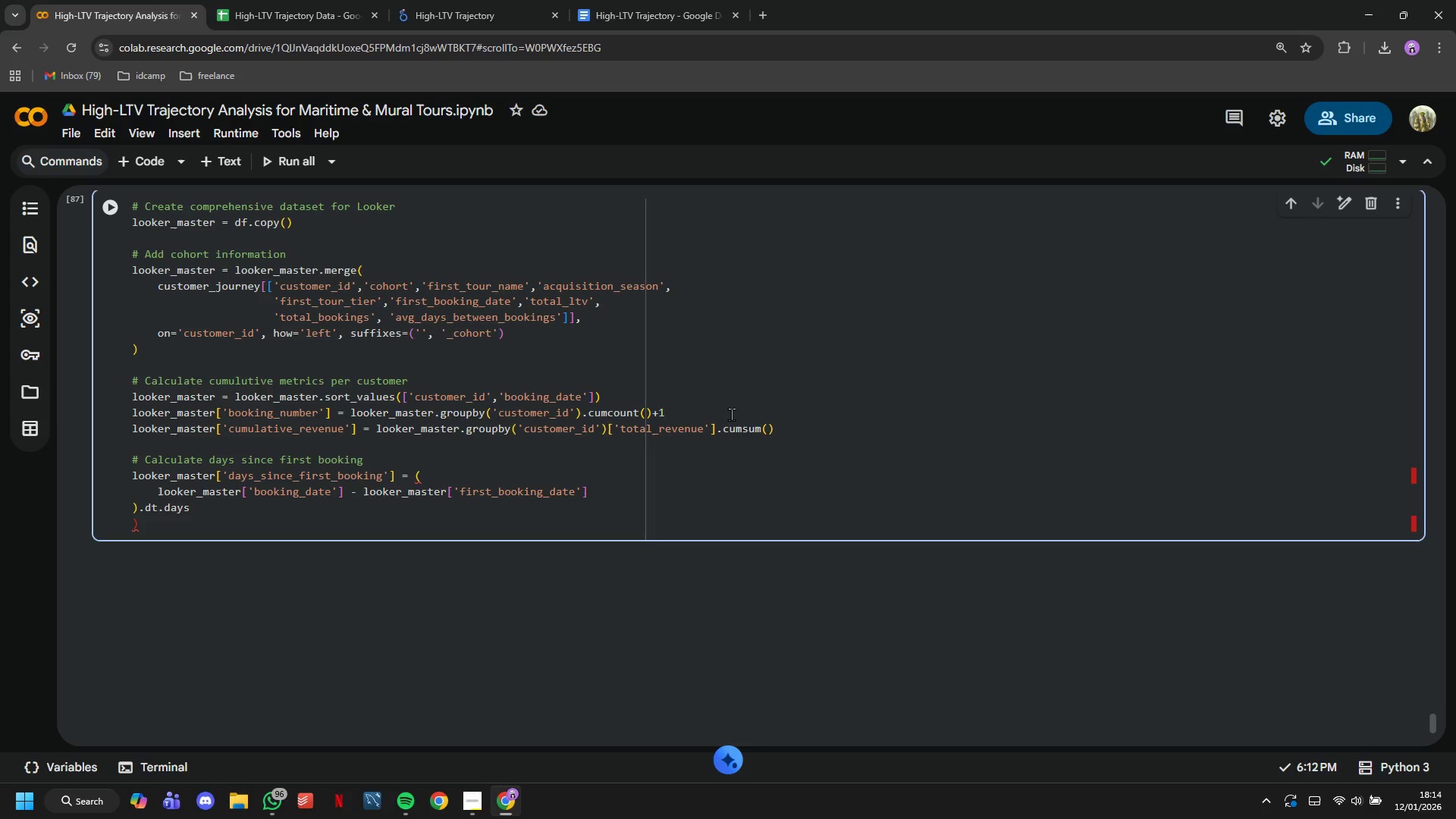 
key(ArrowDown)
 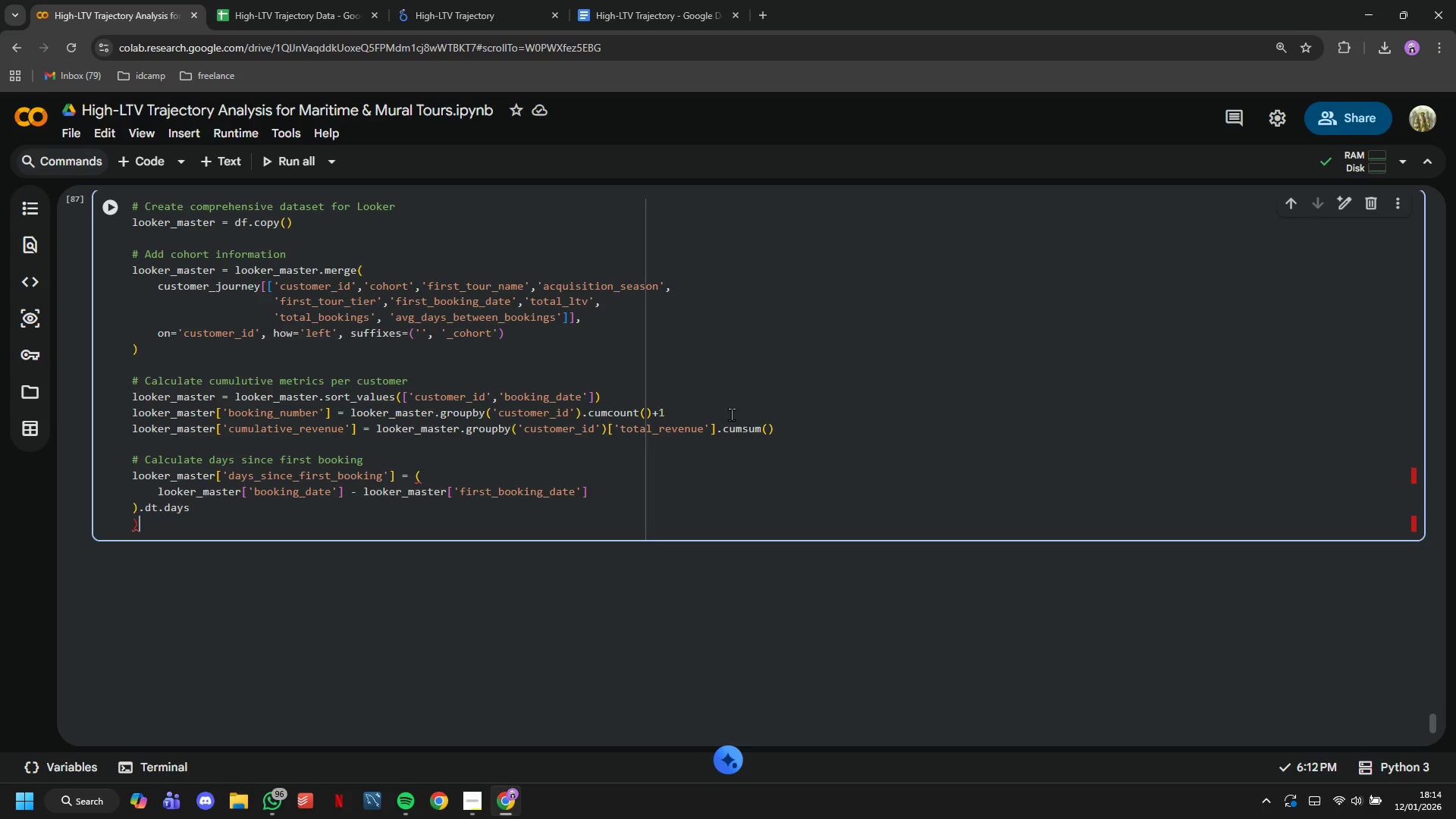 
key(Backspace)
 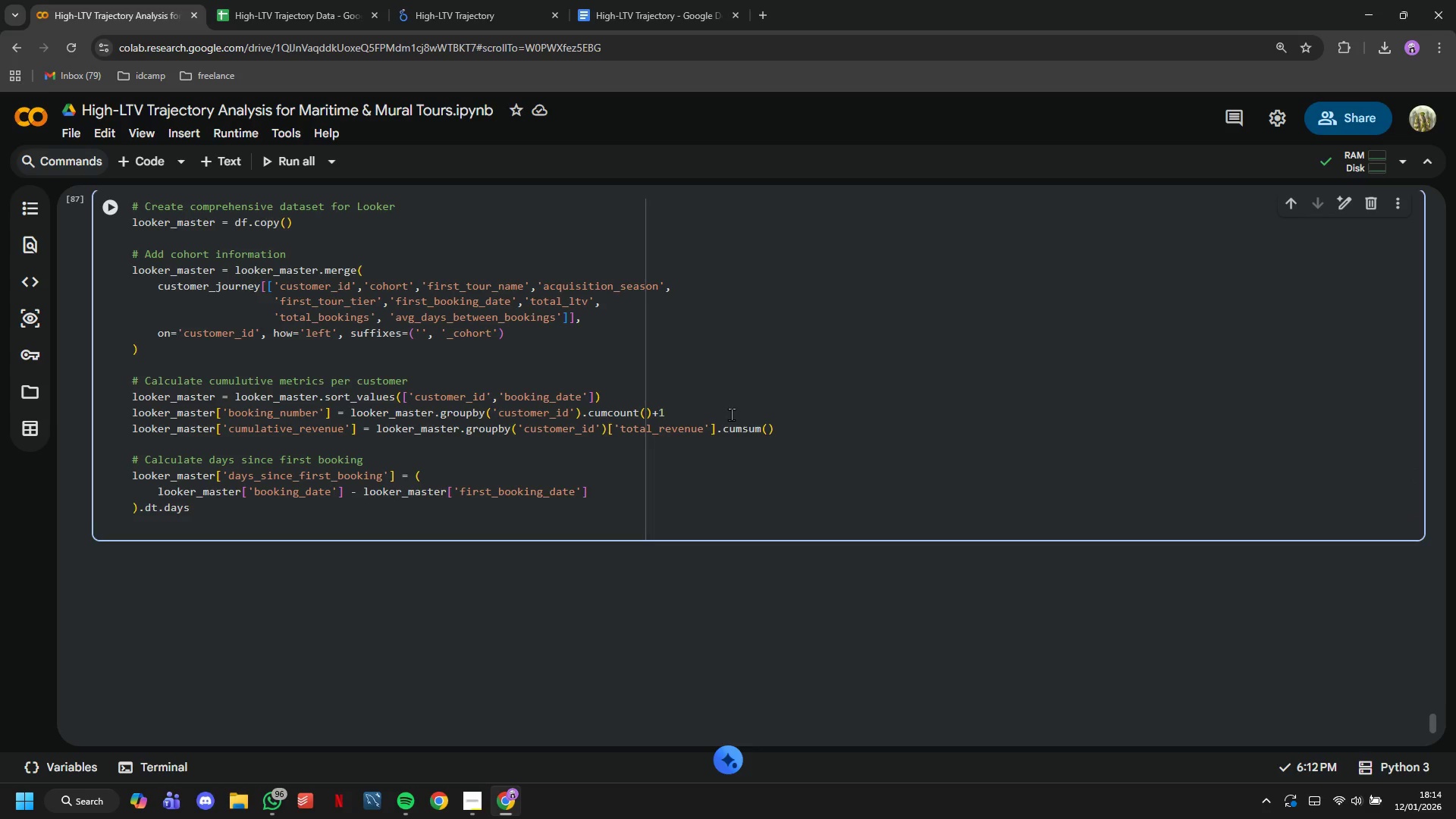 
key(Enter)
 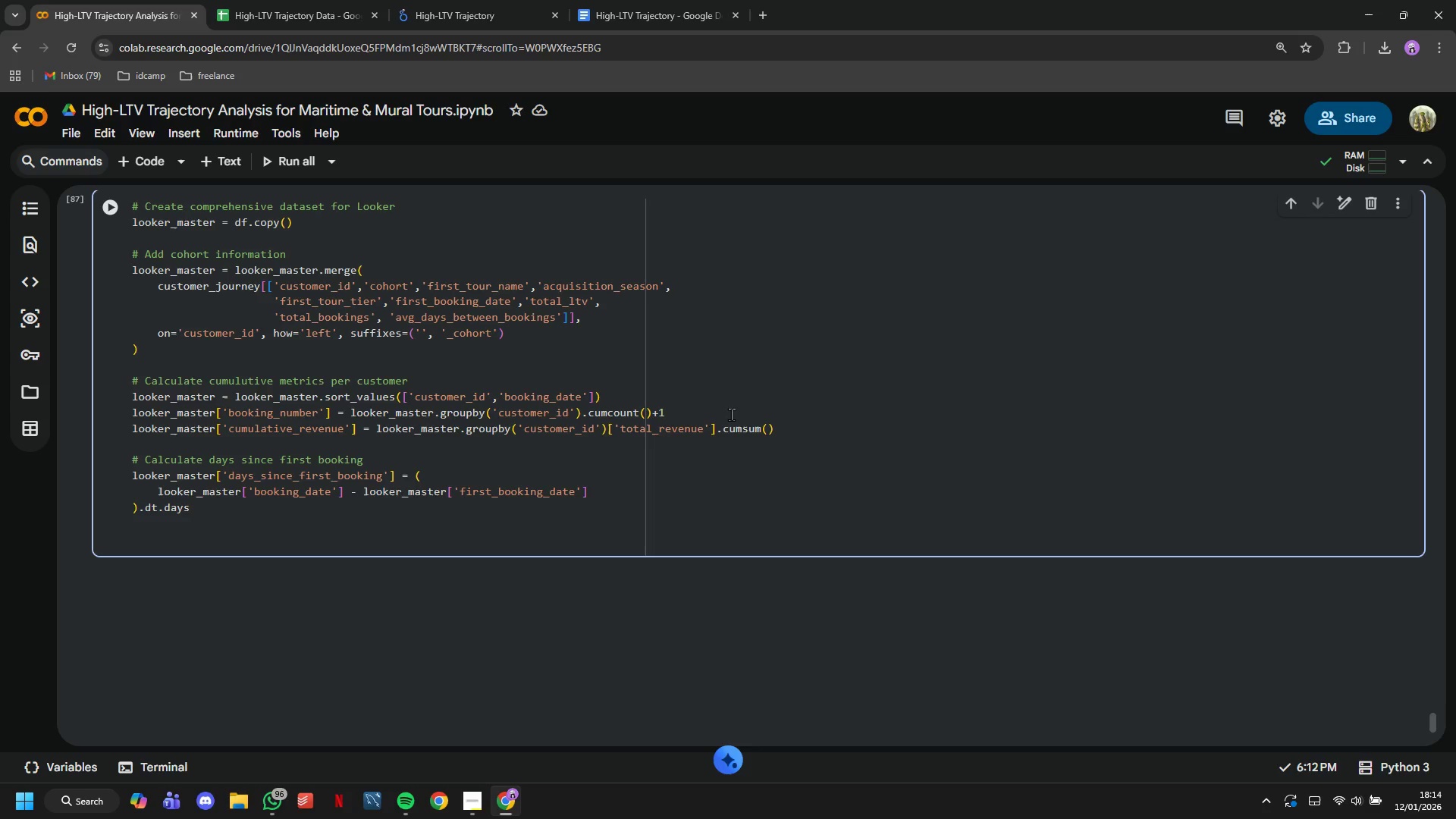 
wait(6.33)
 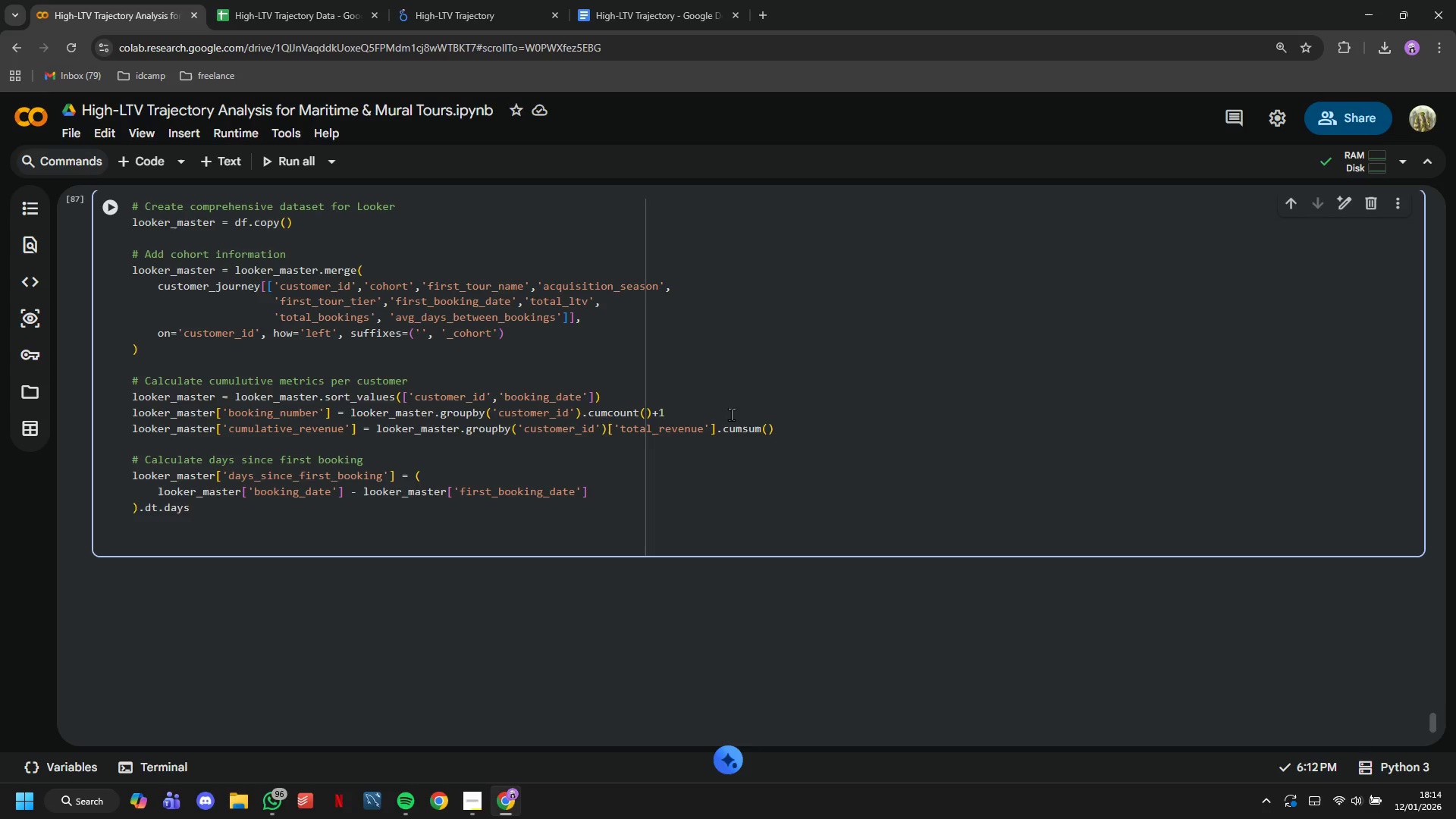 
type(# Add helpful categorical fields)
 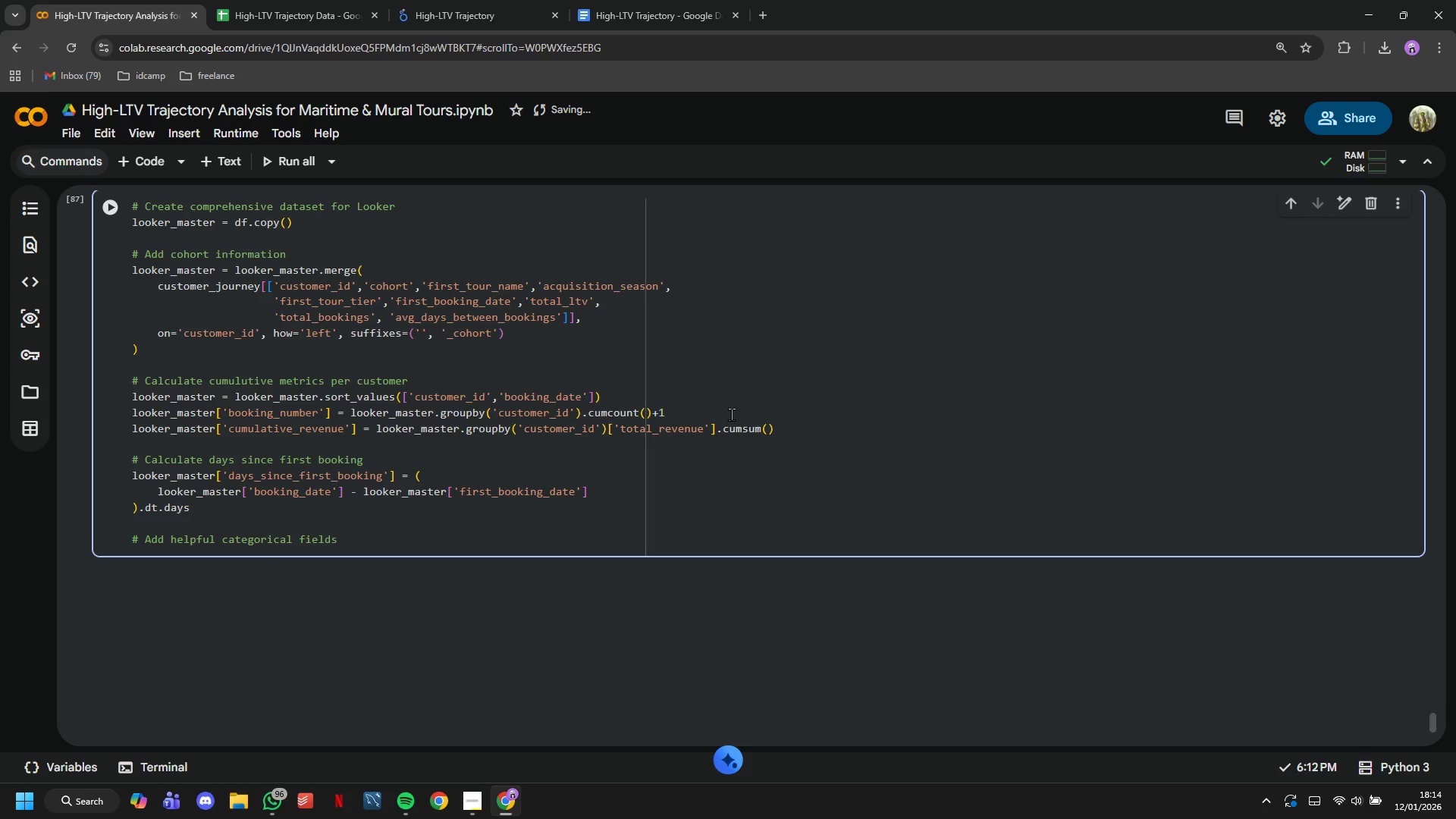 
key(Enter)
 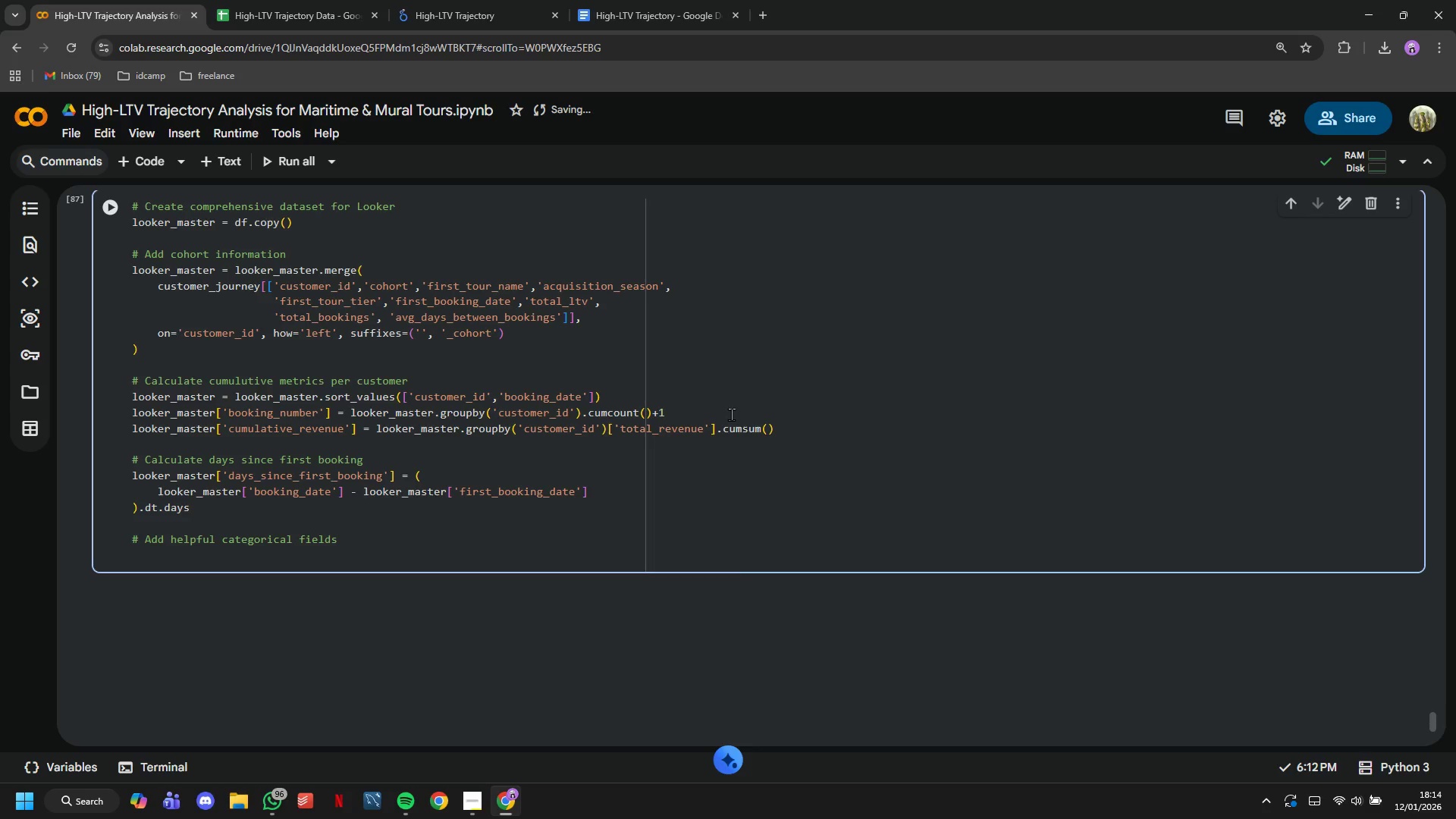 
type(looker_master['is-repeat_customer)
 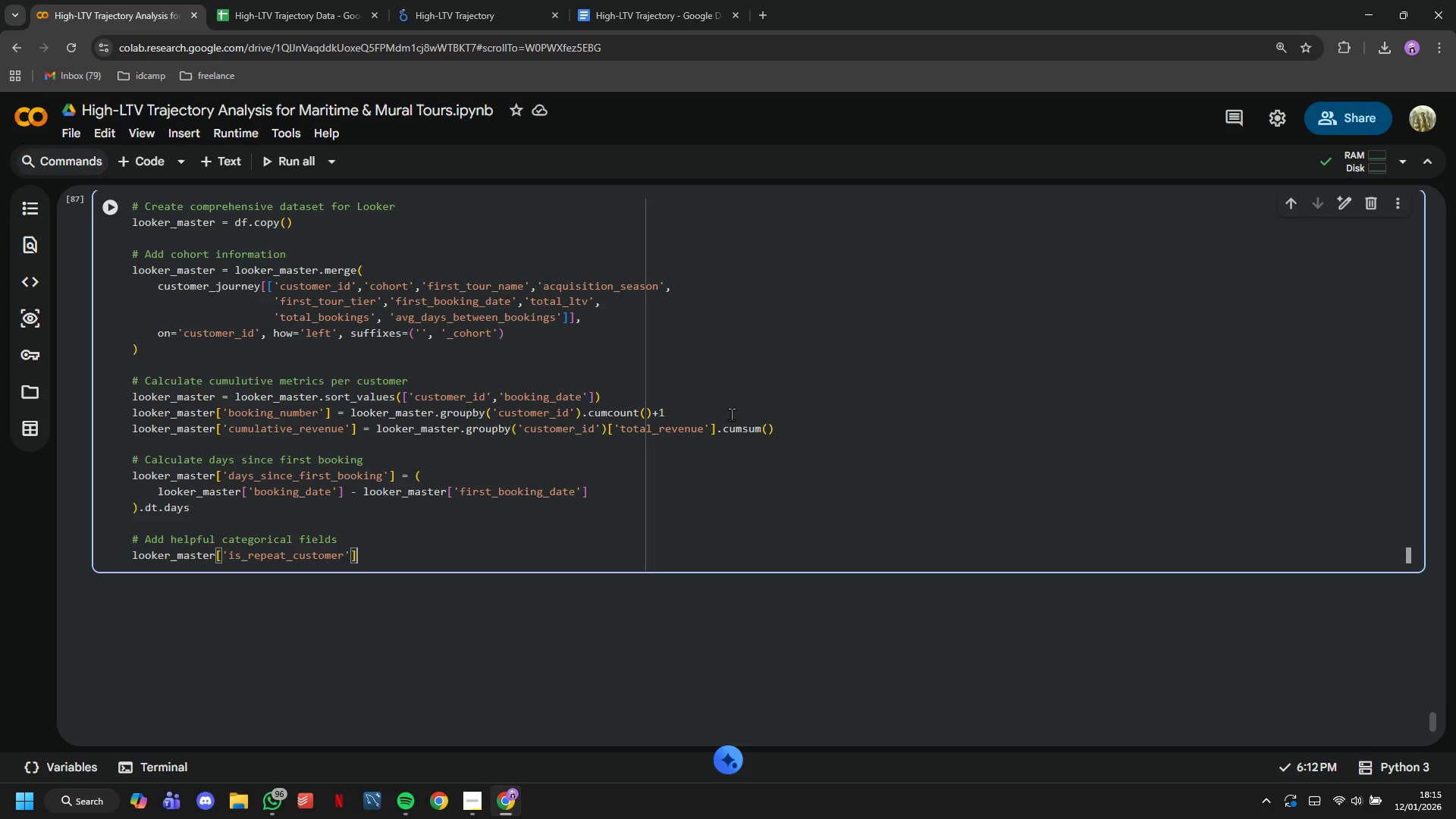 
 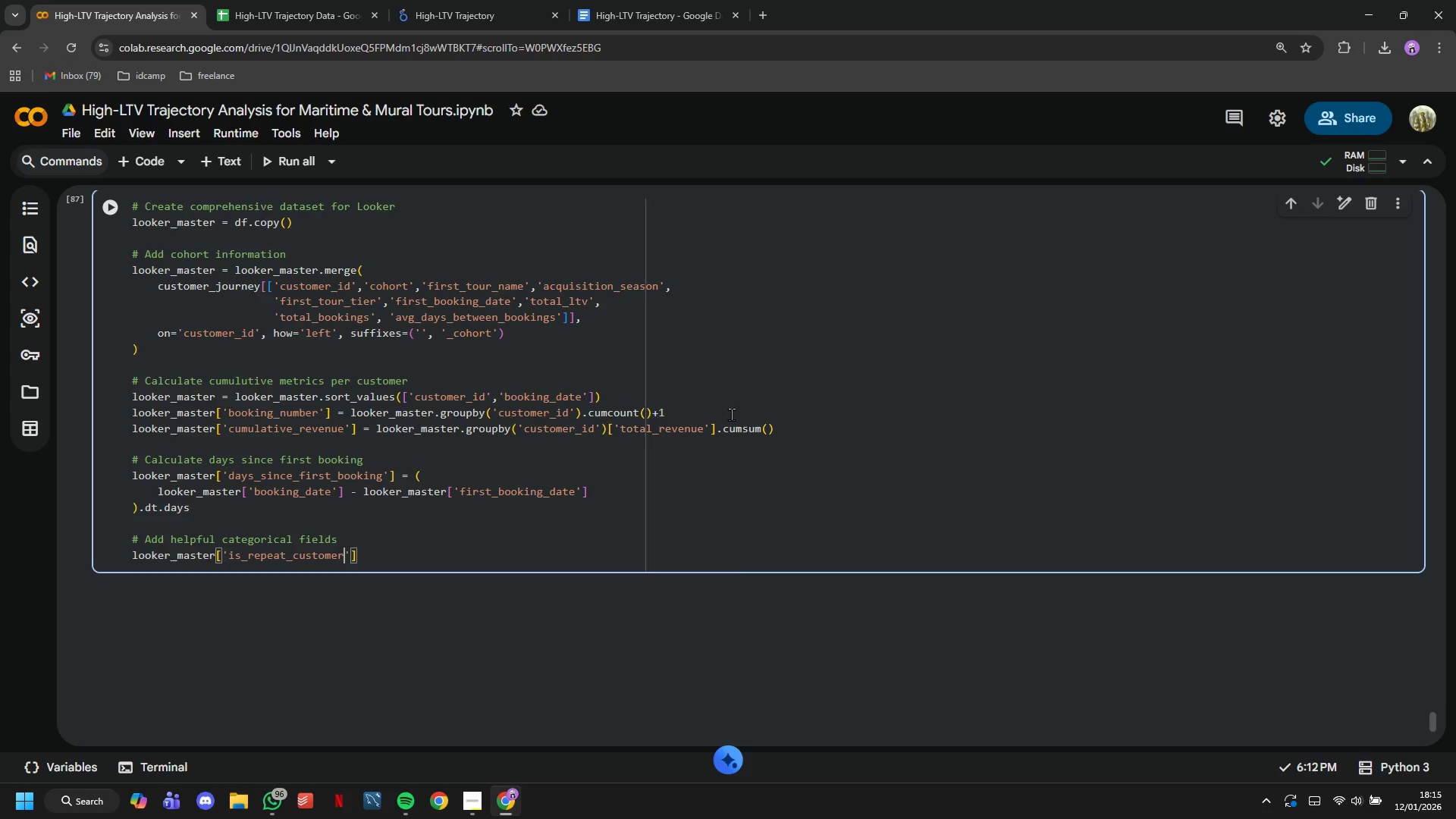 
key(ArrowRight)
 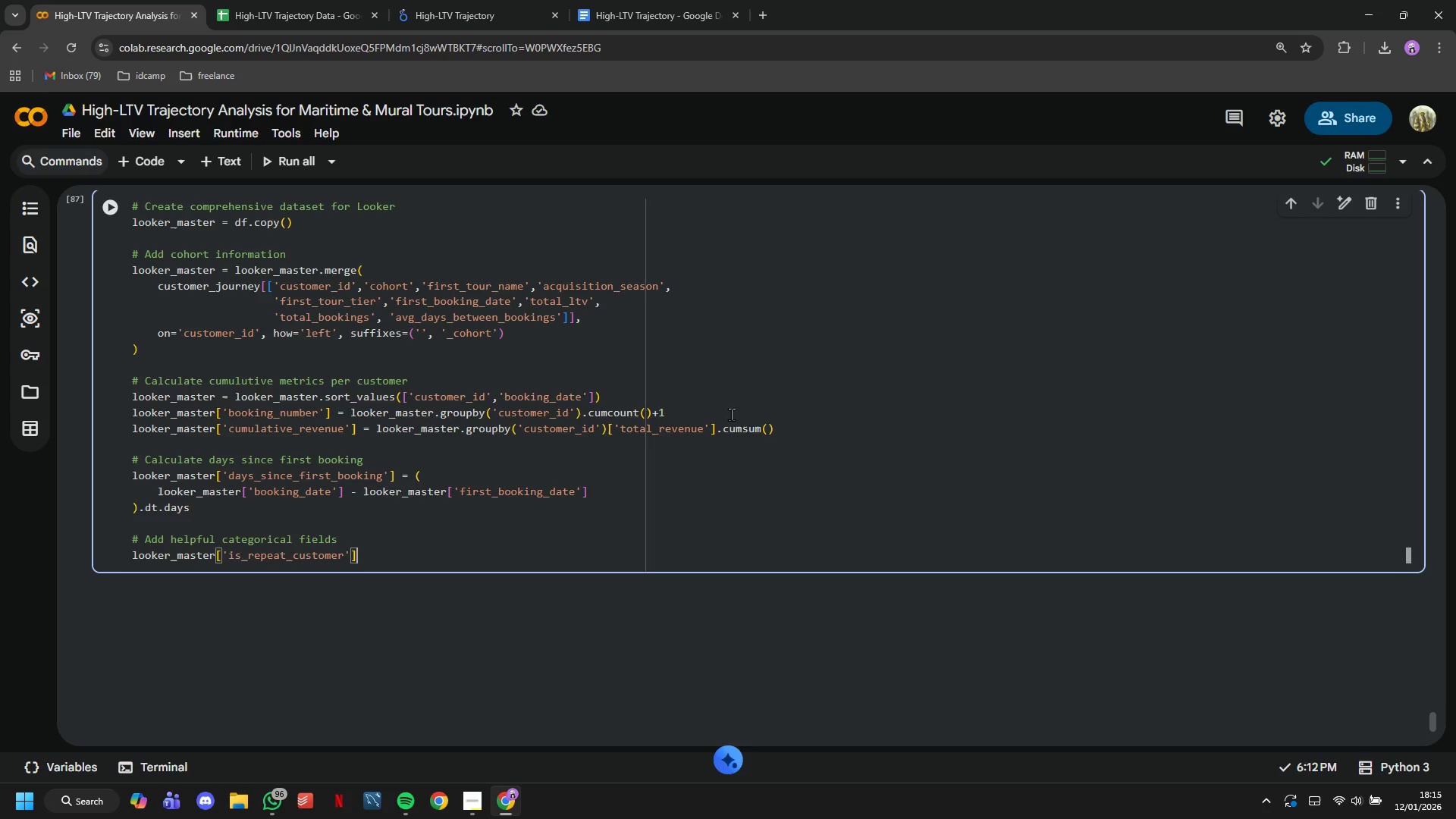 
key(ArrowRight)
 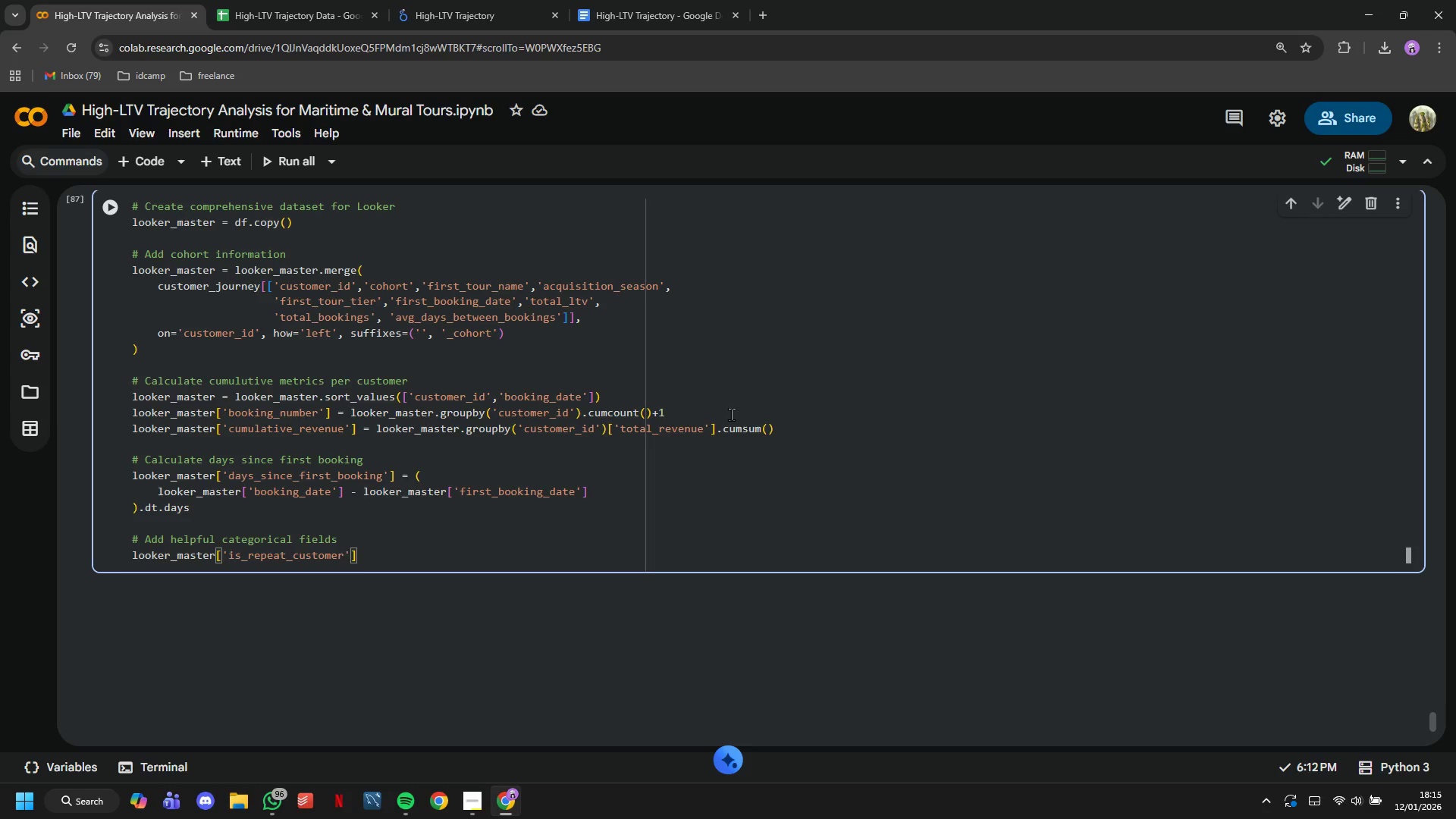 
type( = looker_master['booking_number)
 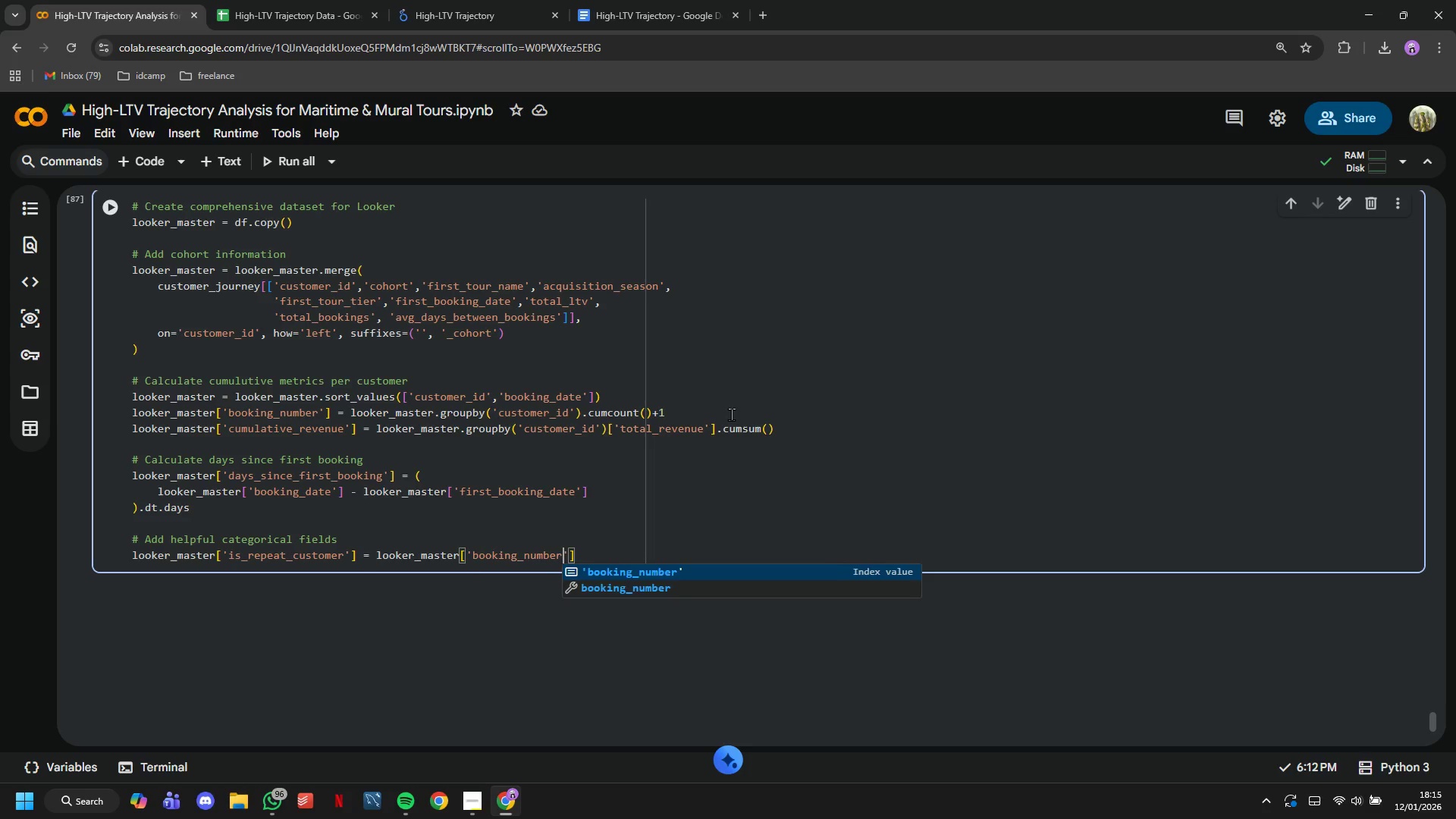 
key(ArrowRight)
 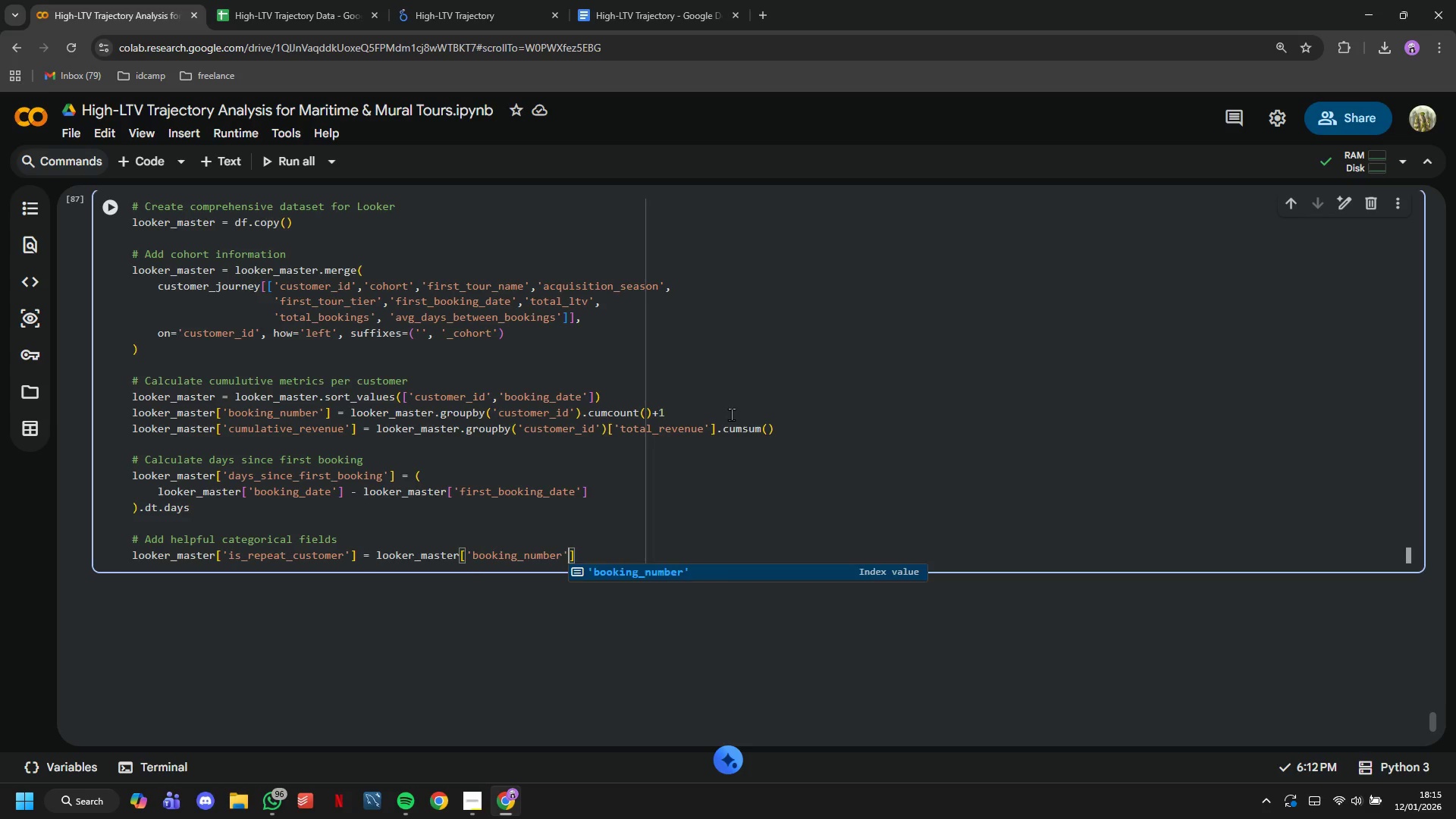 
key(ArrowRight)
 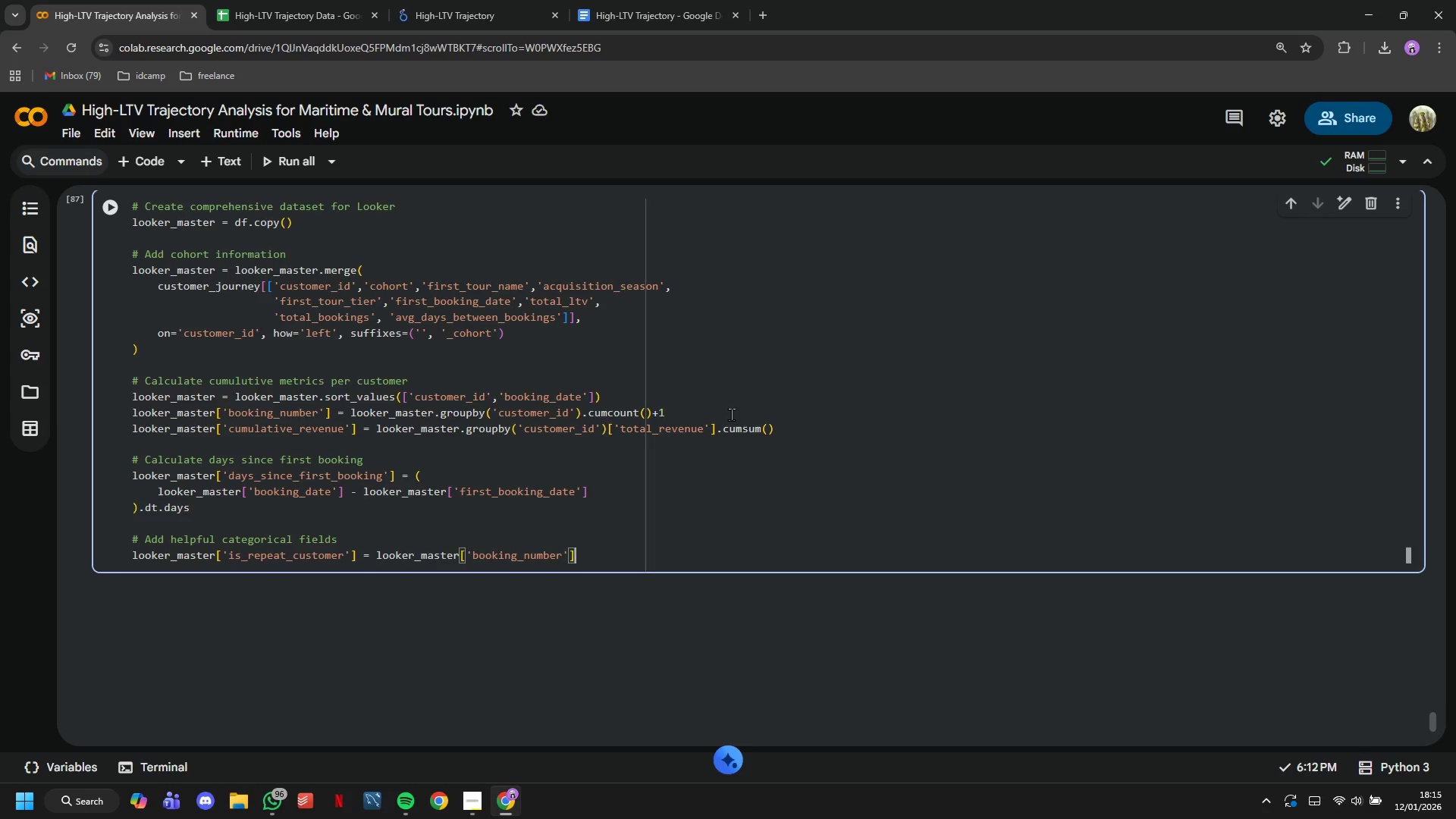 
hold_key(key=ShiftLeft, duration=0.52)
 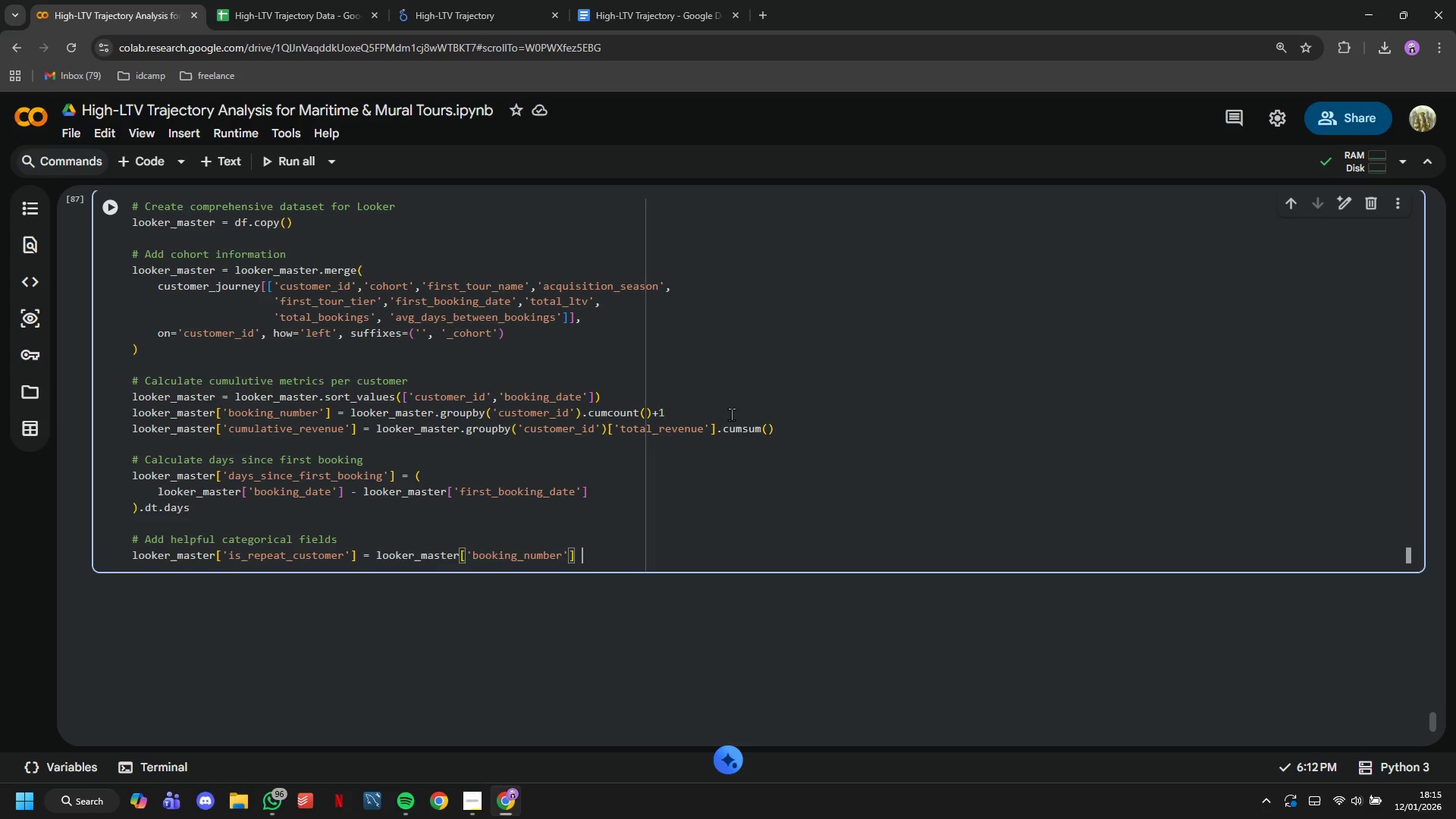 
key(Space)
 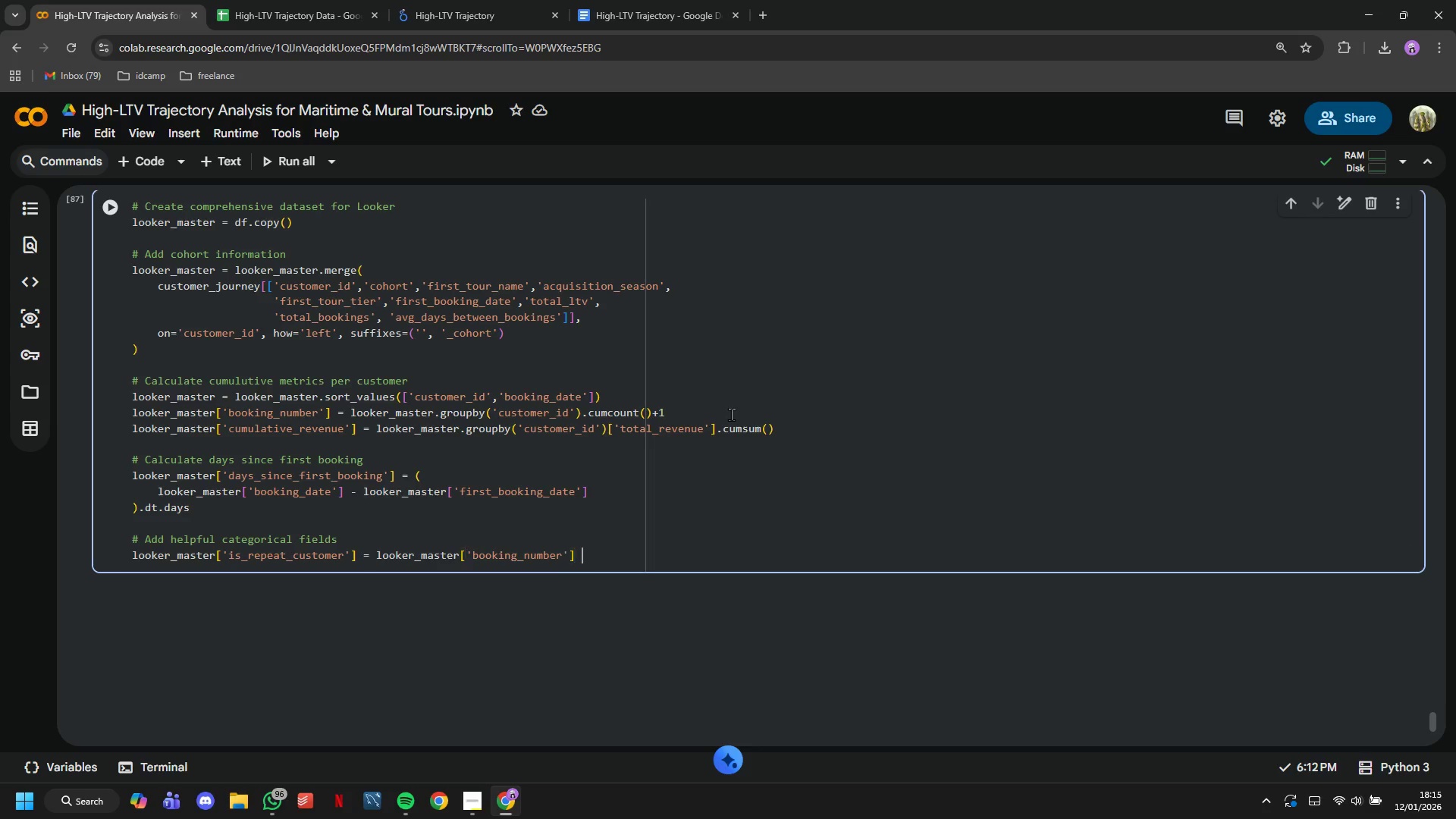 
key(Shift+ShiftLeft)
 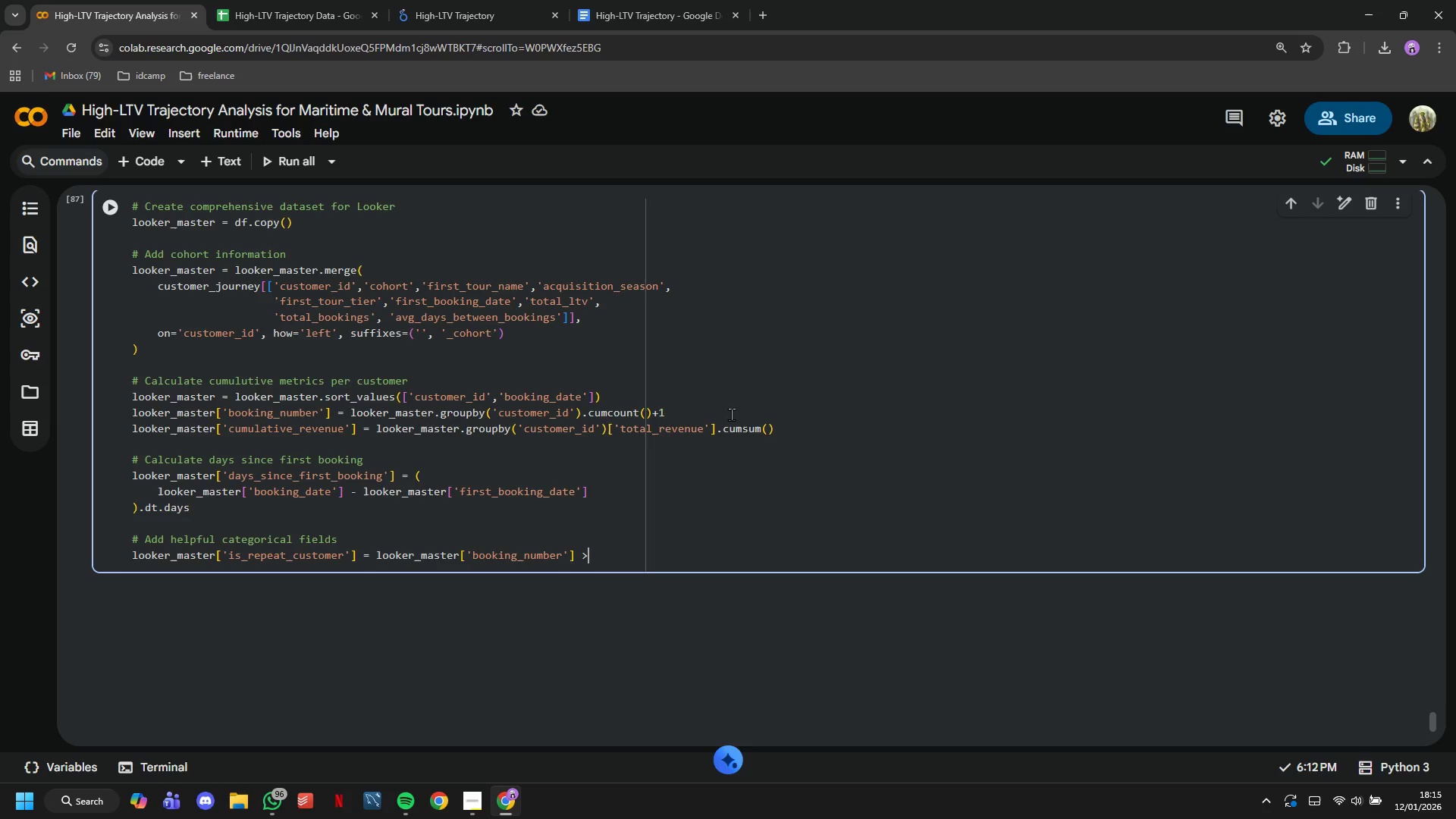 
key(Shift+Period)
 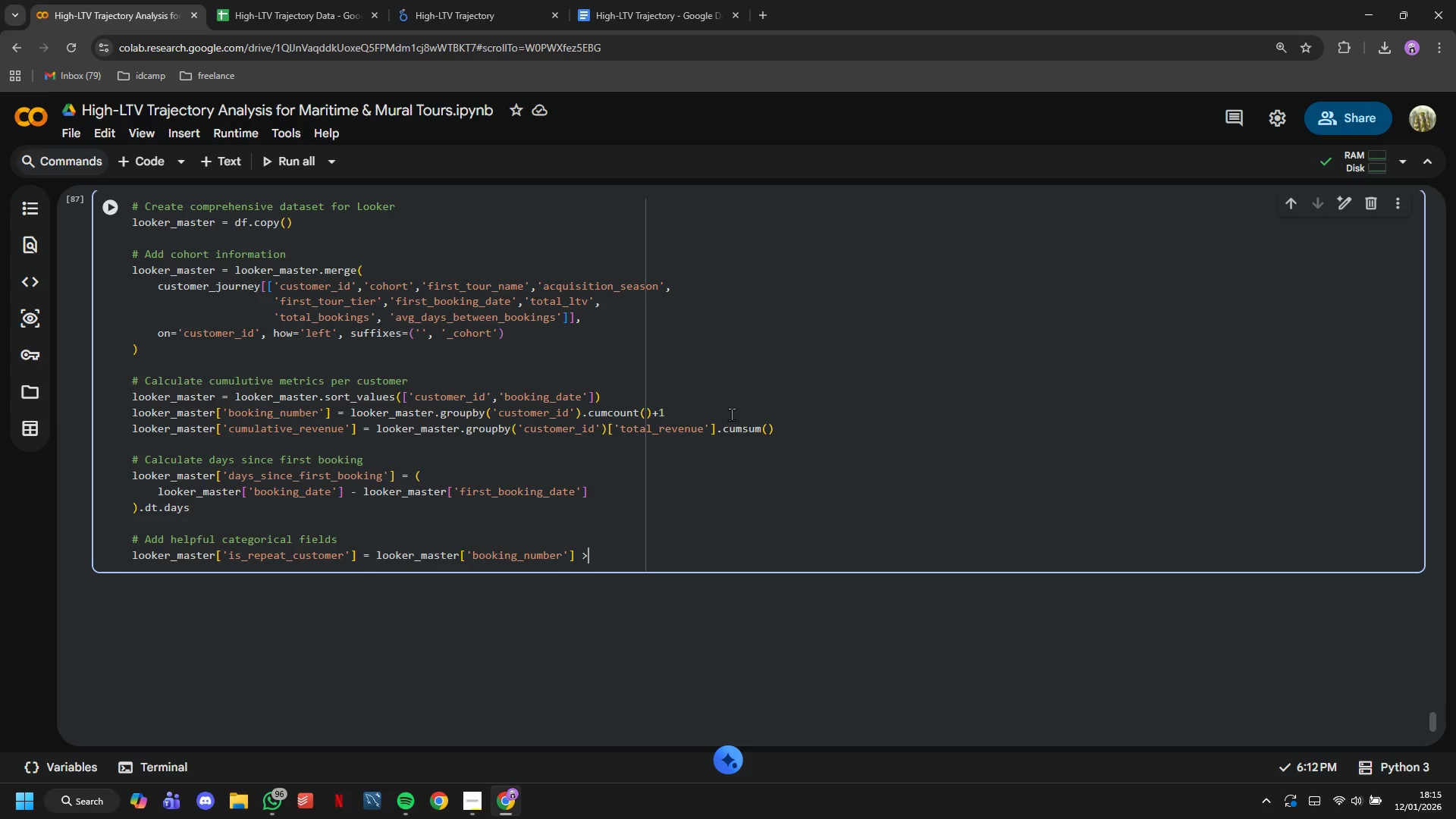 
key(Space)
 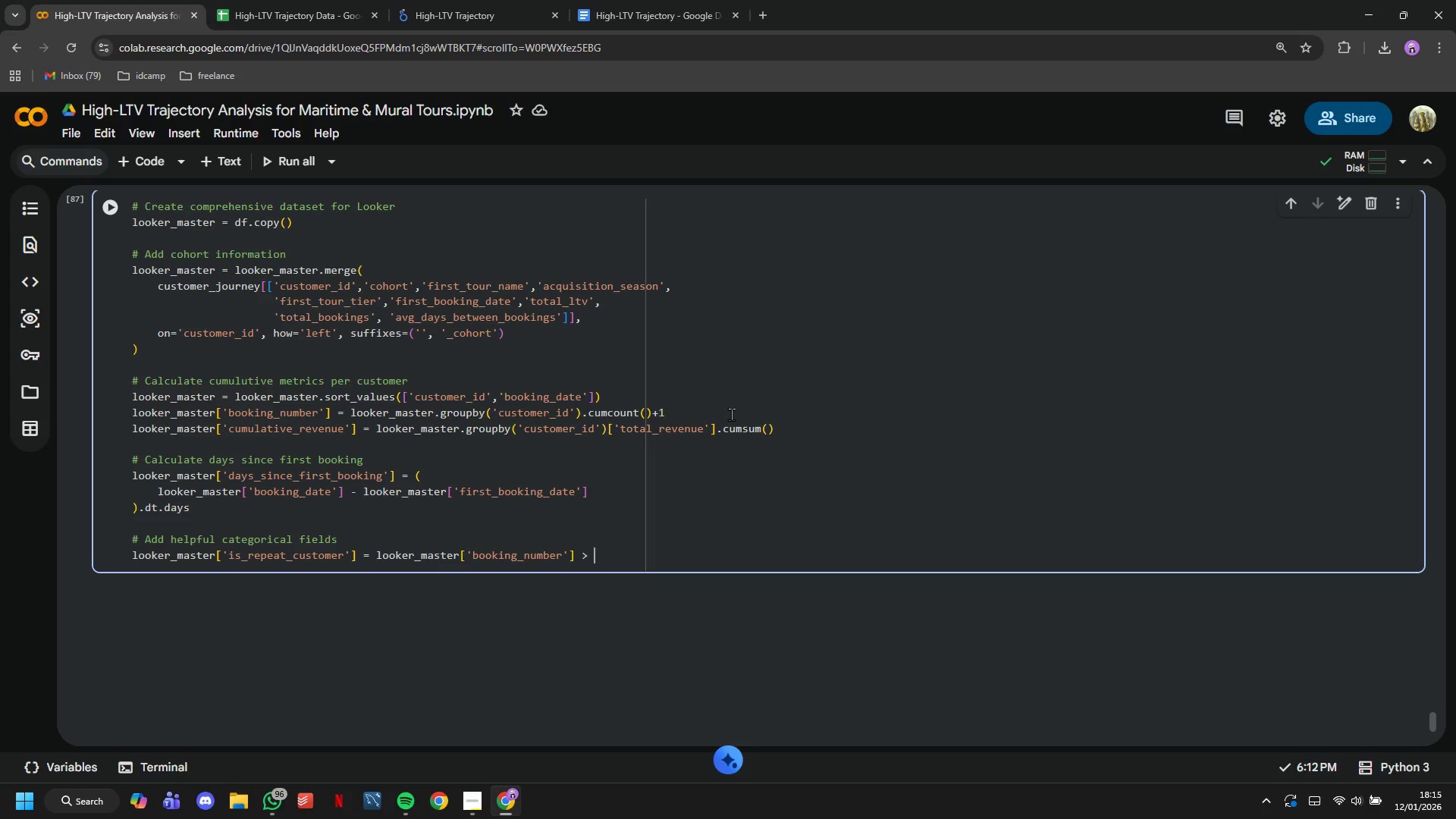 
key(1)
 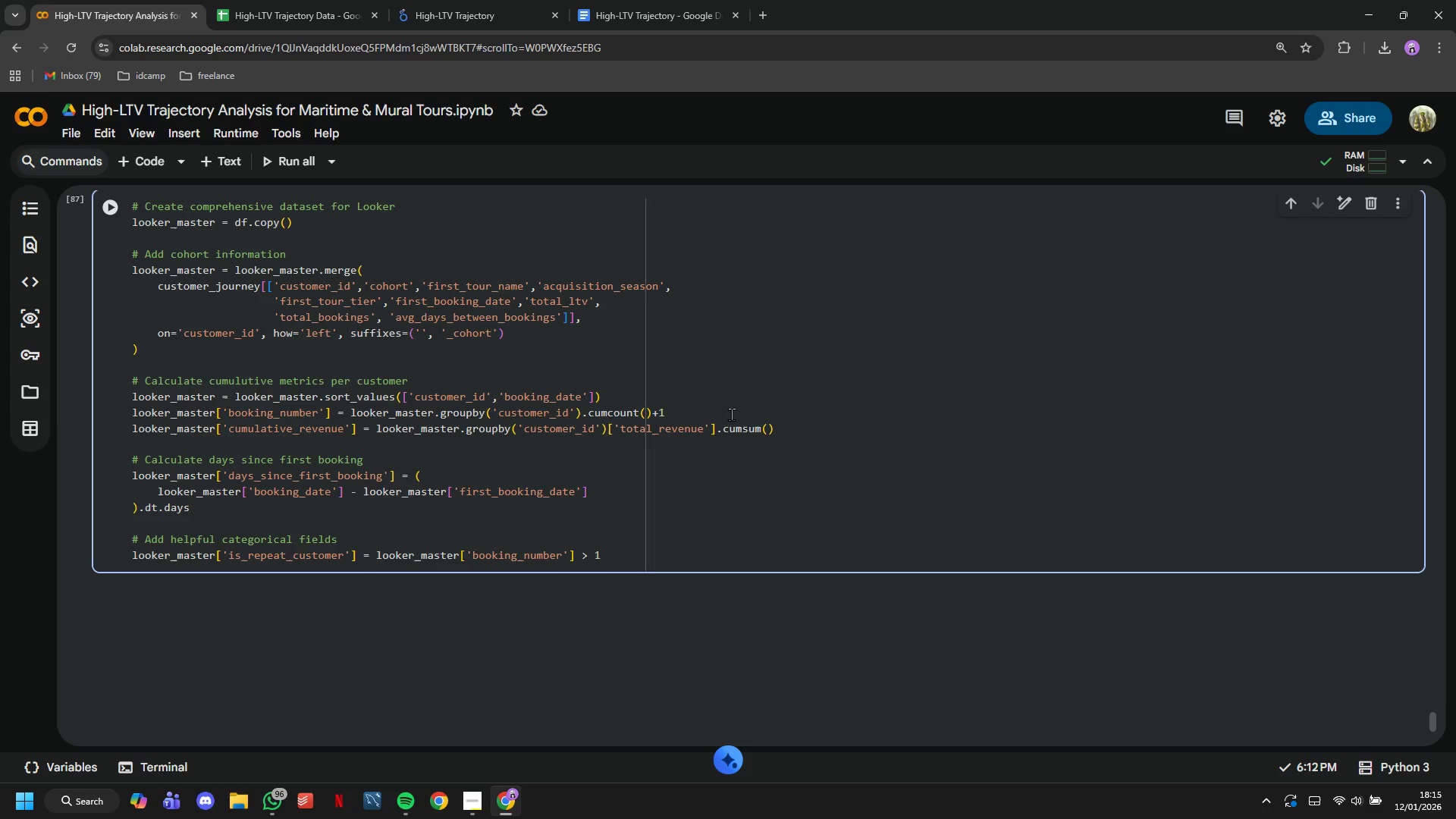 
key(Enter)
 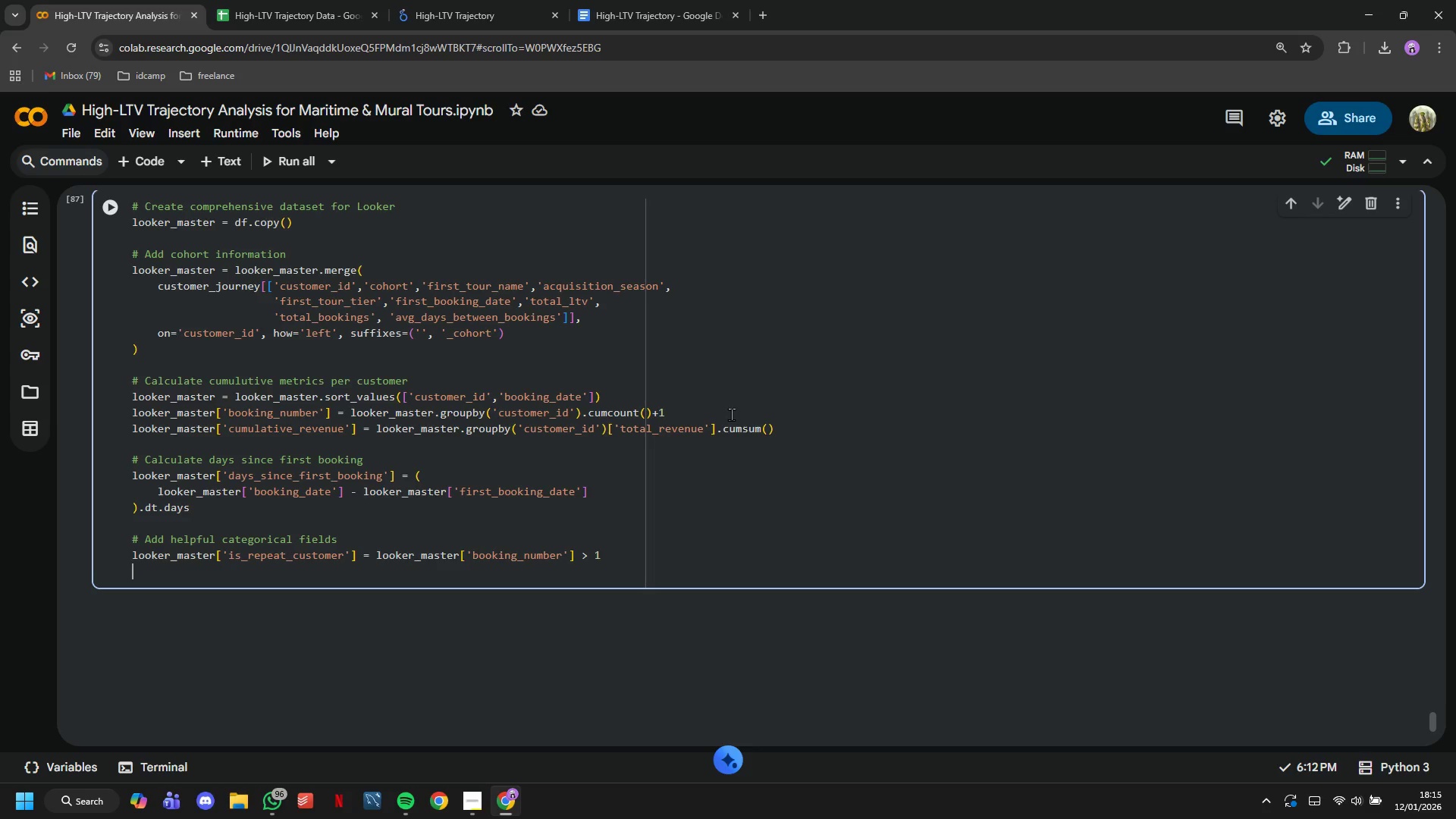 
type(looker_master )
key(Backspace)
type(['is_premium_booking)
 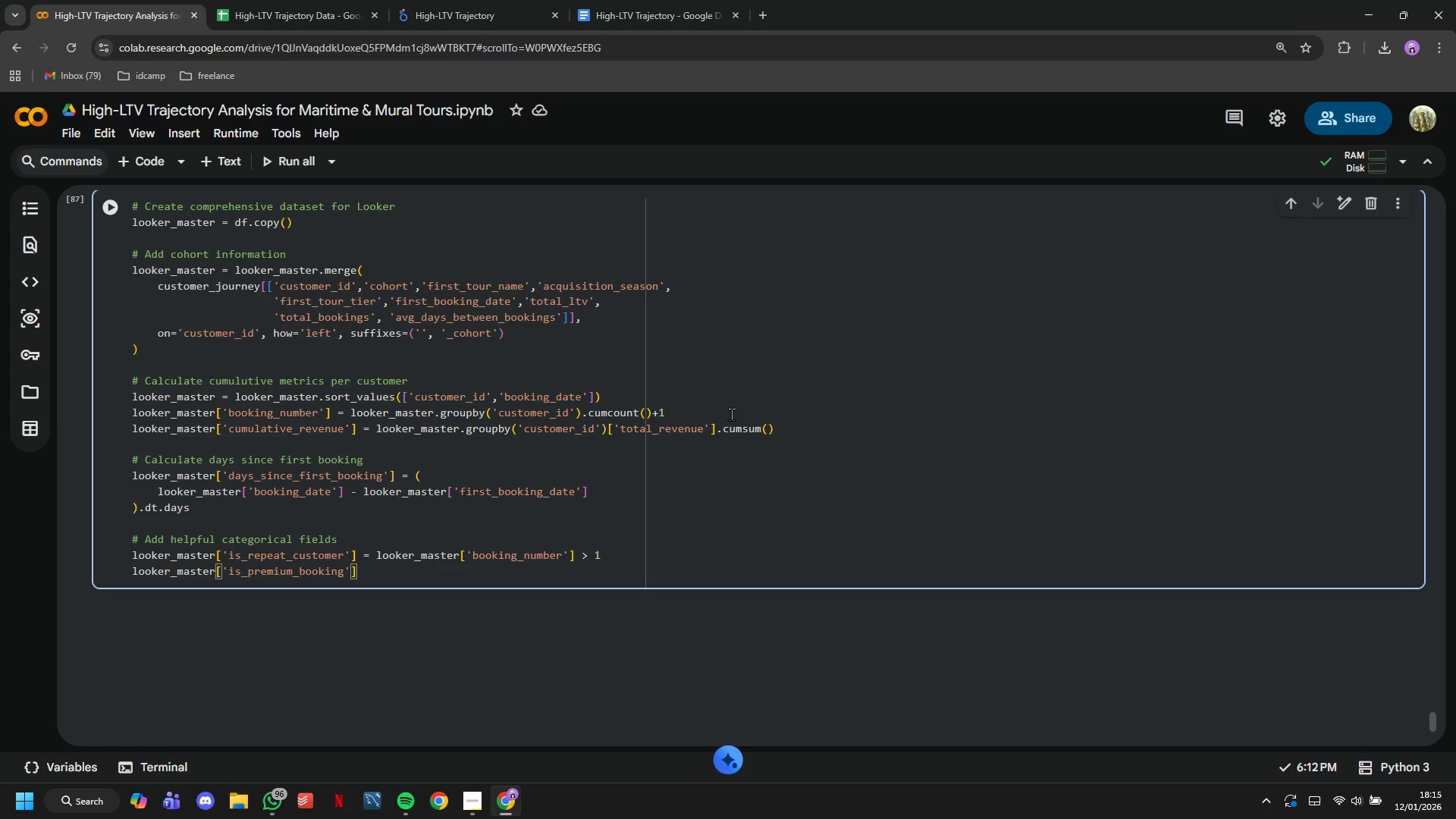 
key(ArrowRight)
 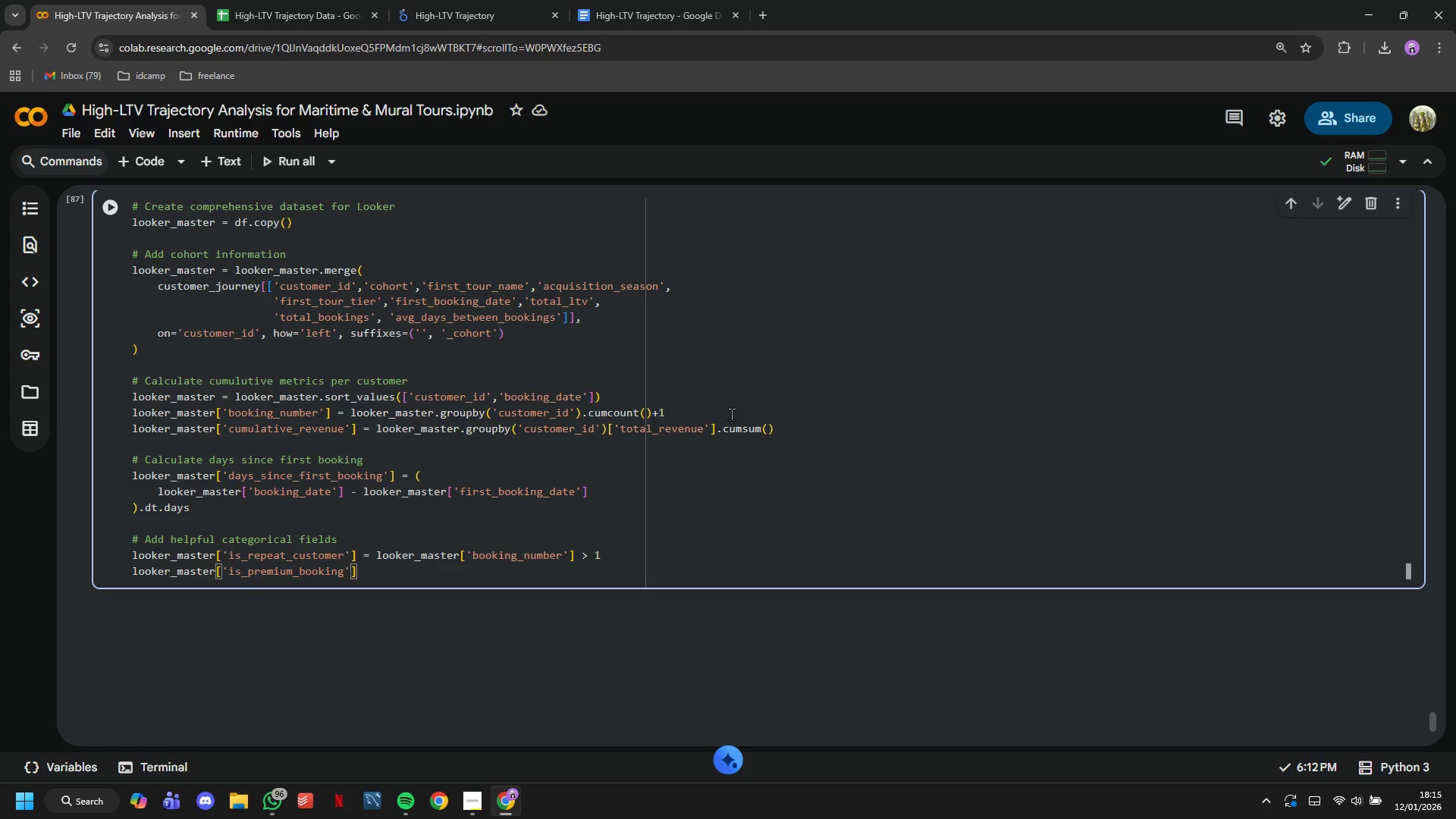 
key(ArrowRight)
 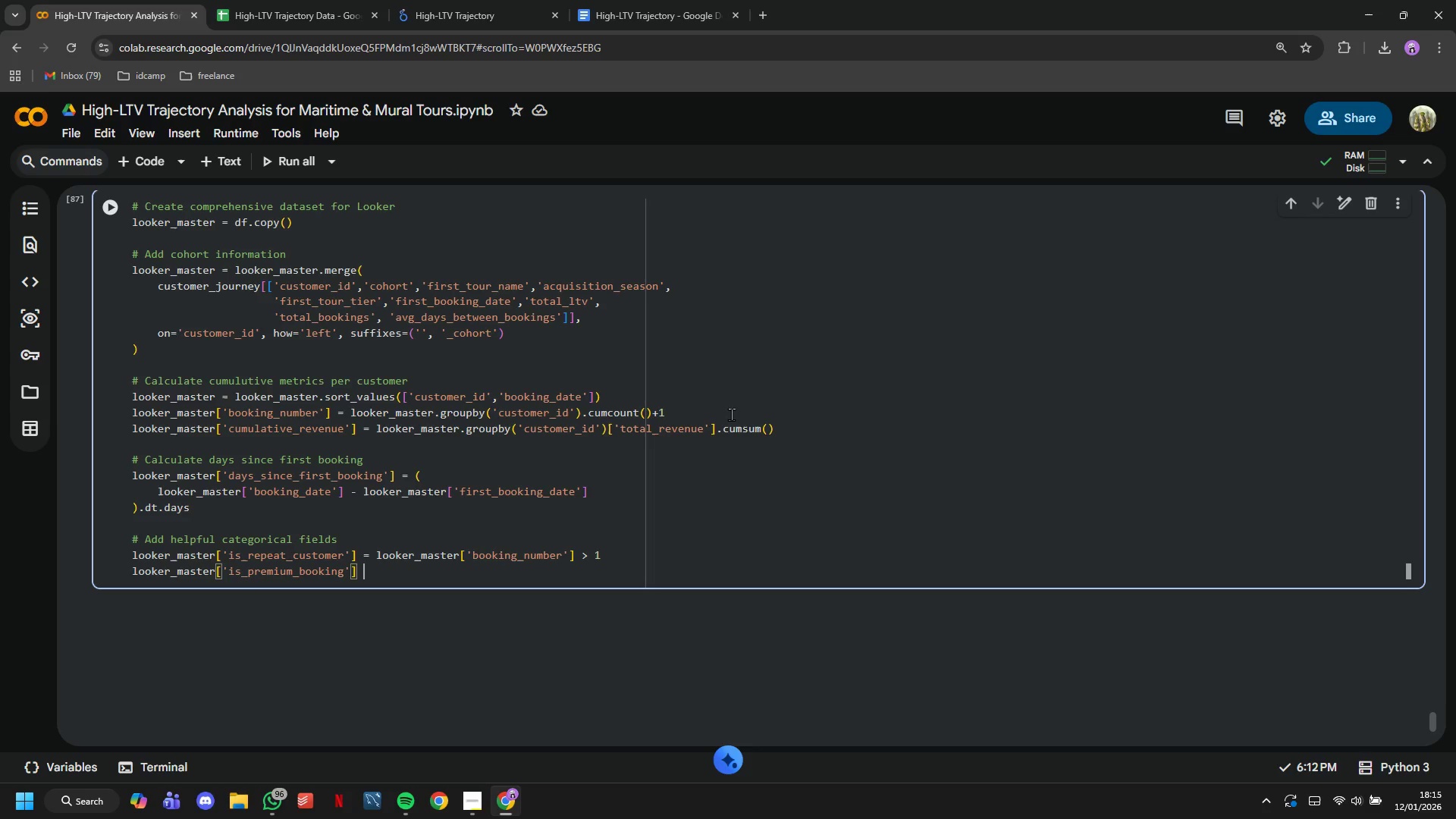 
type( = looker_master['tour_te)
key(Backspace)
type(ier)
 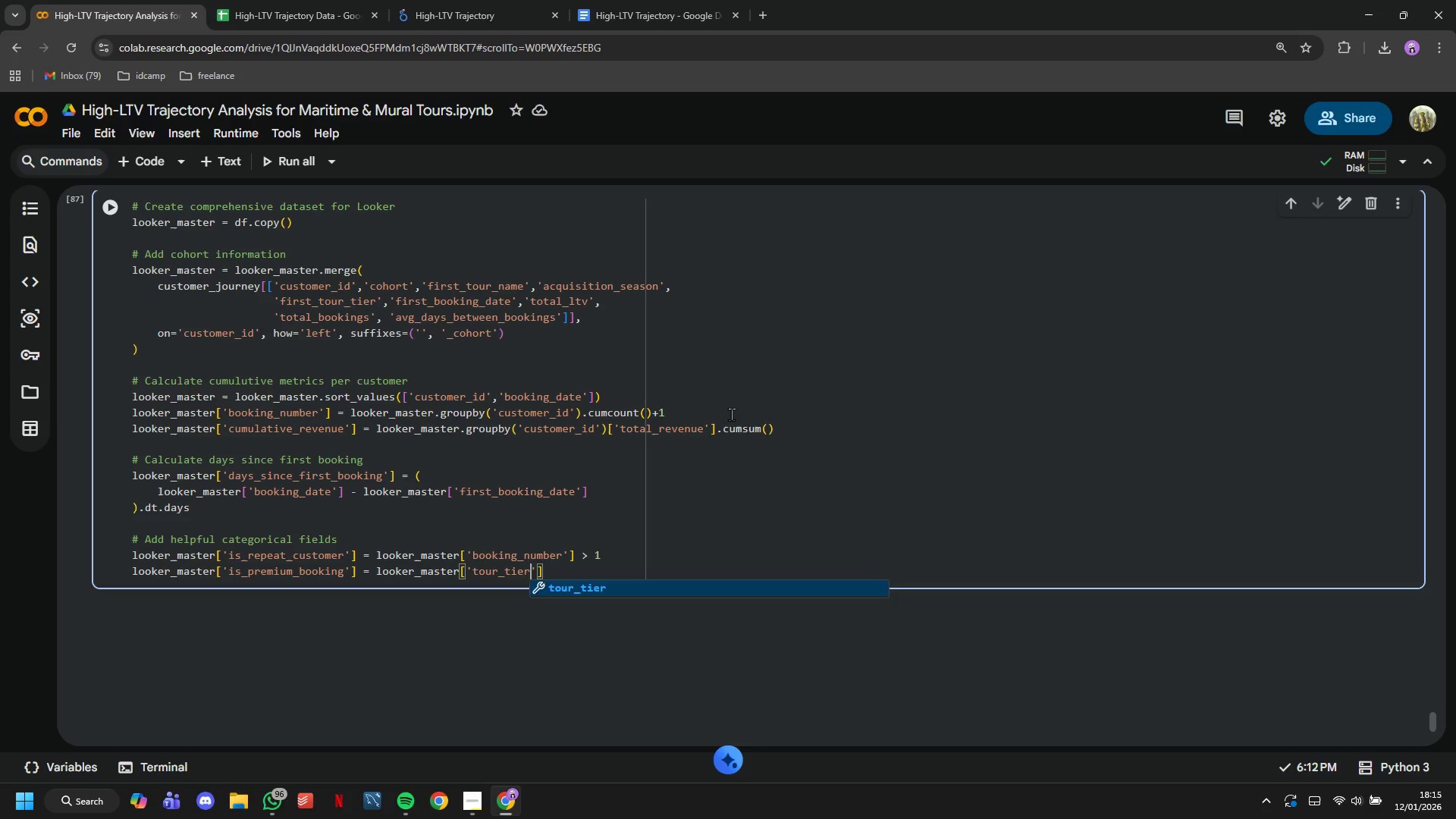 
key(ArrowRight)
 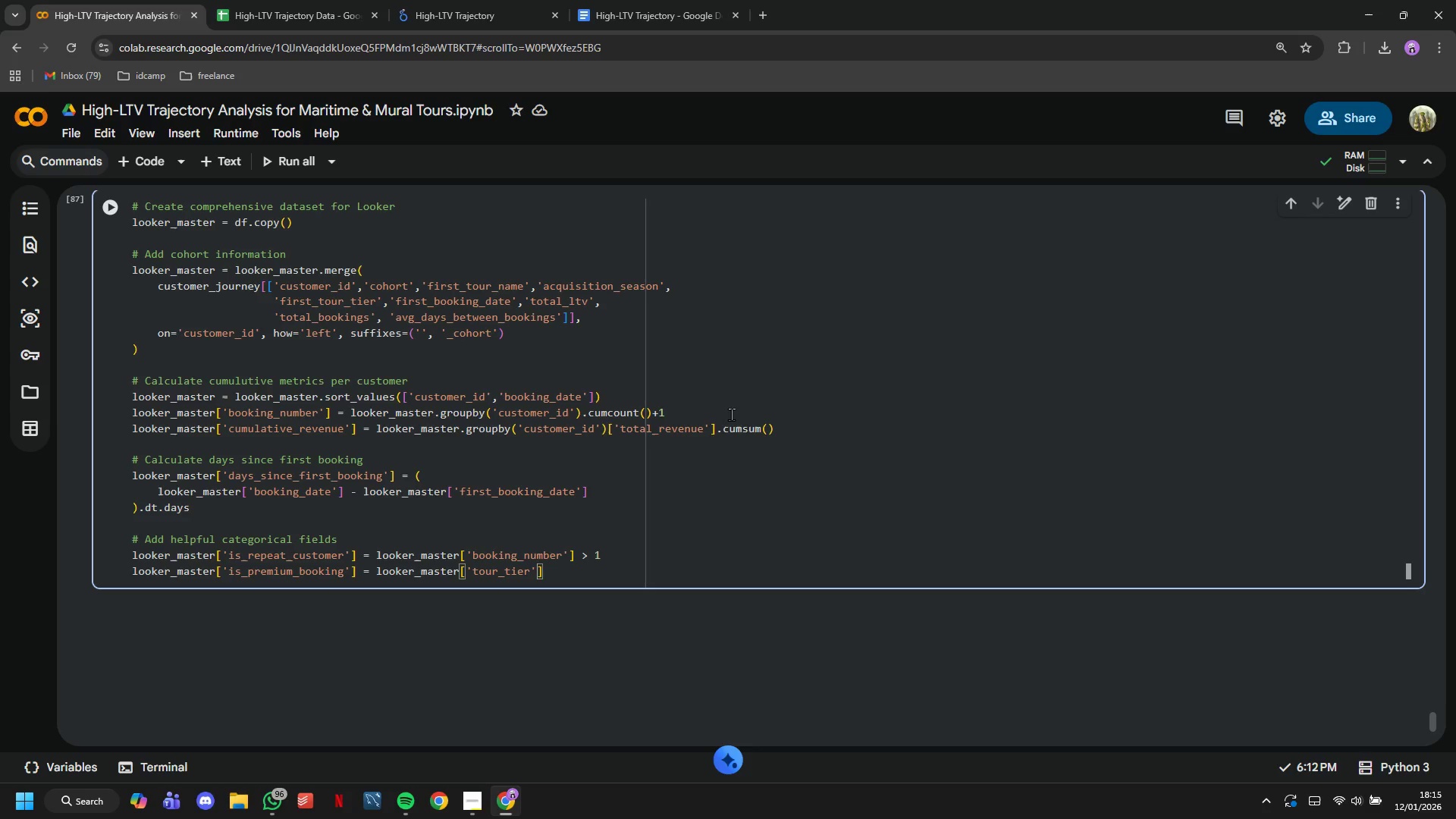 
key(ArrowRight)
 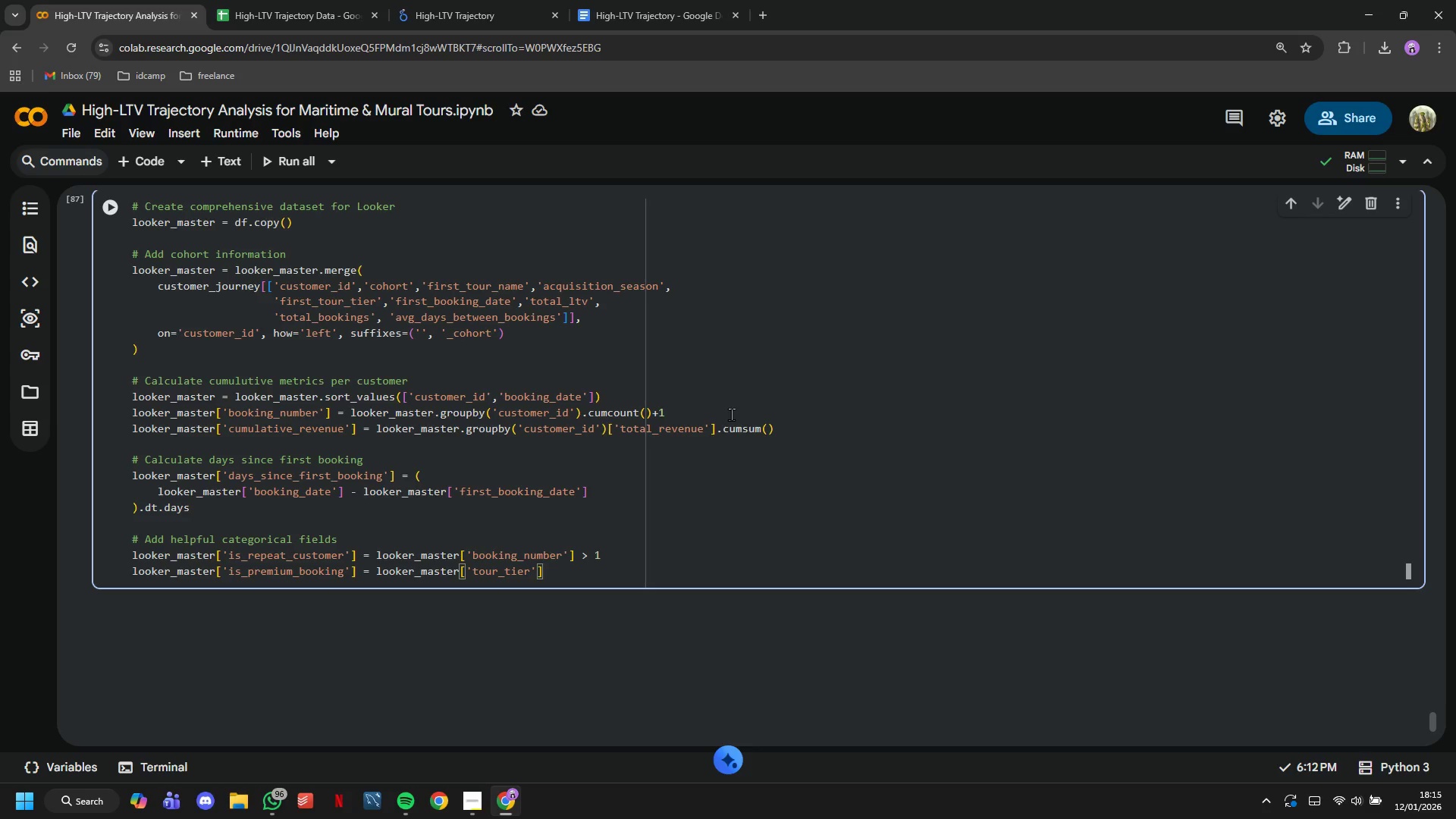 
type( == 'high)
 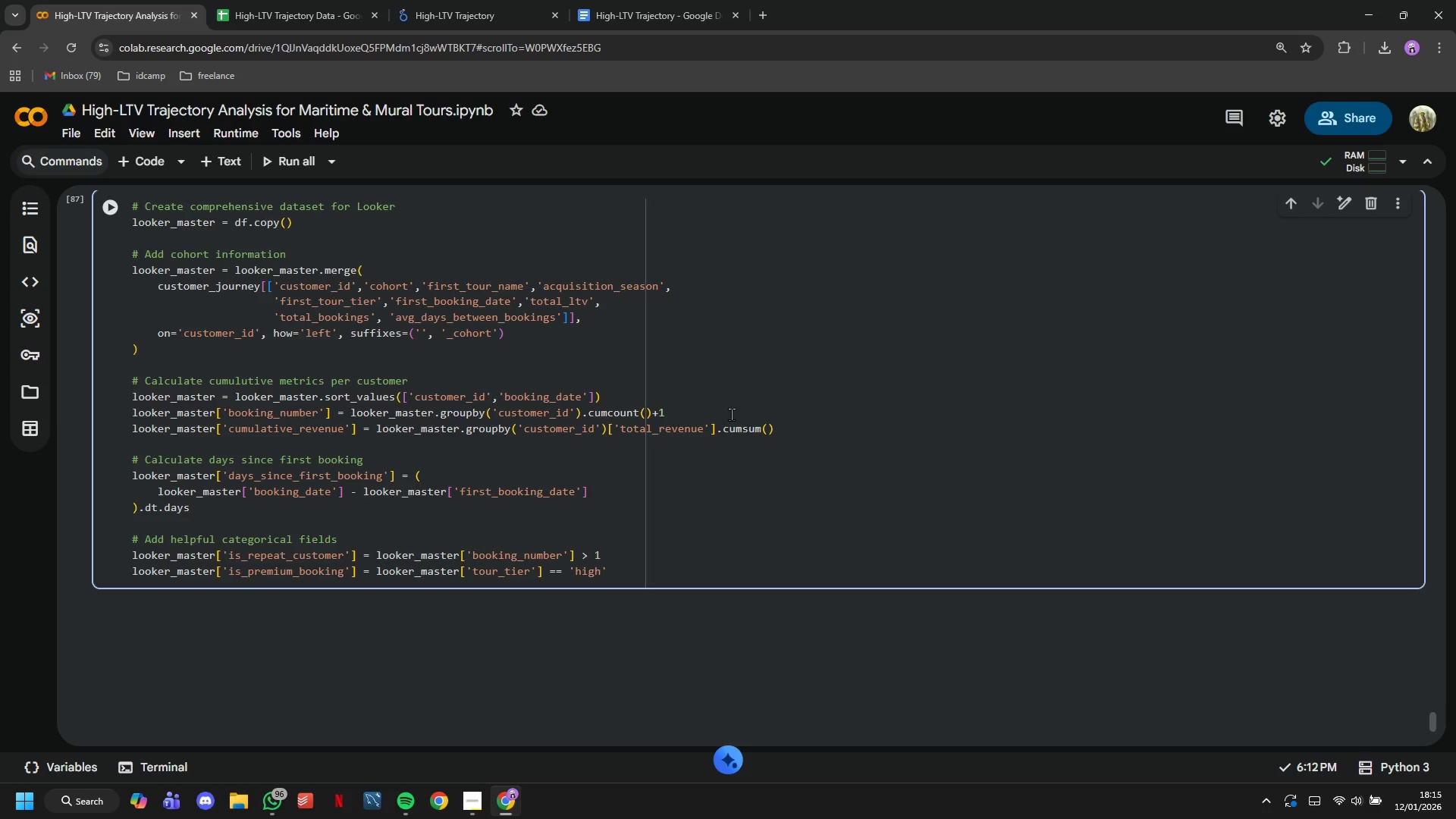 
key(ArrowRight)
 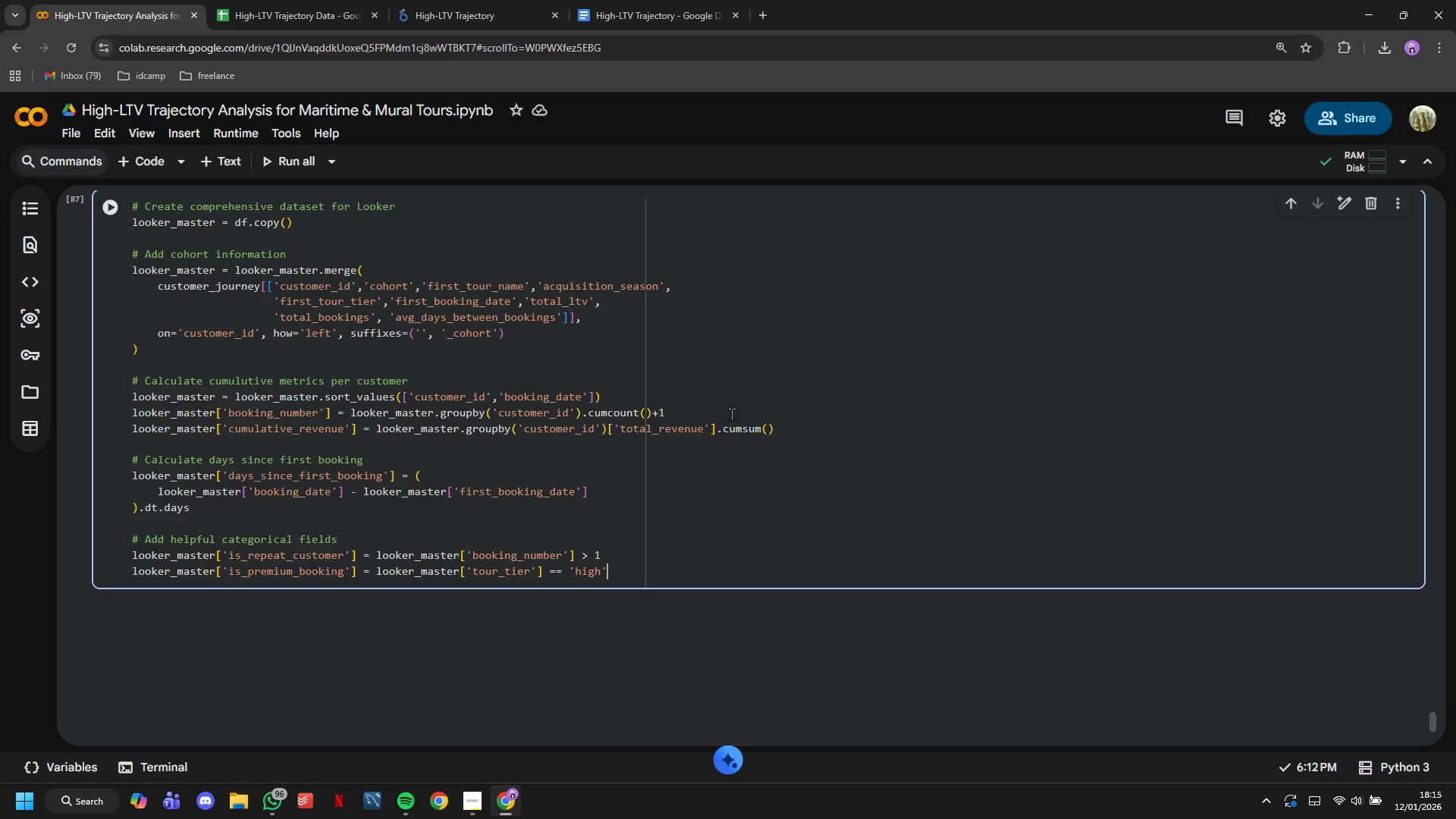 
key(Enter)
 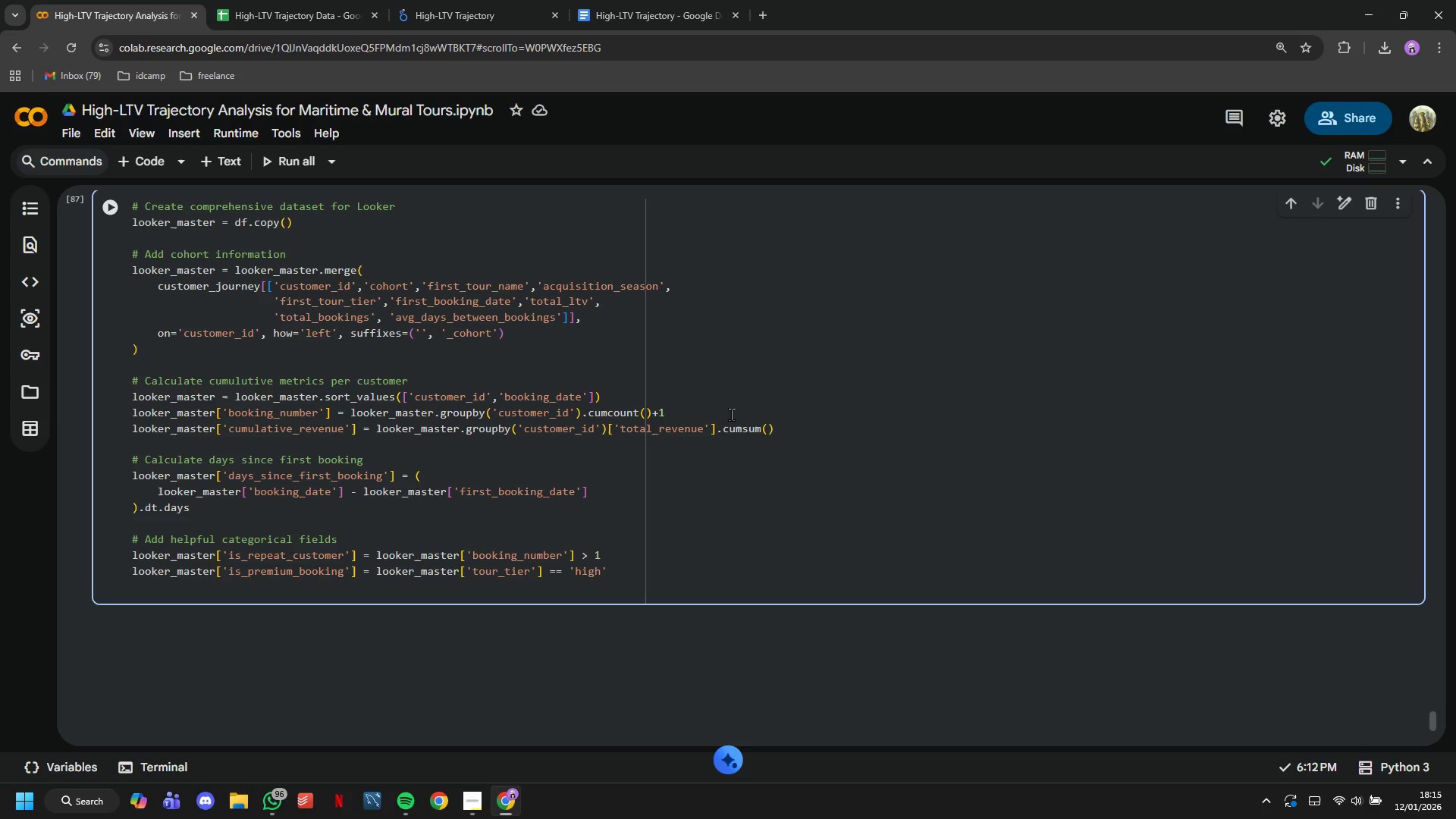 
type(looker_master['booking_month_name)
 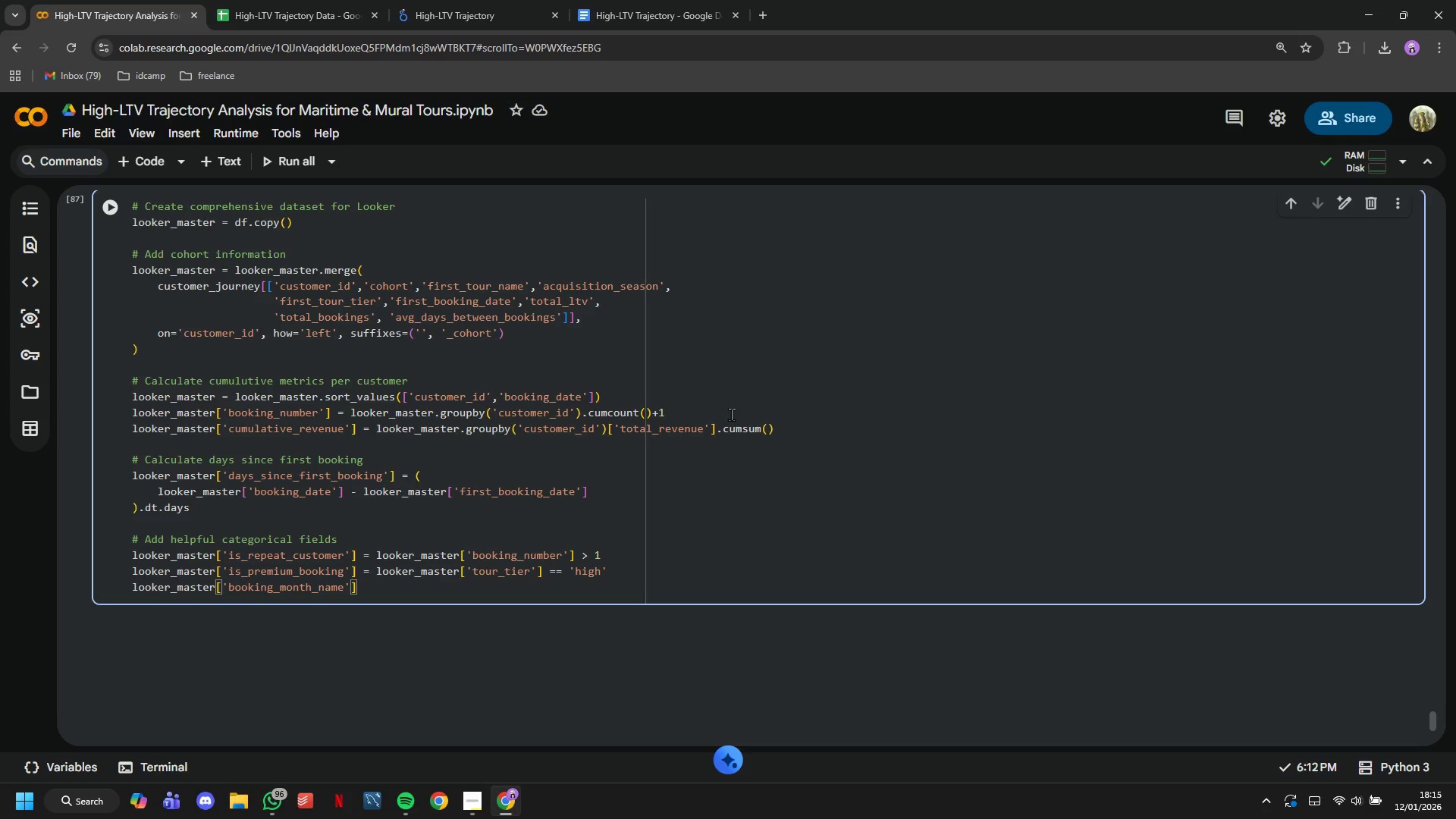 
key(ArrowRight)
 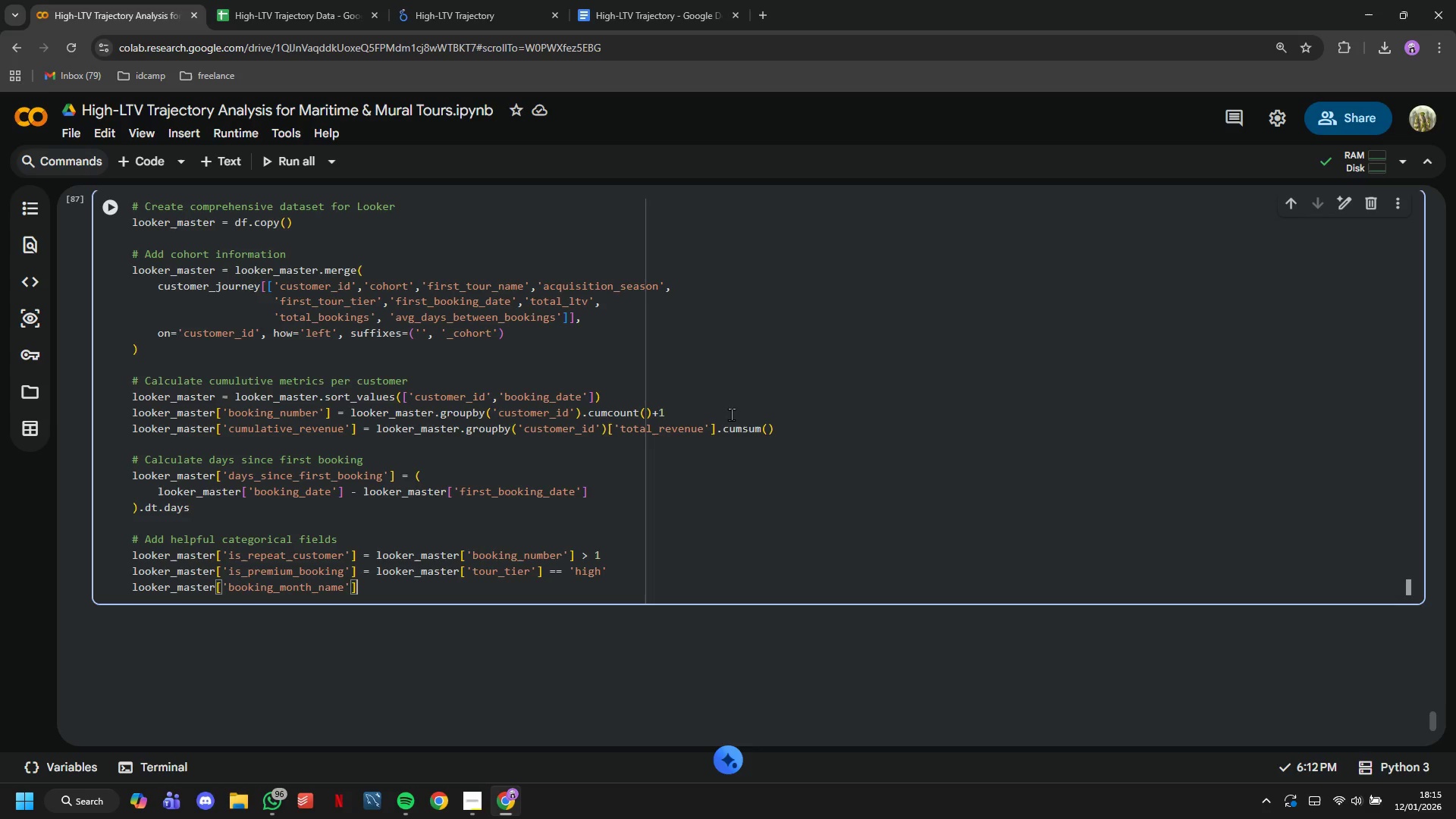 
key(ArrowRight)
 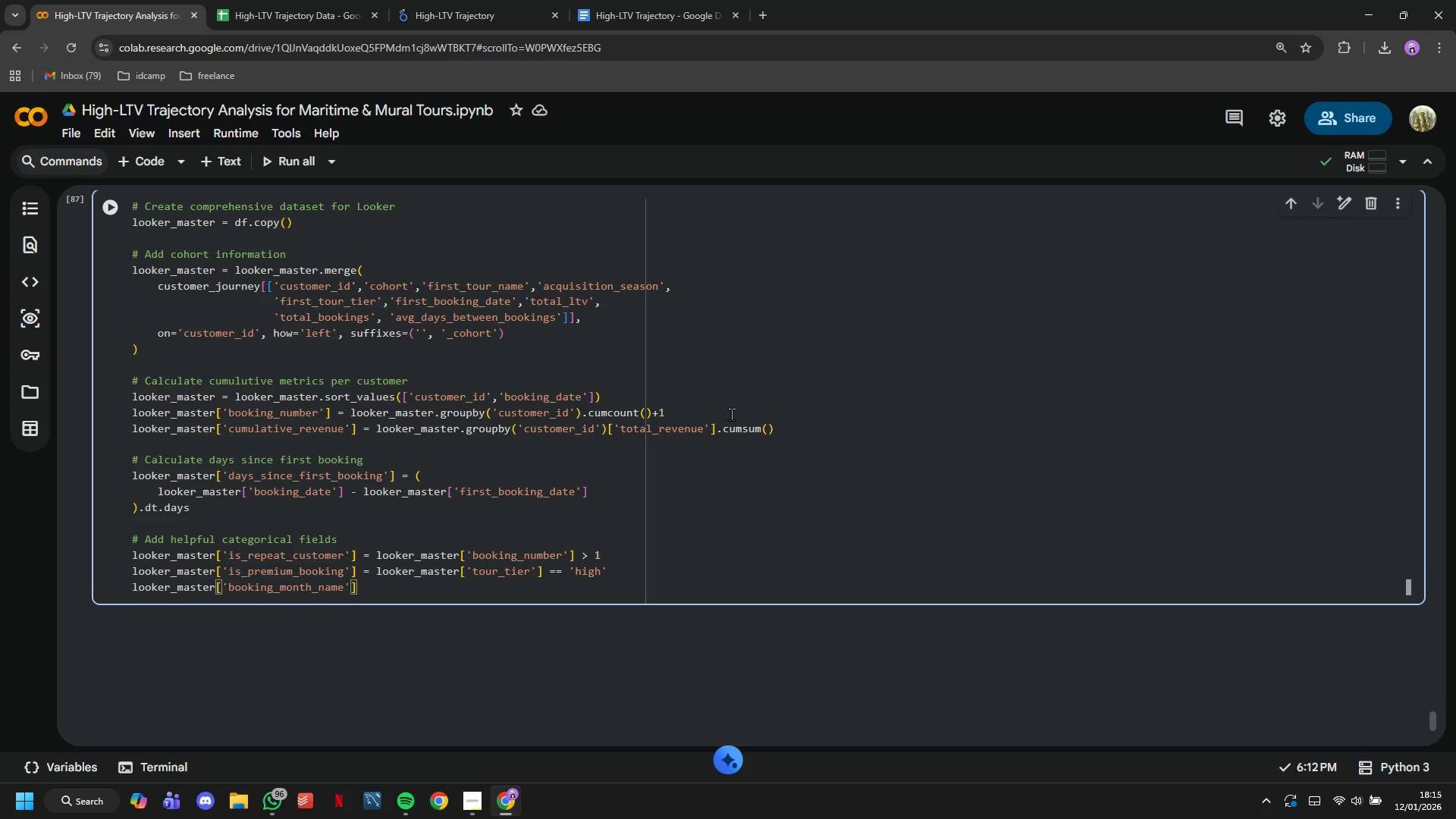 
type( = looker_master['booking_date)
 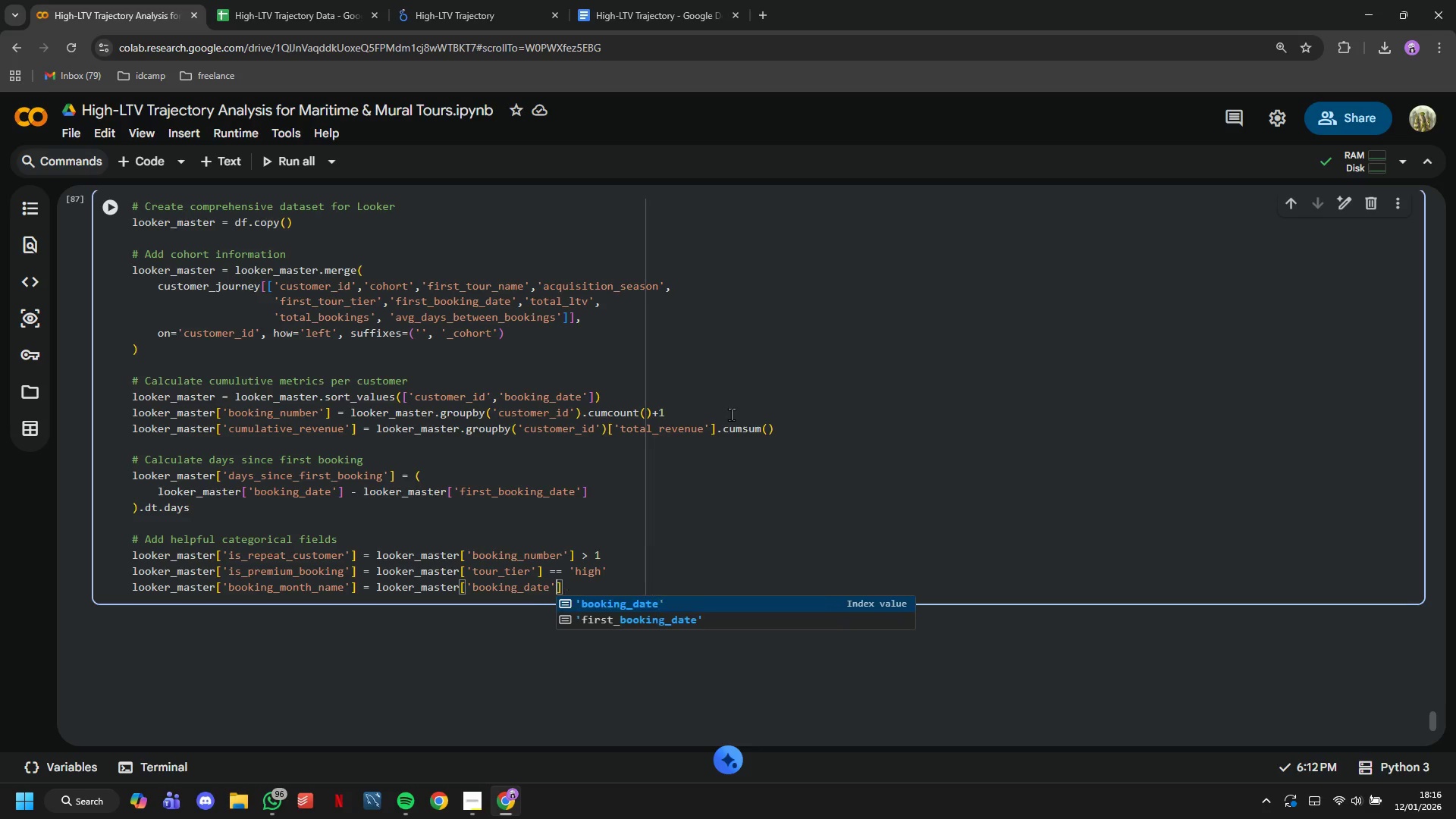 
key(ArrowRight)
 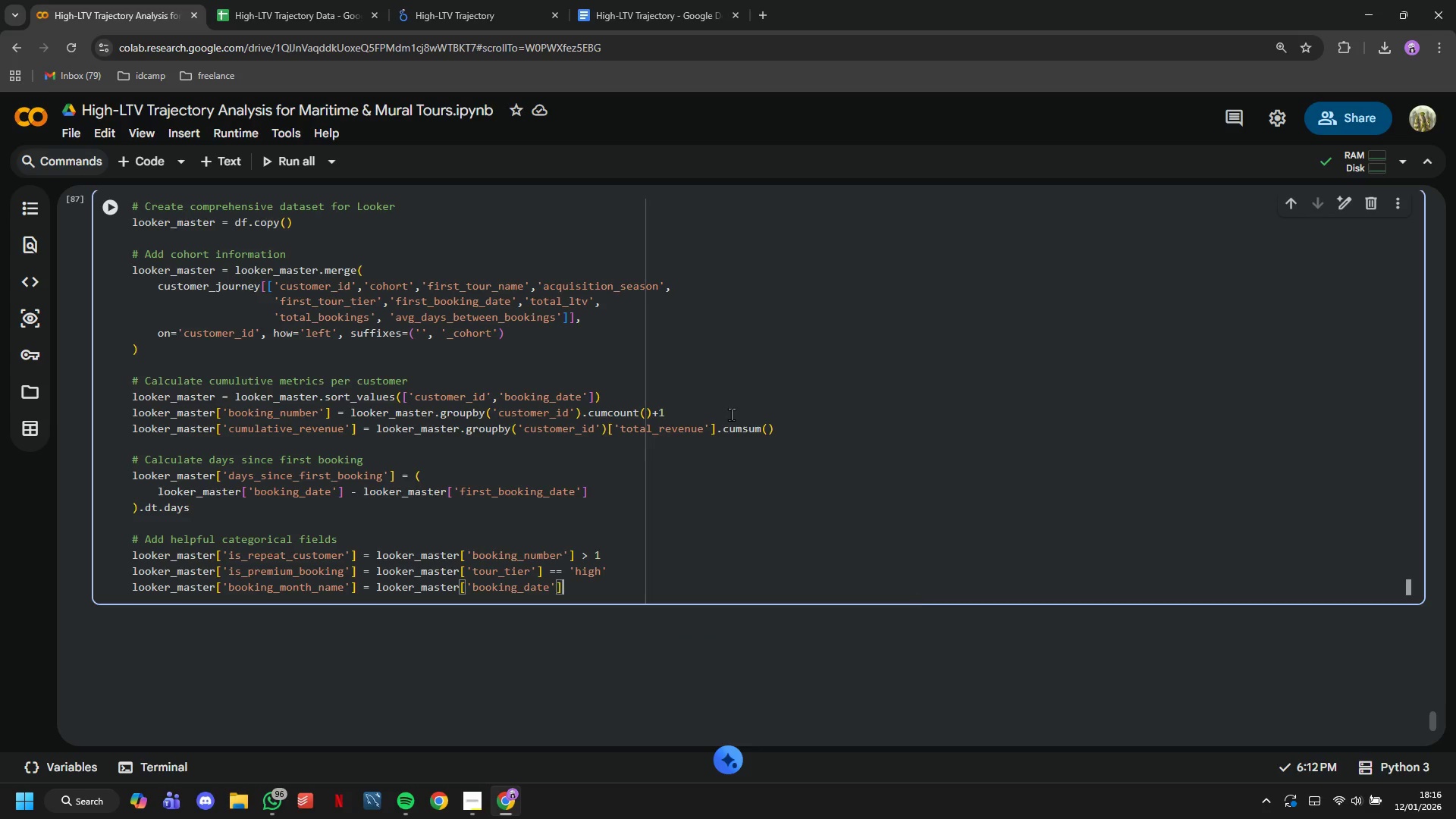 
key(ArrowRight)
 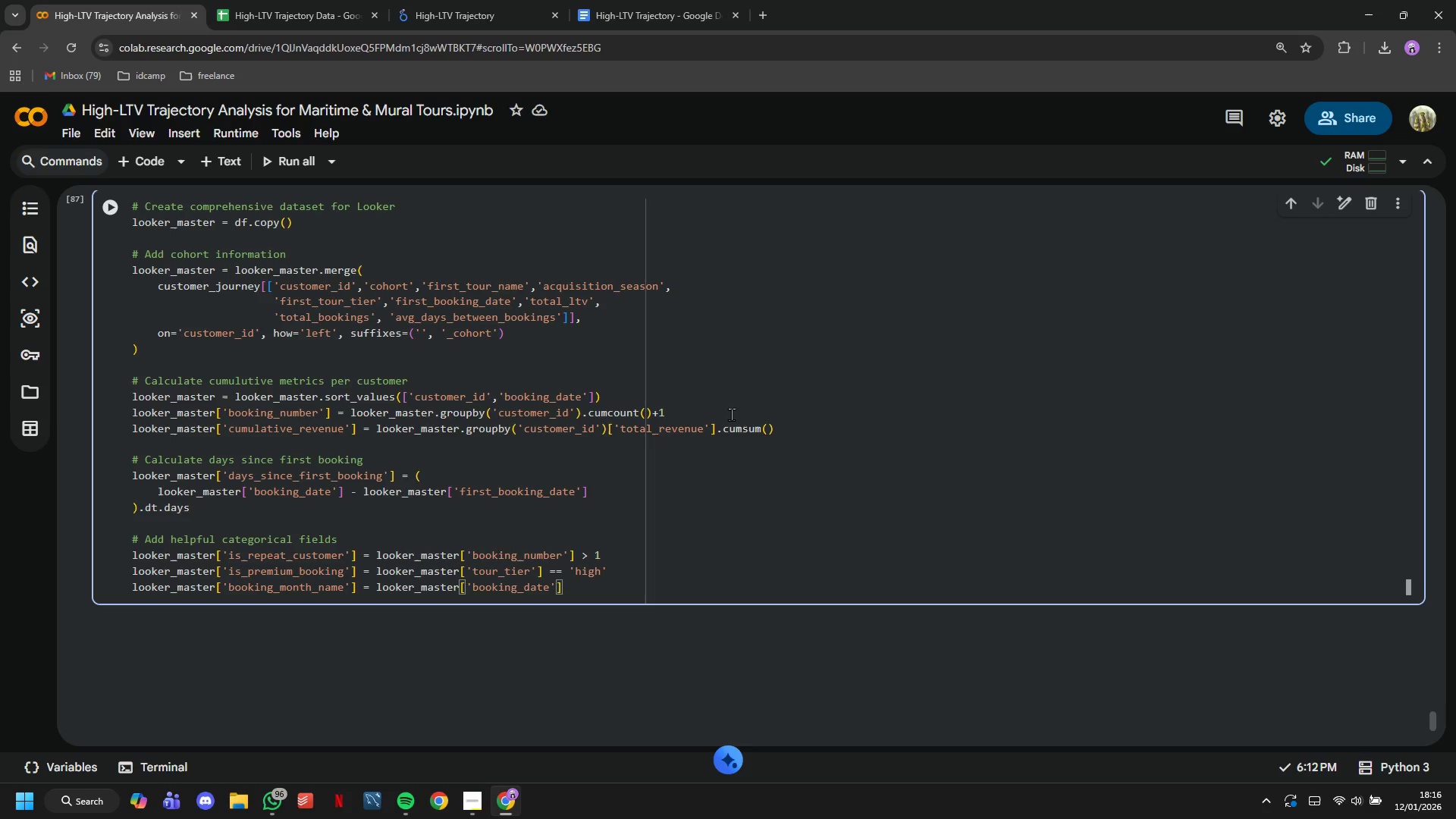 
type(.dt.strftime('%B)
 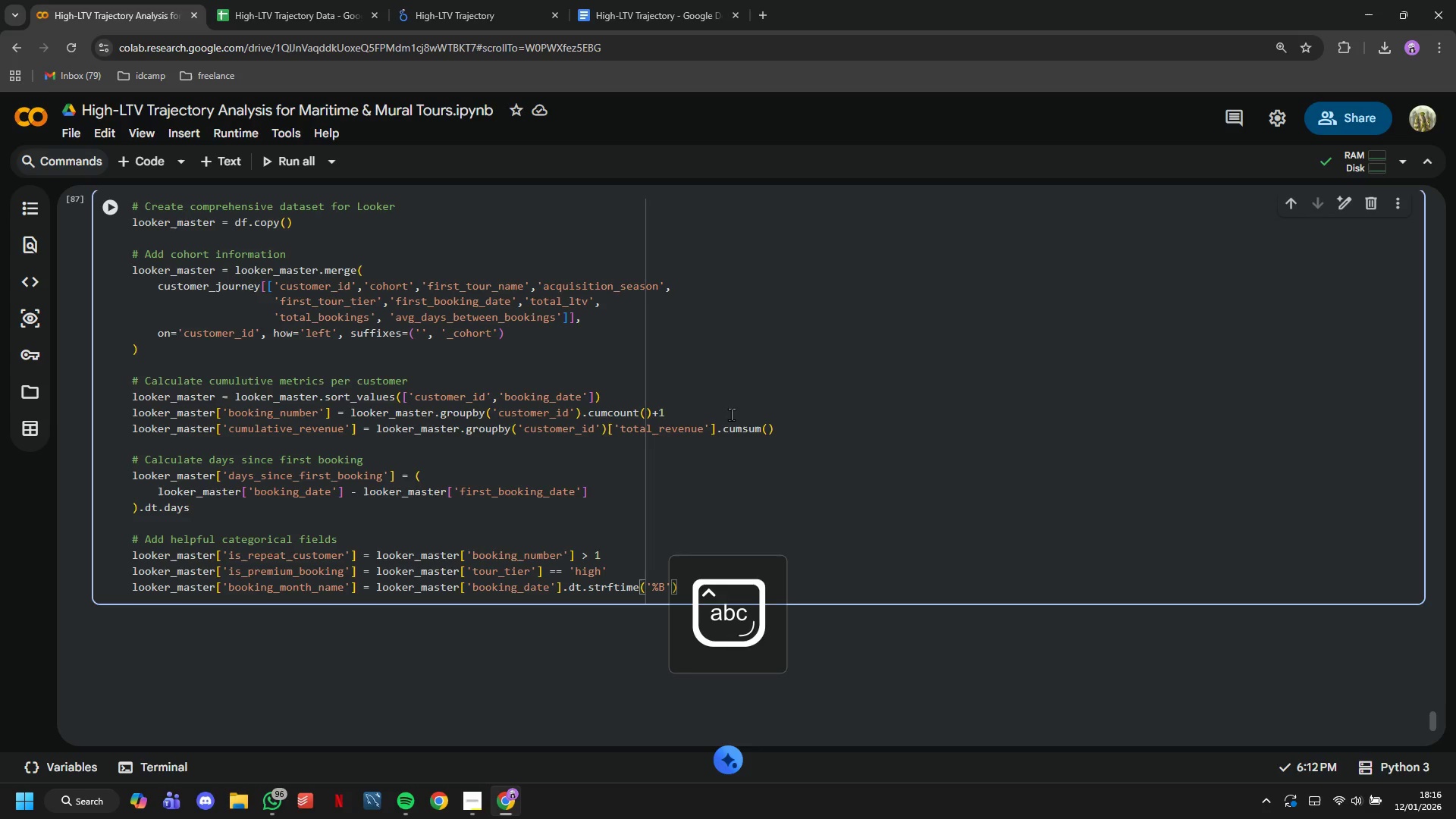 
key(ArrowRight)
 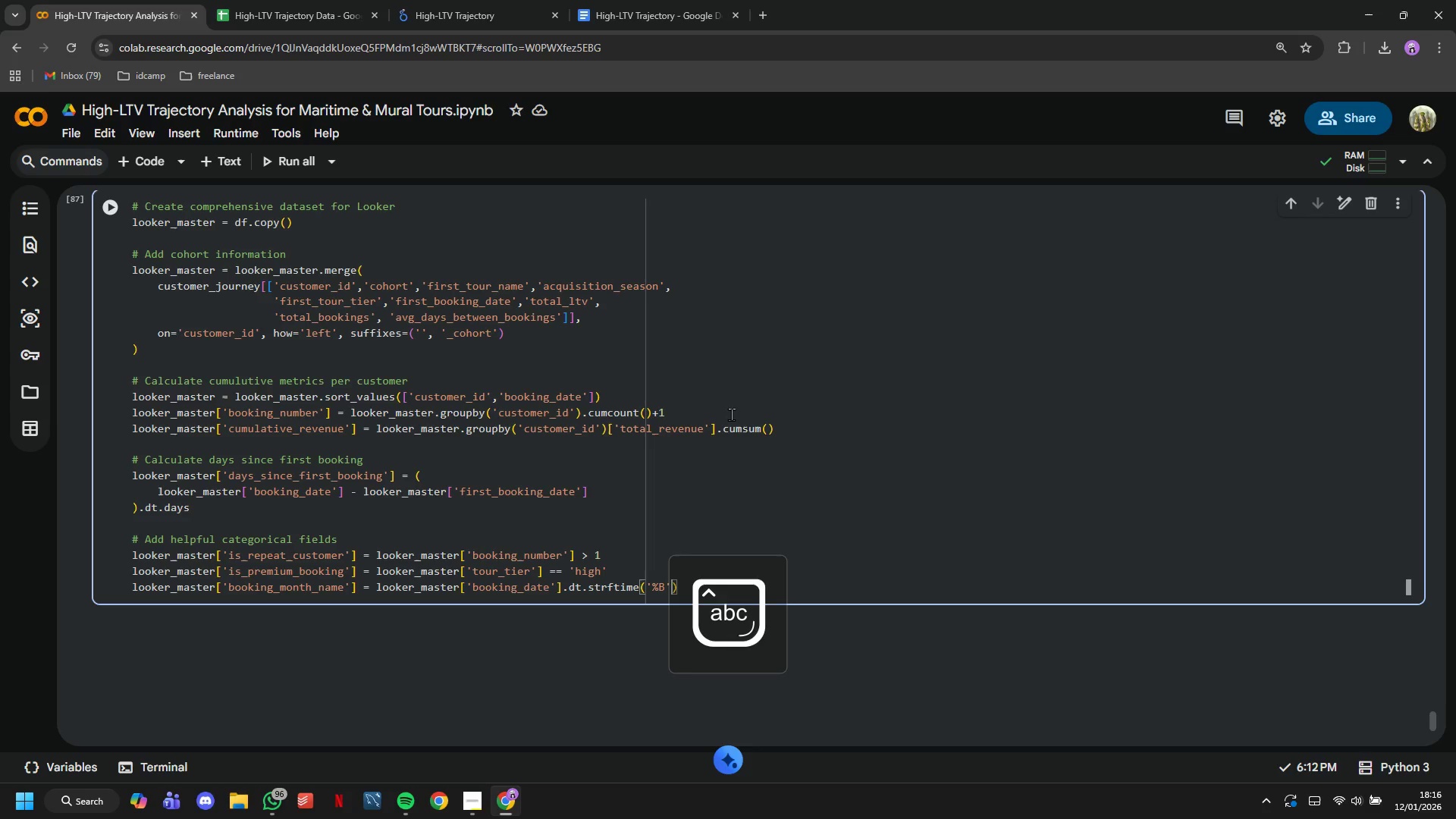 
key(ArrowRight)
 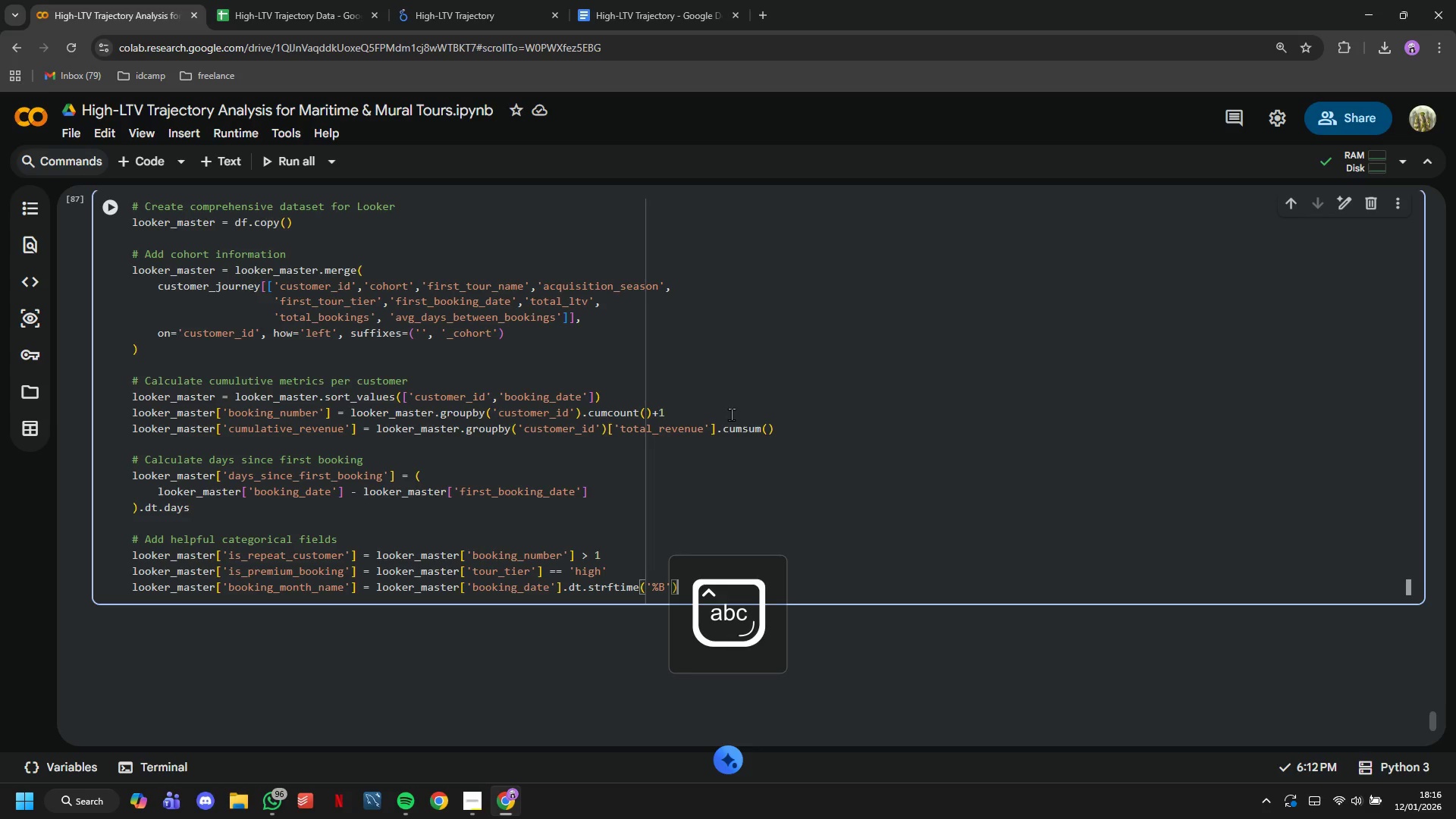 
key(Enter)
 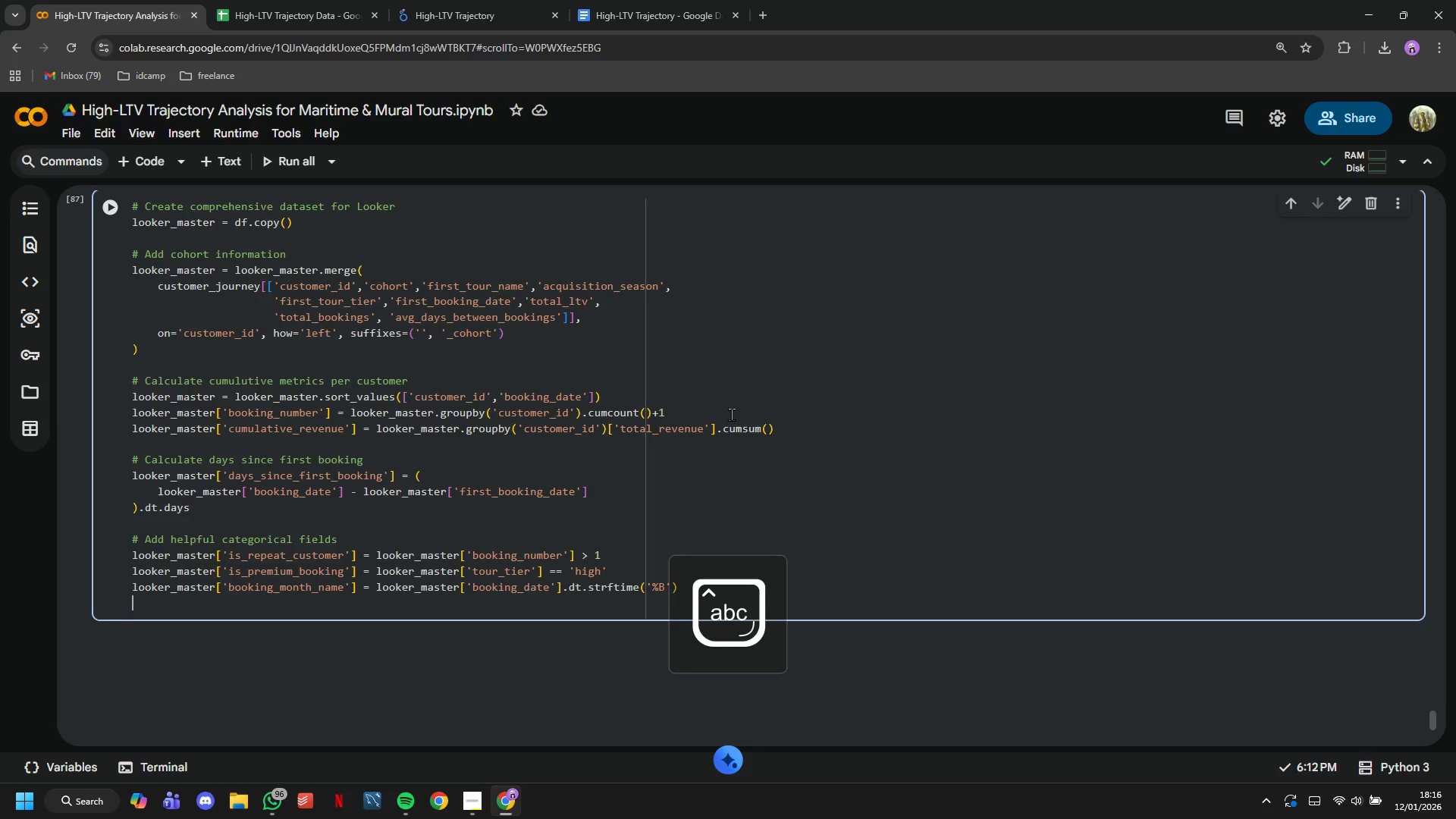 
key(Enter)
 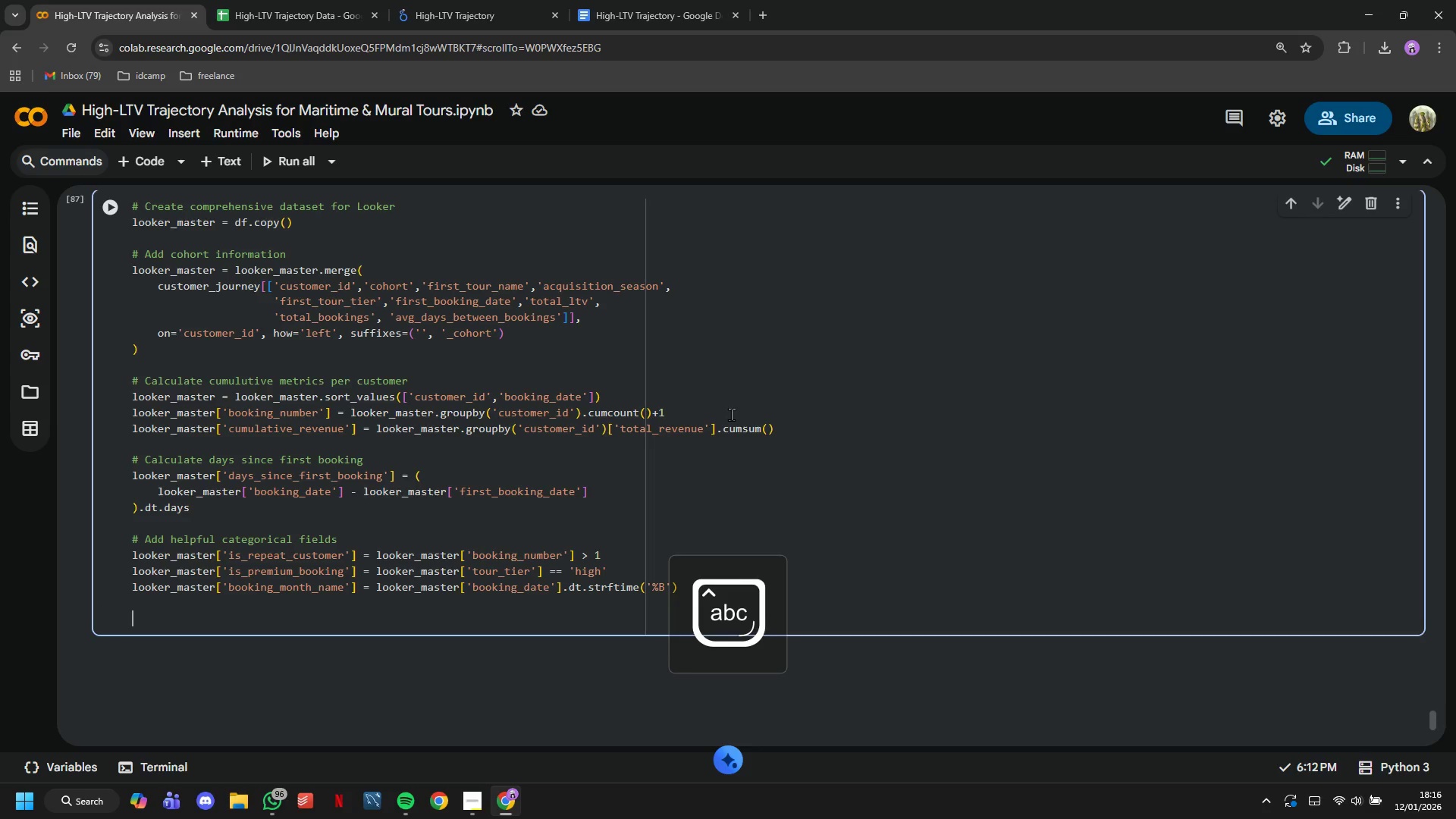 
type(# Creaye)
key(Backspace)
key(Backspace)
type(te LTV segments)
 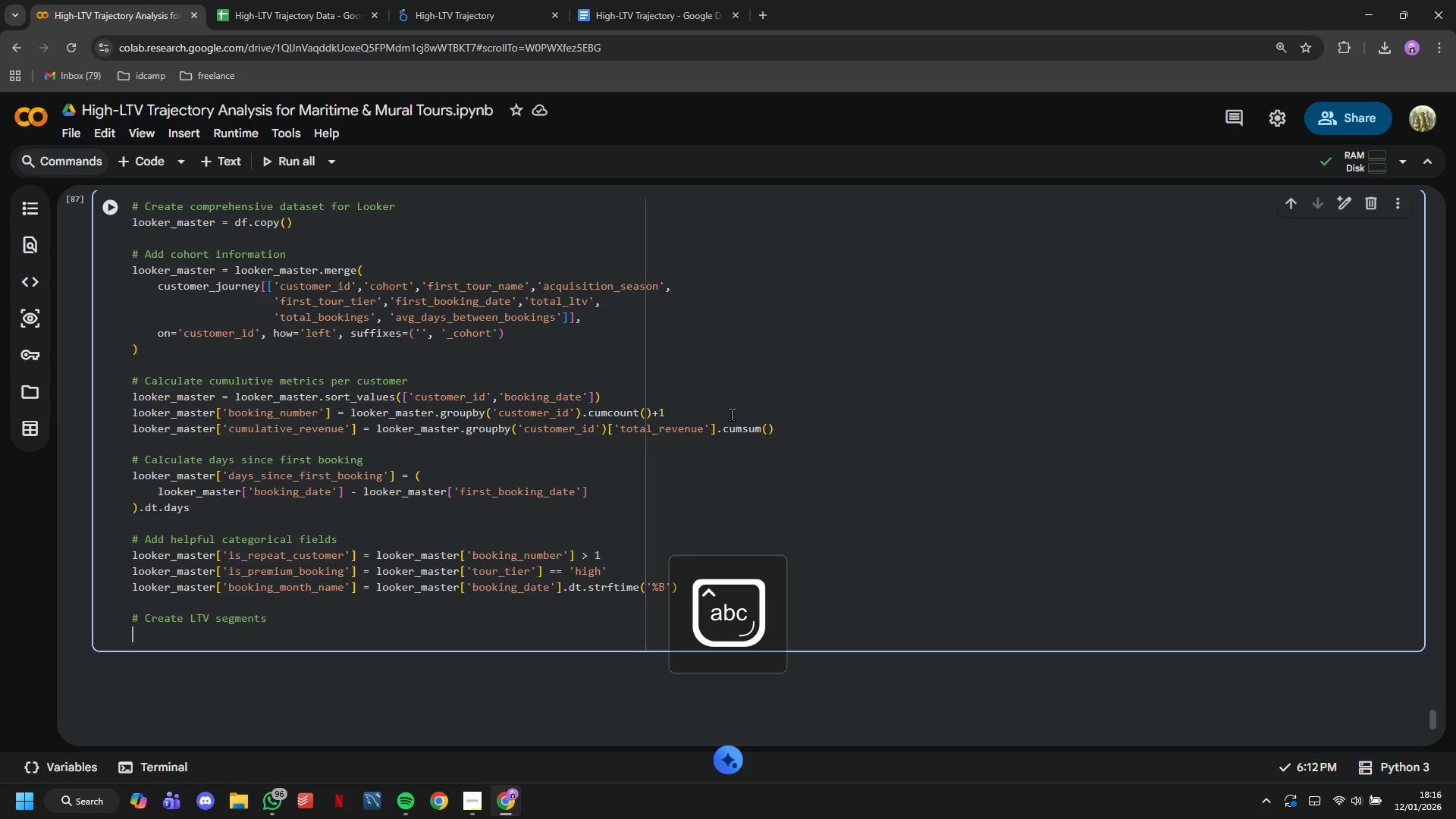 
key(Enter)
 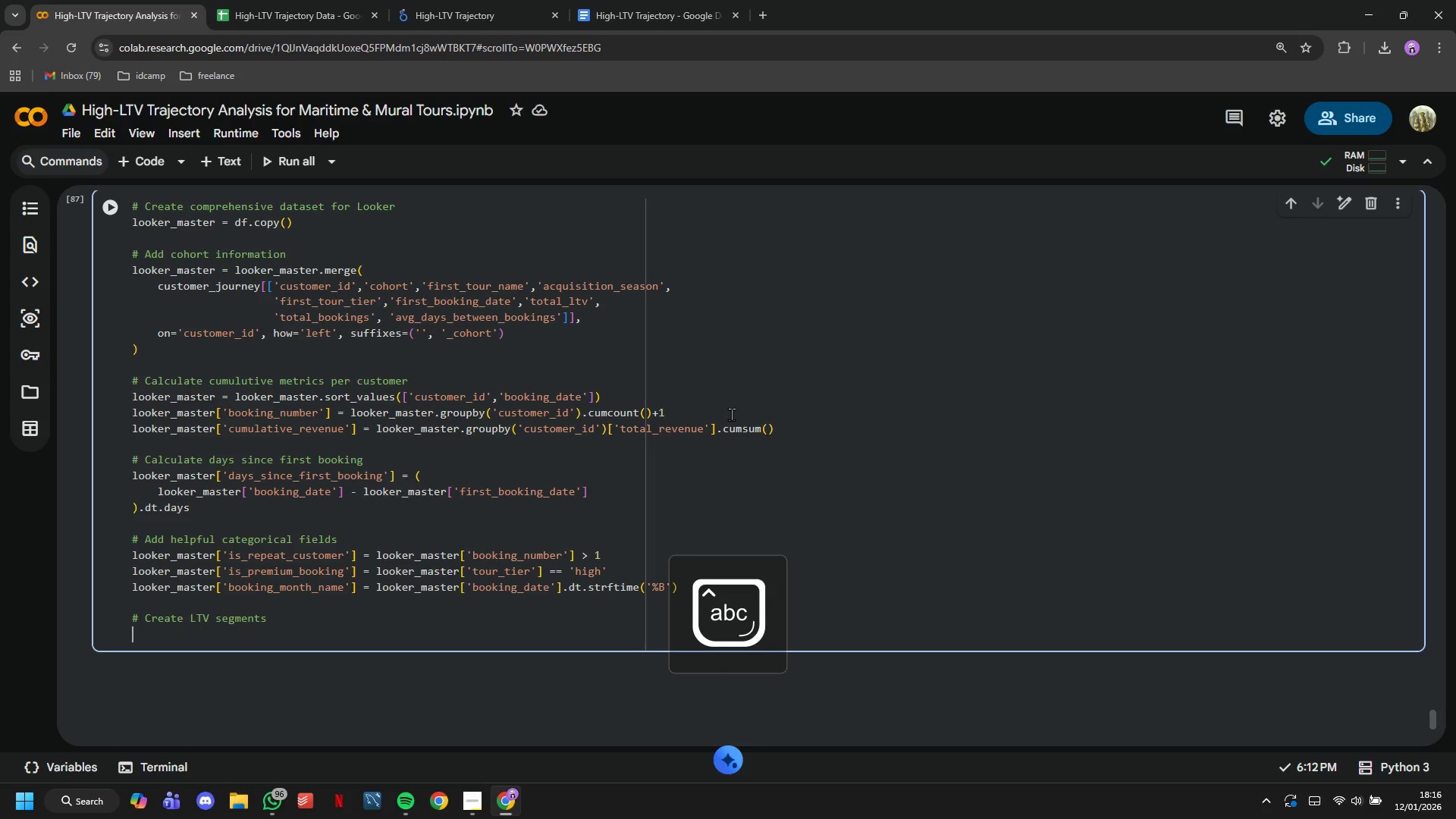 
type(looker_a)
key(Backspace)
type(master['ltv_segment)
 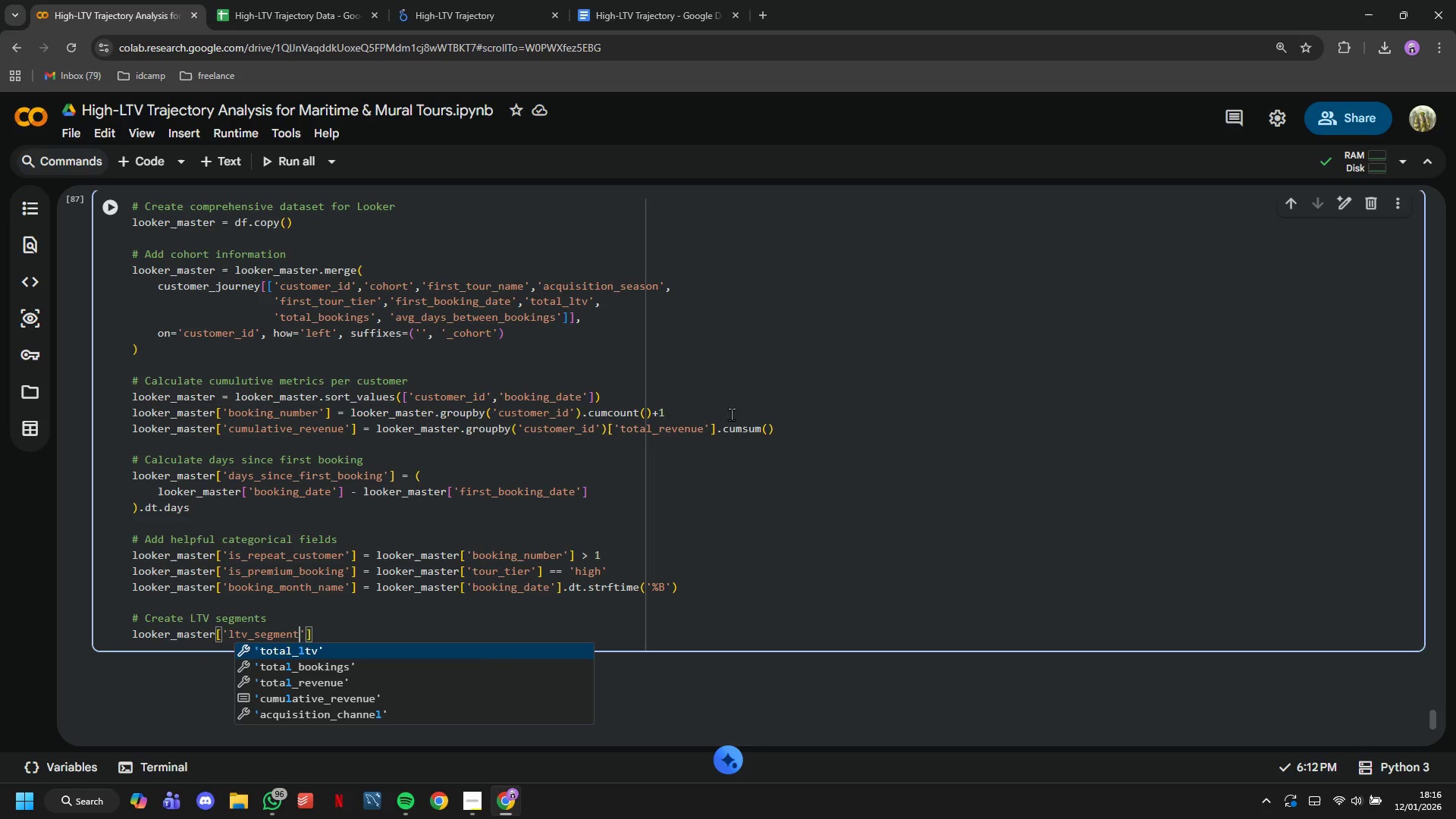 
key(ArrowRight)
 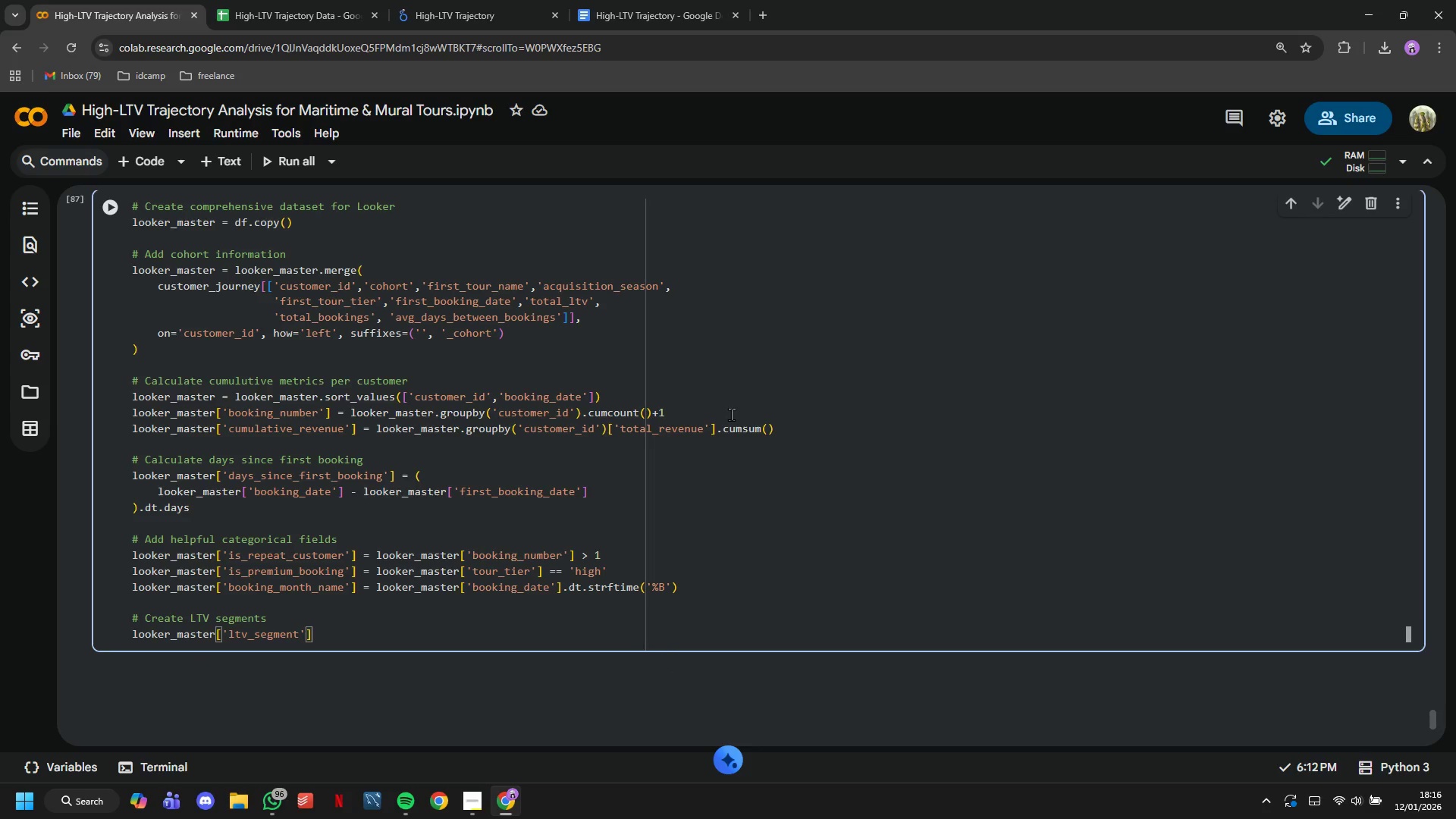 
key(ArrowRight)
 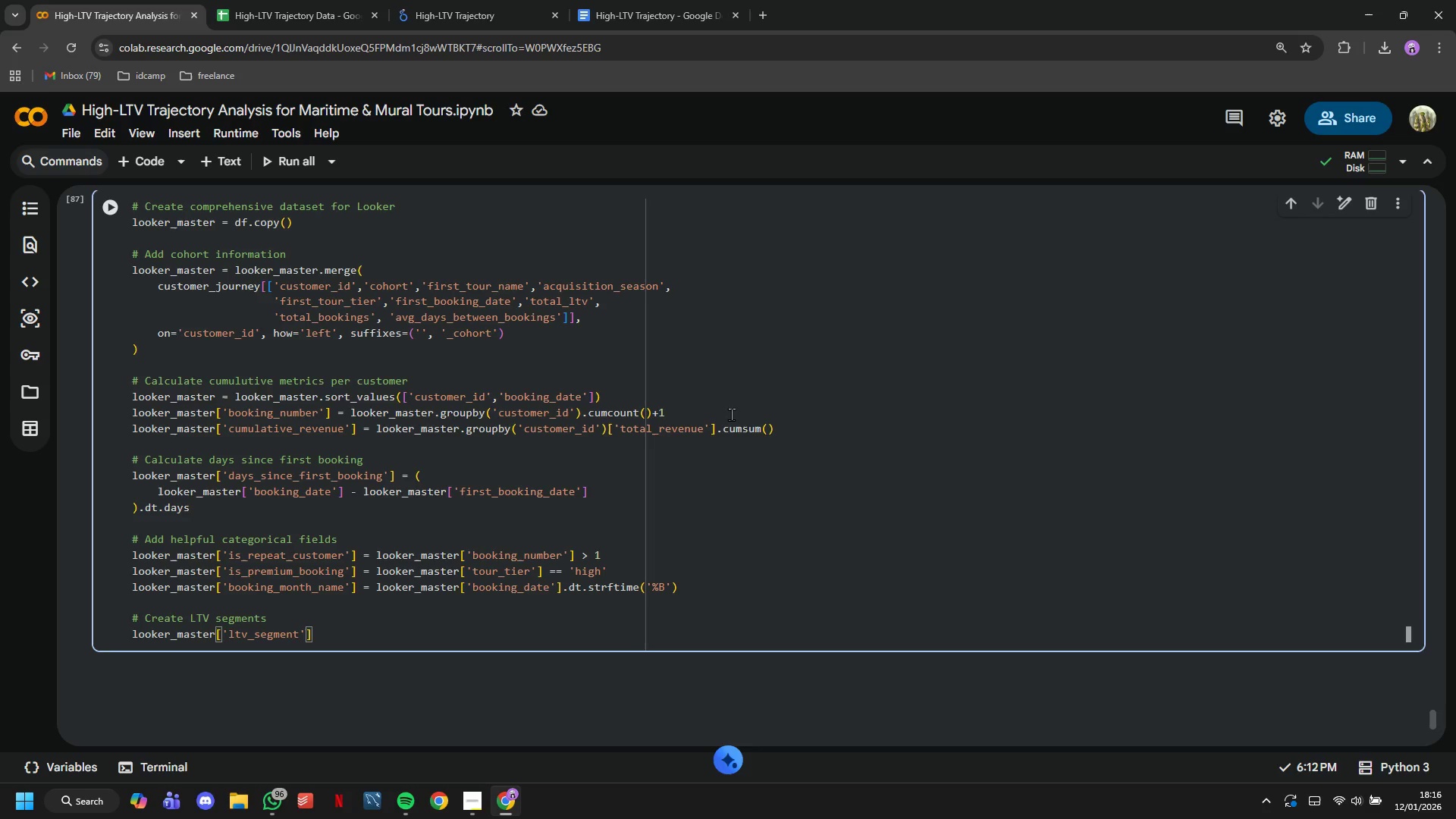 
type( = pd.cut()
 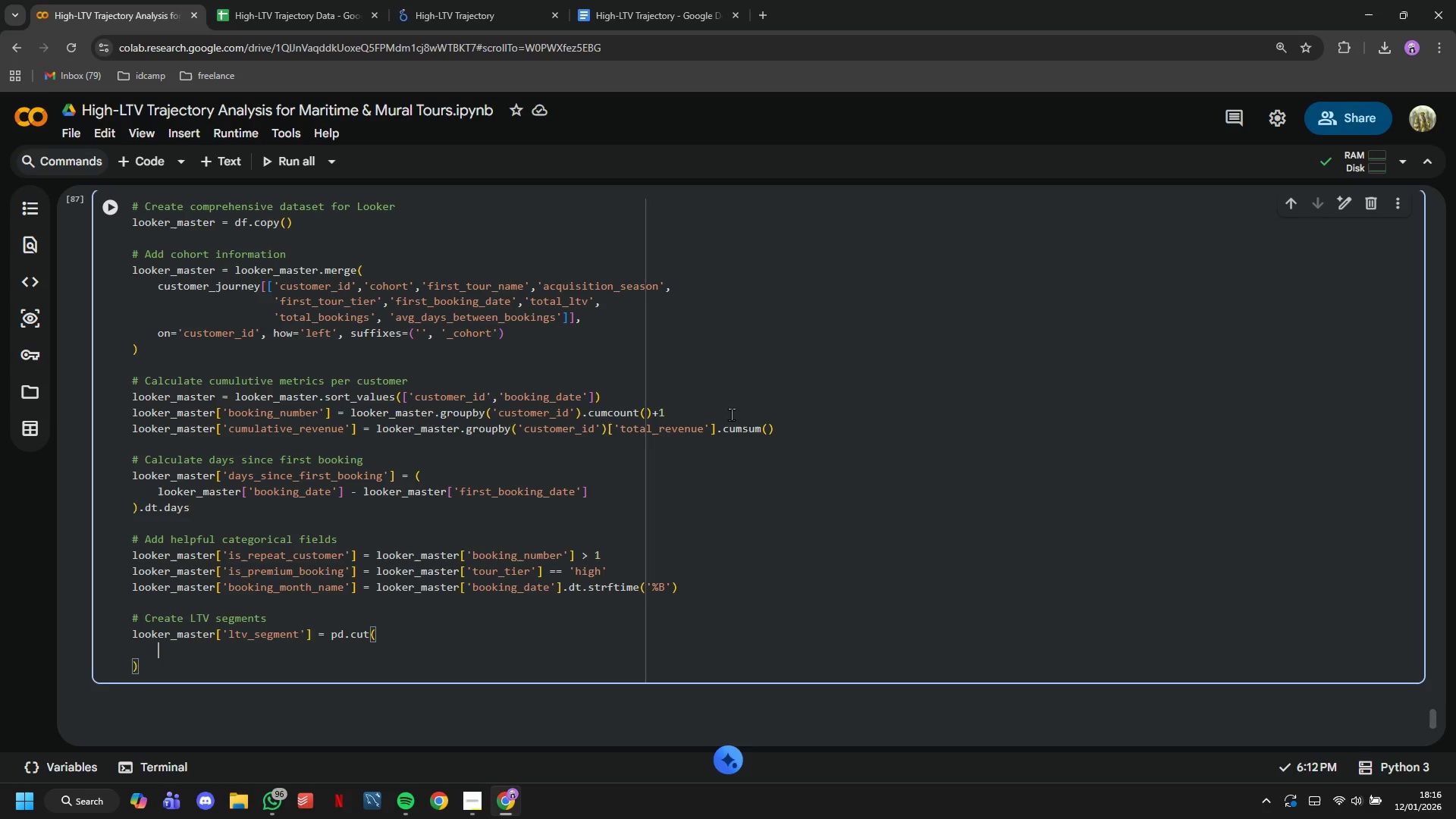 
 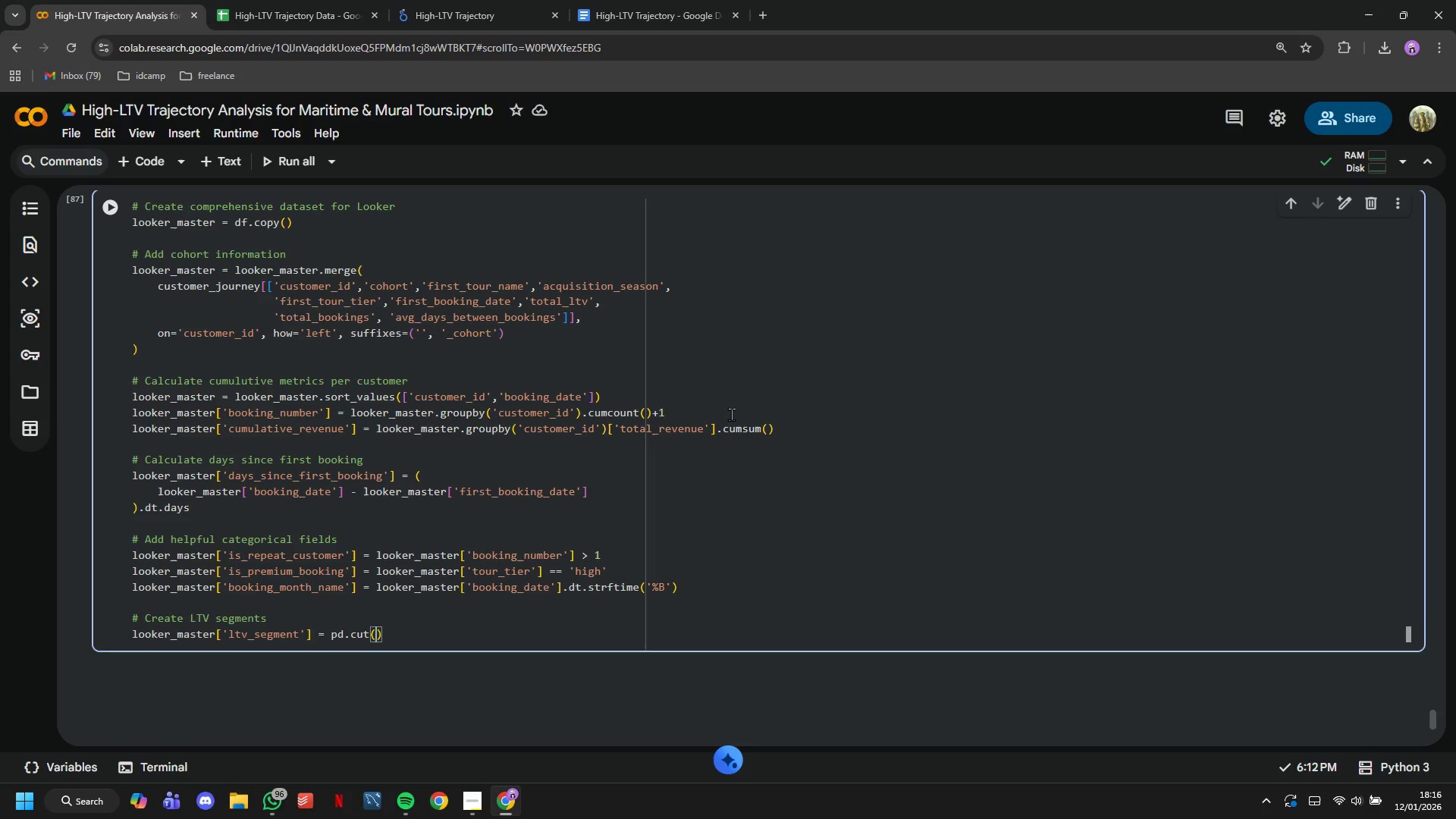 
key(Enter)
 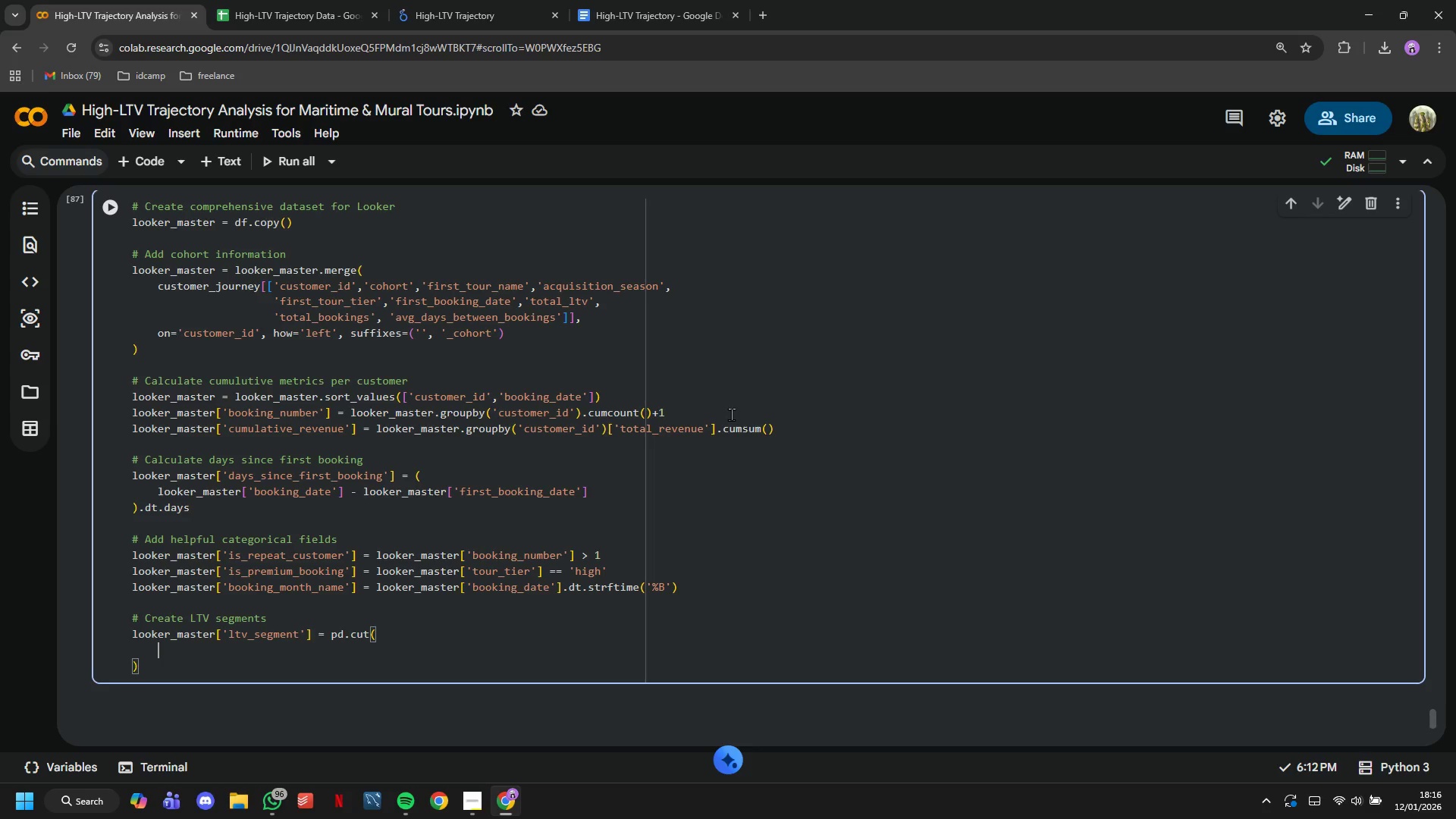 
type(looker_master['total_Ltv)
 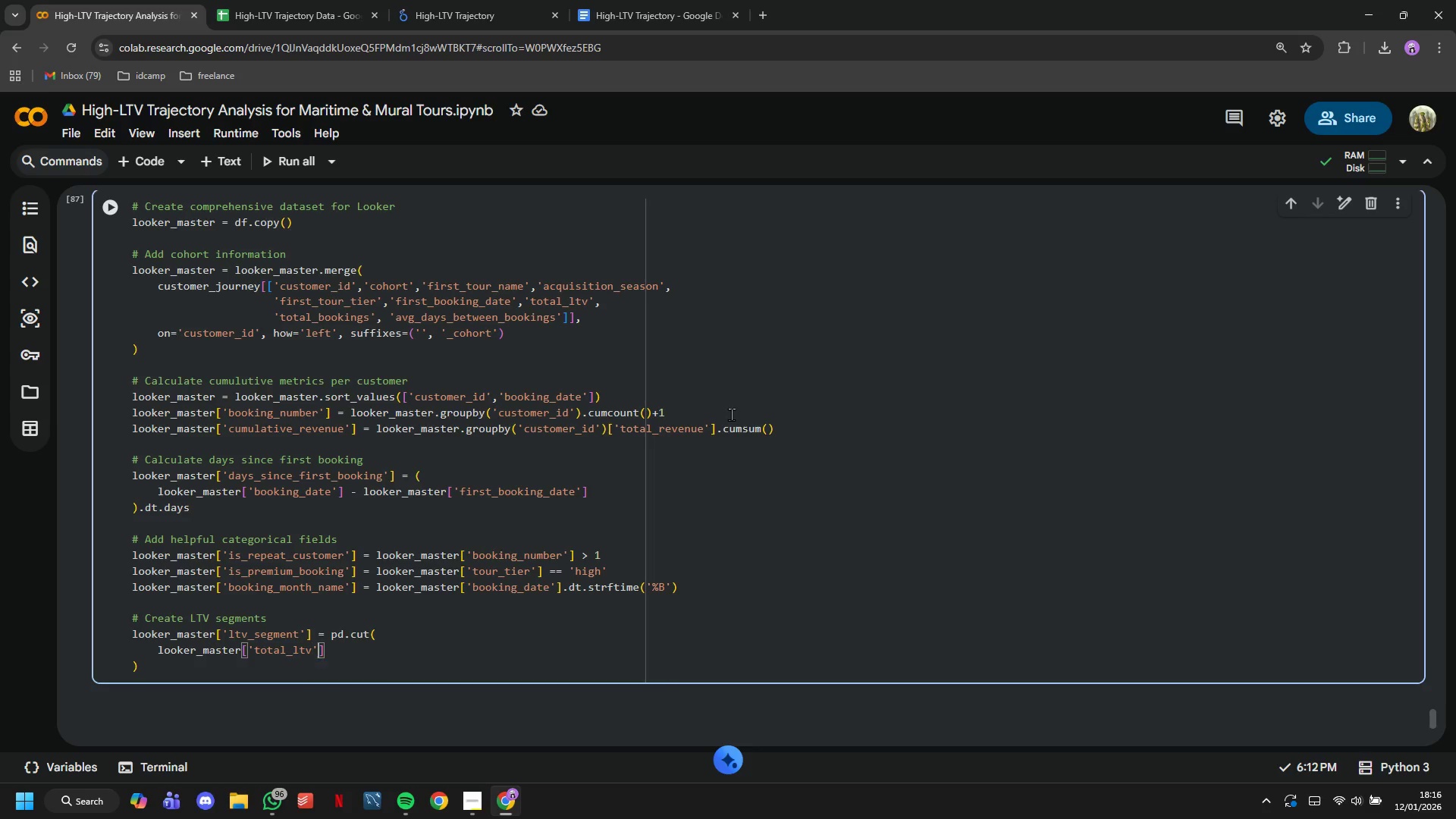 
key(ArrowRight)
 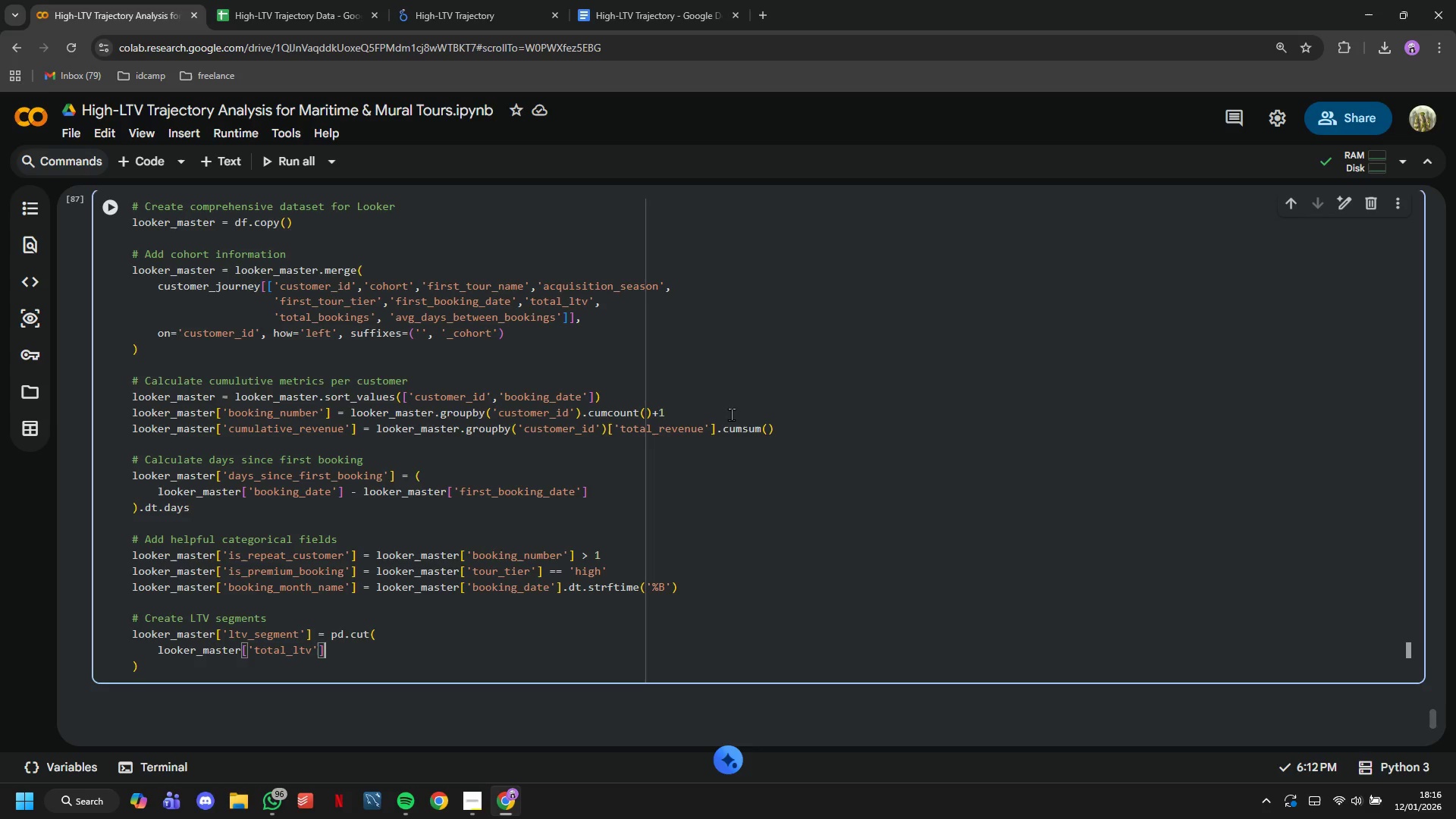 
key(ArrowRight)
 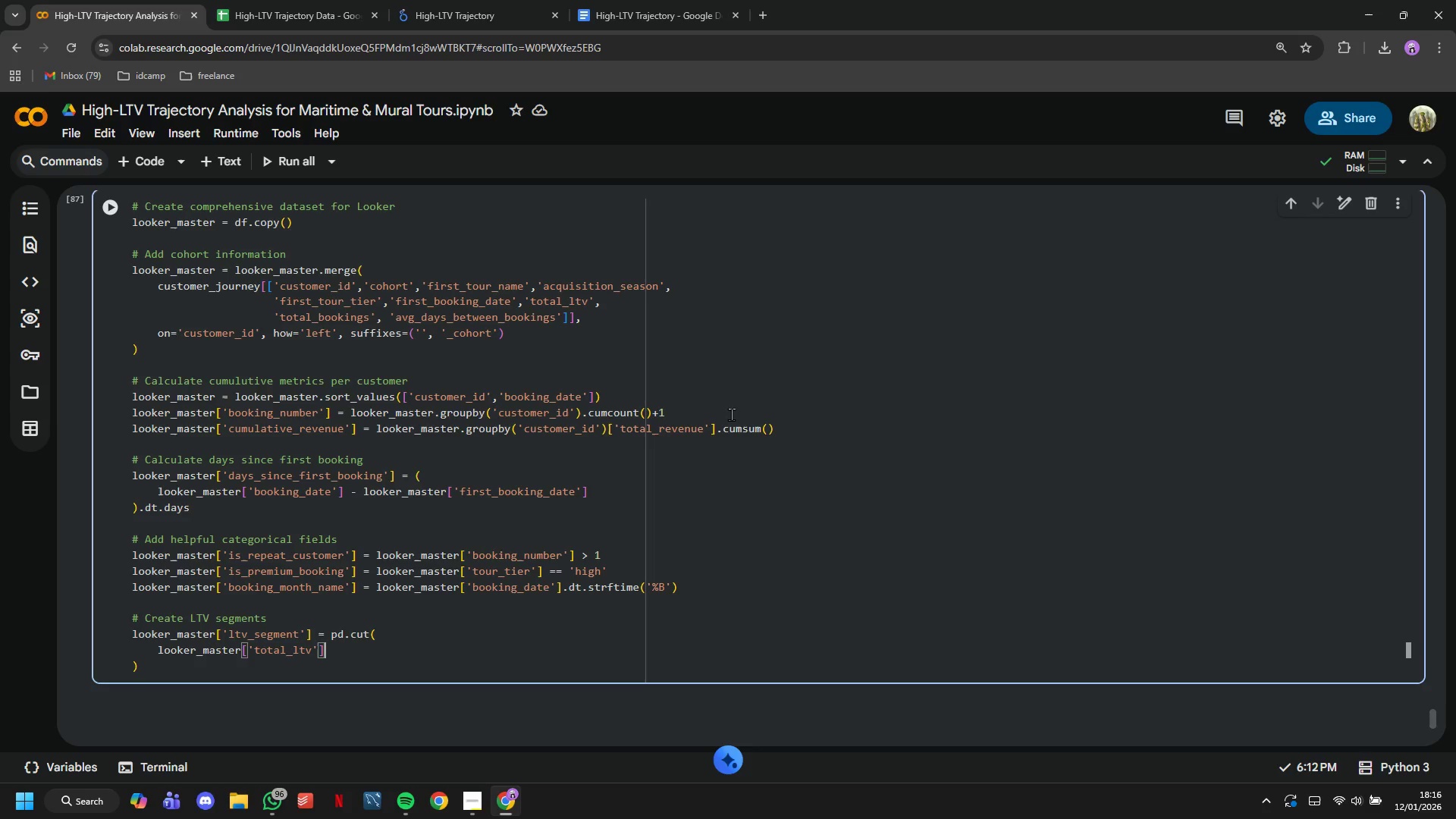 
key(Comma)
 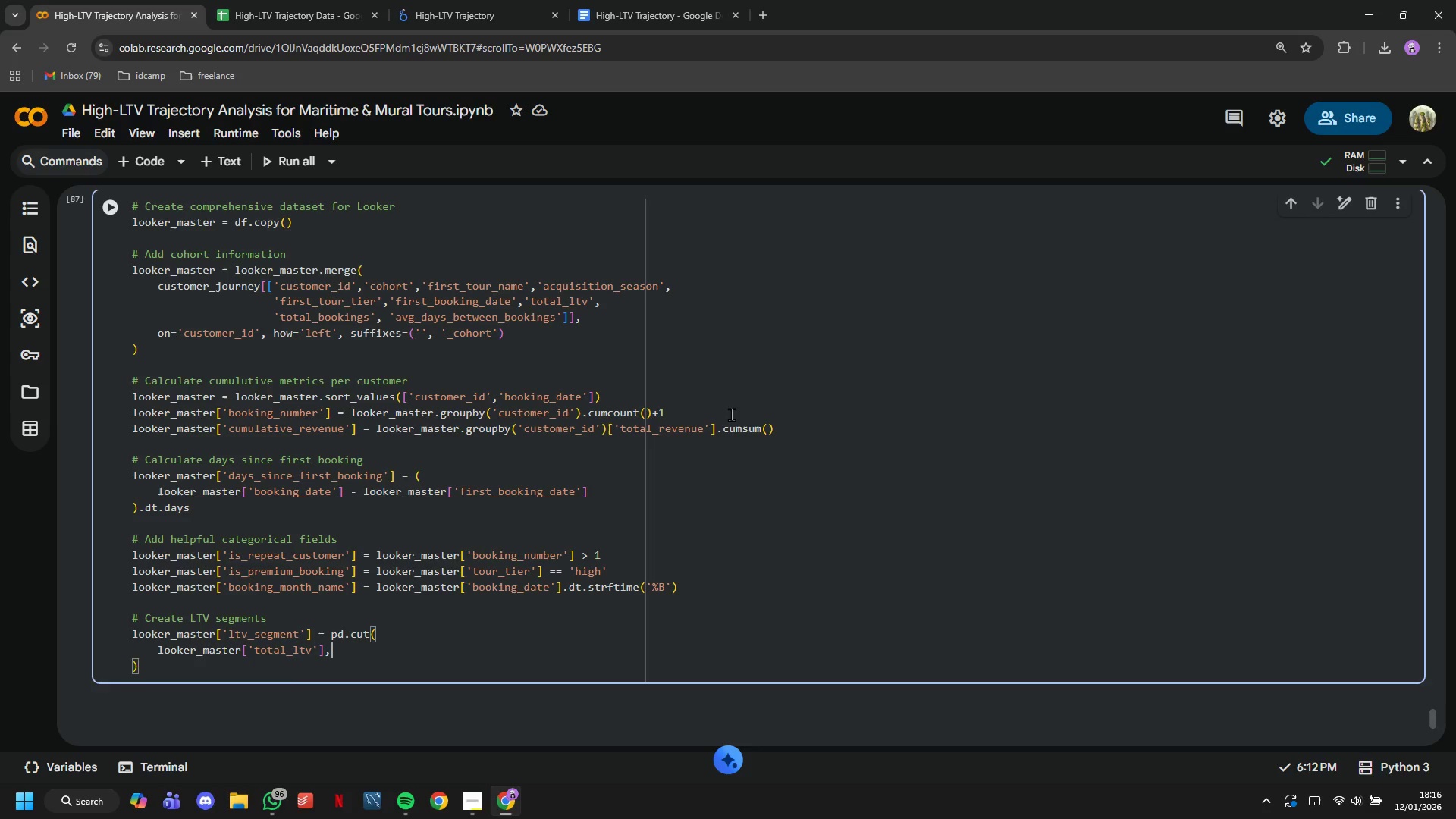 
key(Enter)
 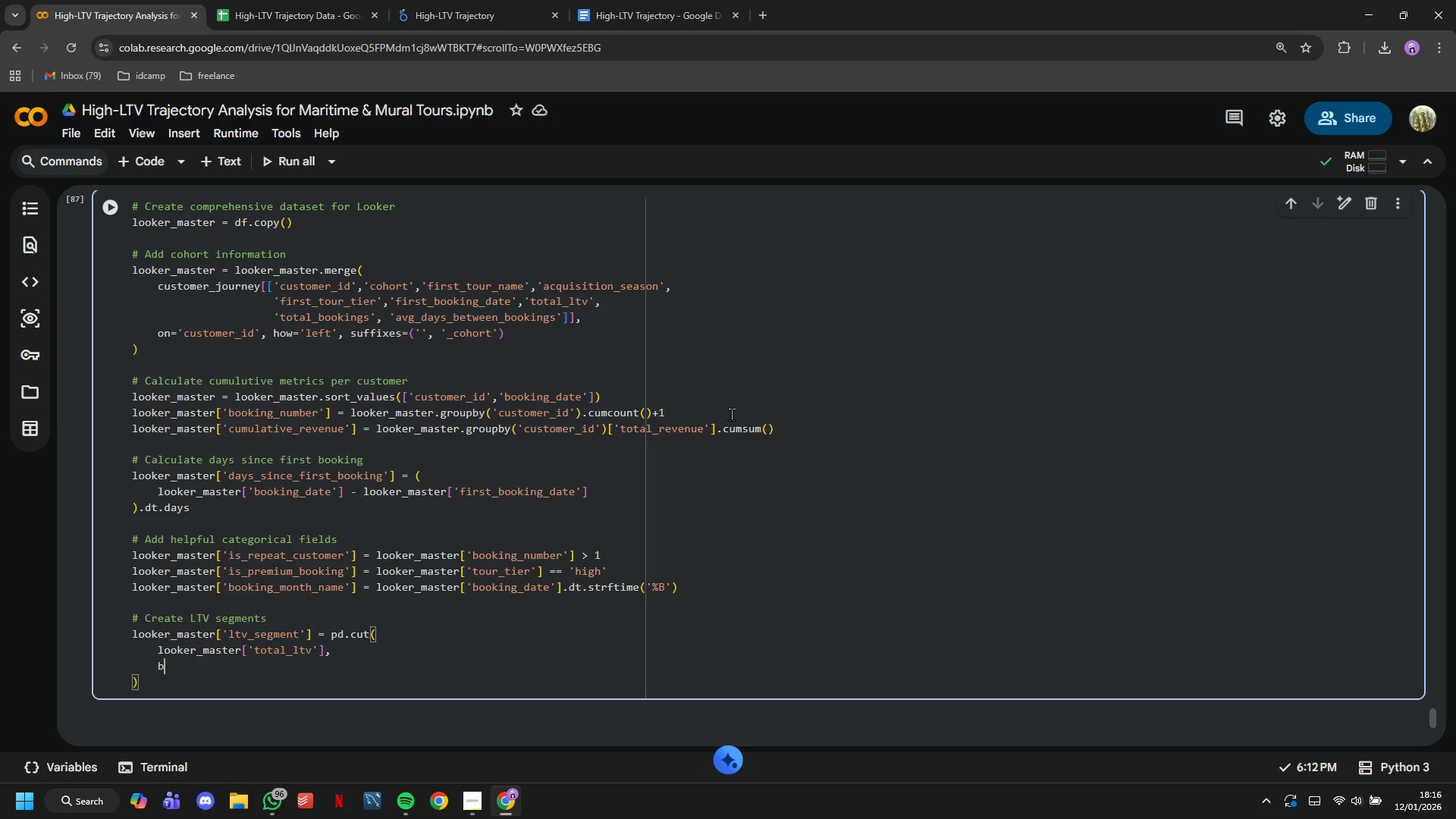 
type(bins=[0,100,300,500, float('inf)
 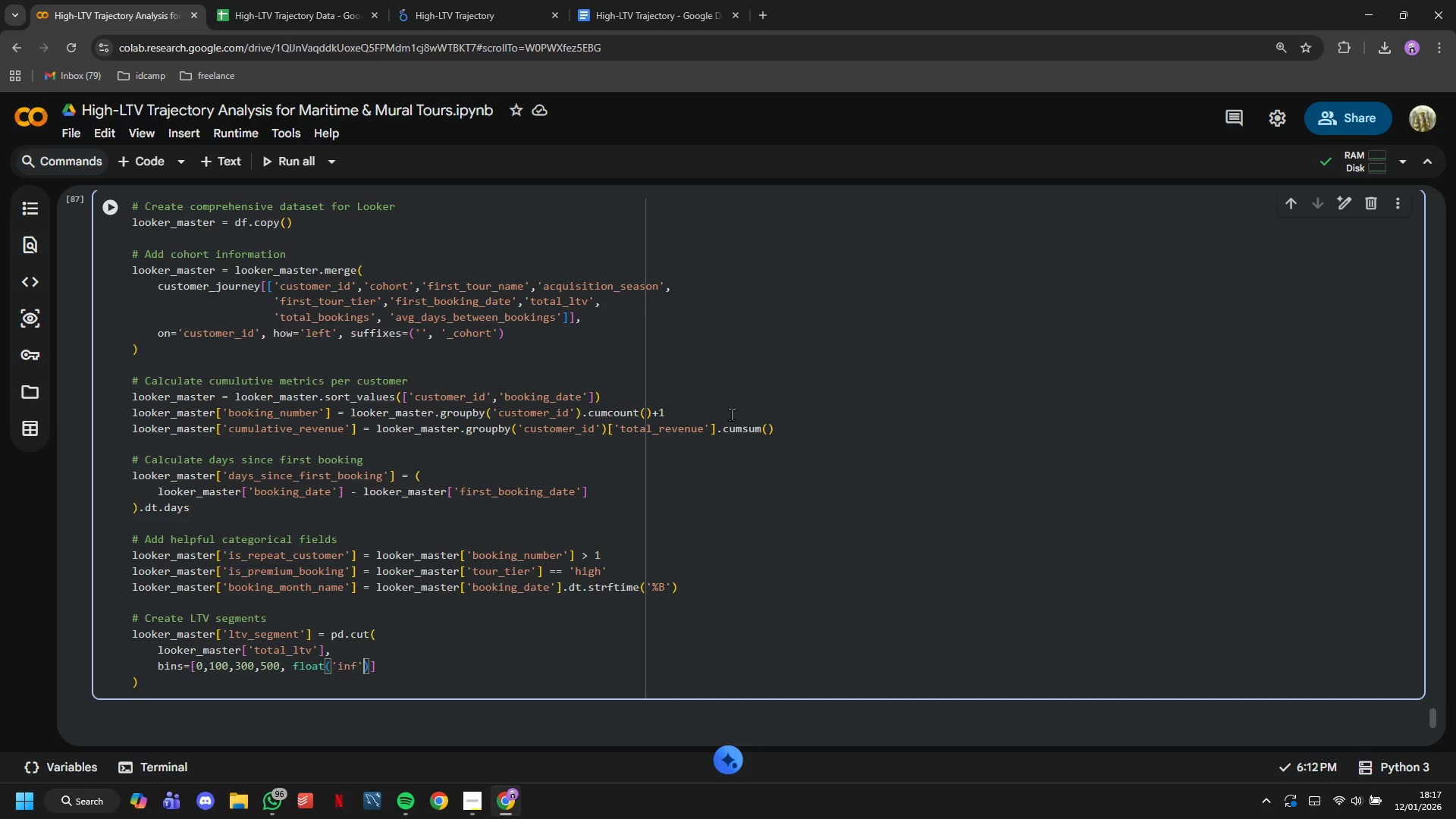 
key(ArrowRight)
 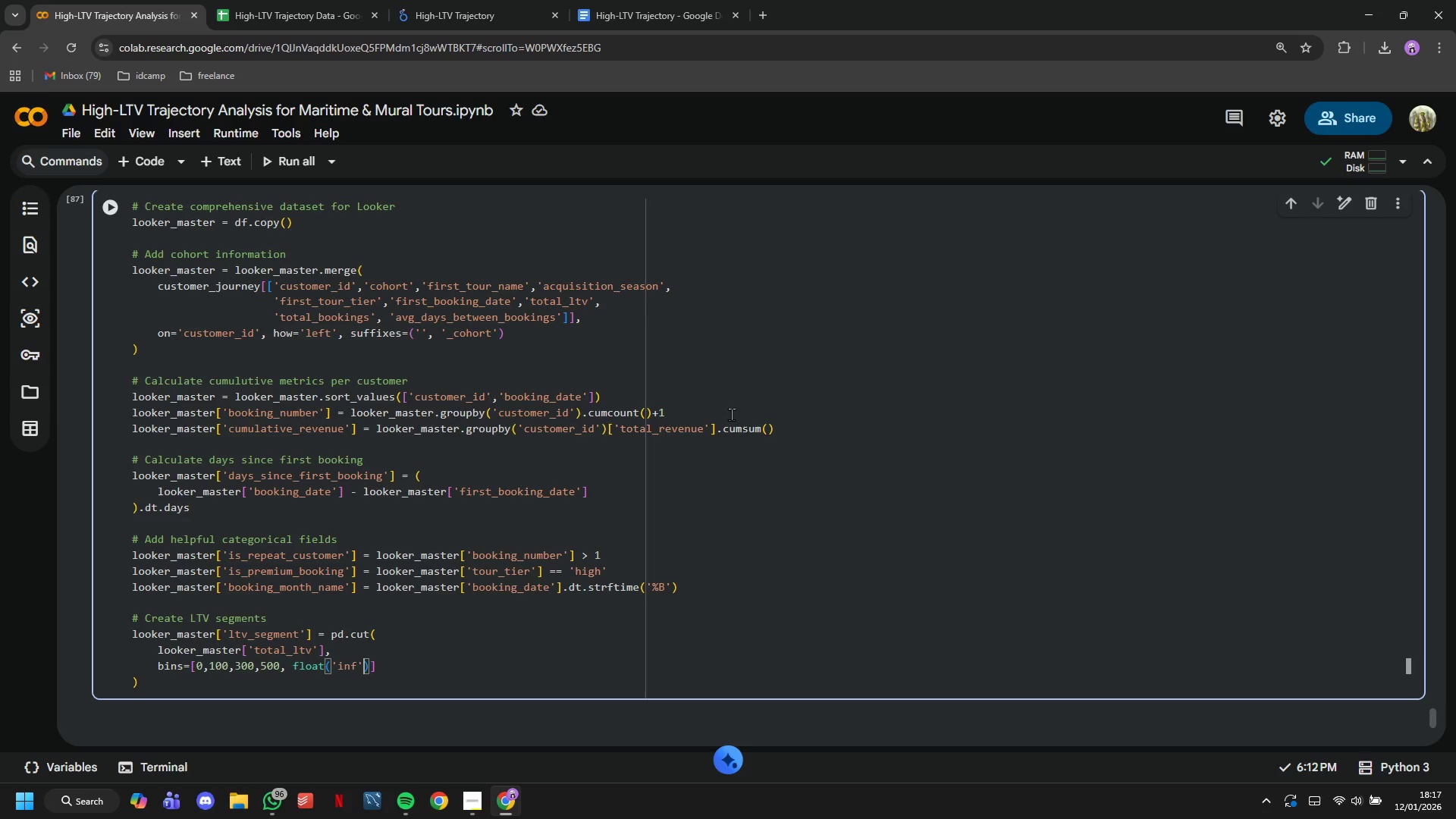 
key(ArrowRight)
 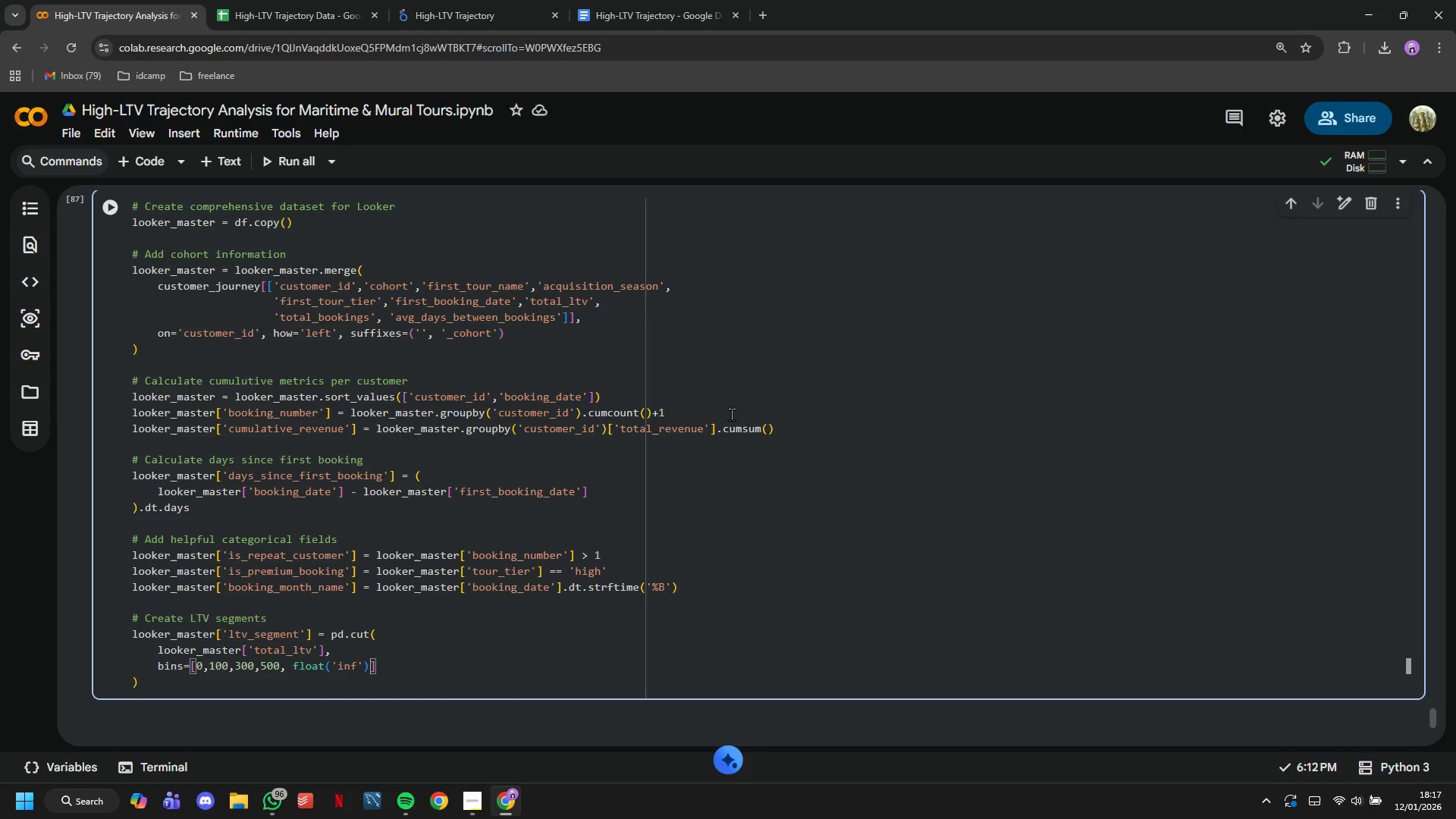 
key(ArrowRight)
 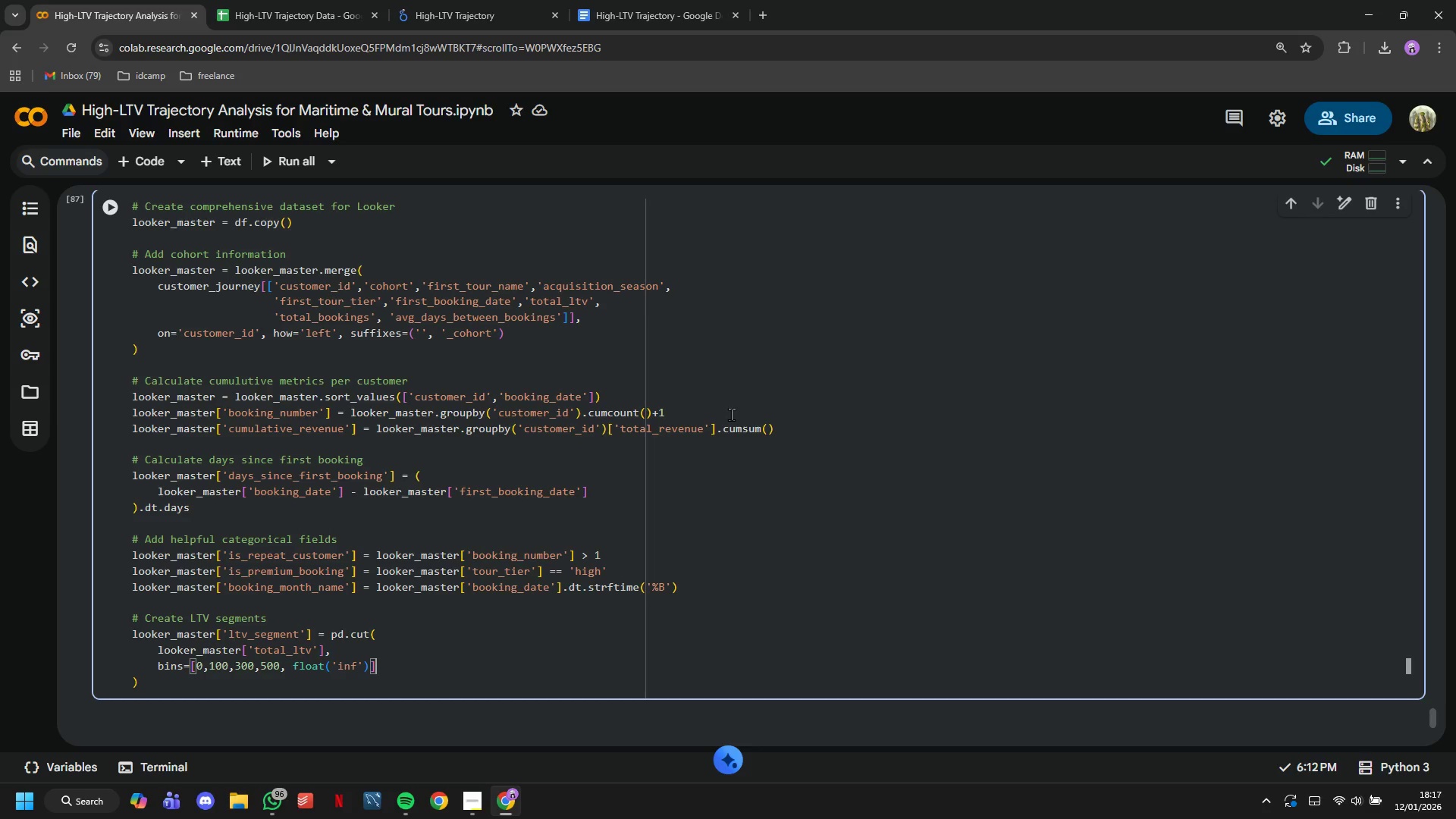 
key(Comma)
 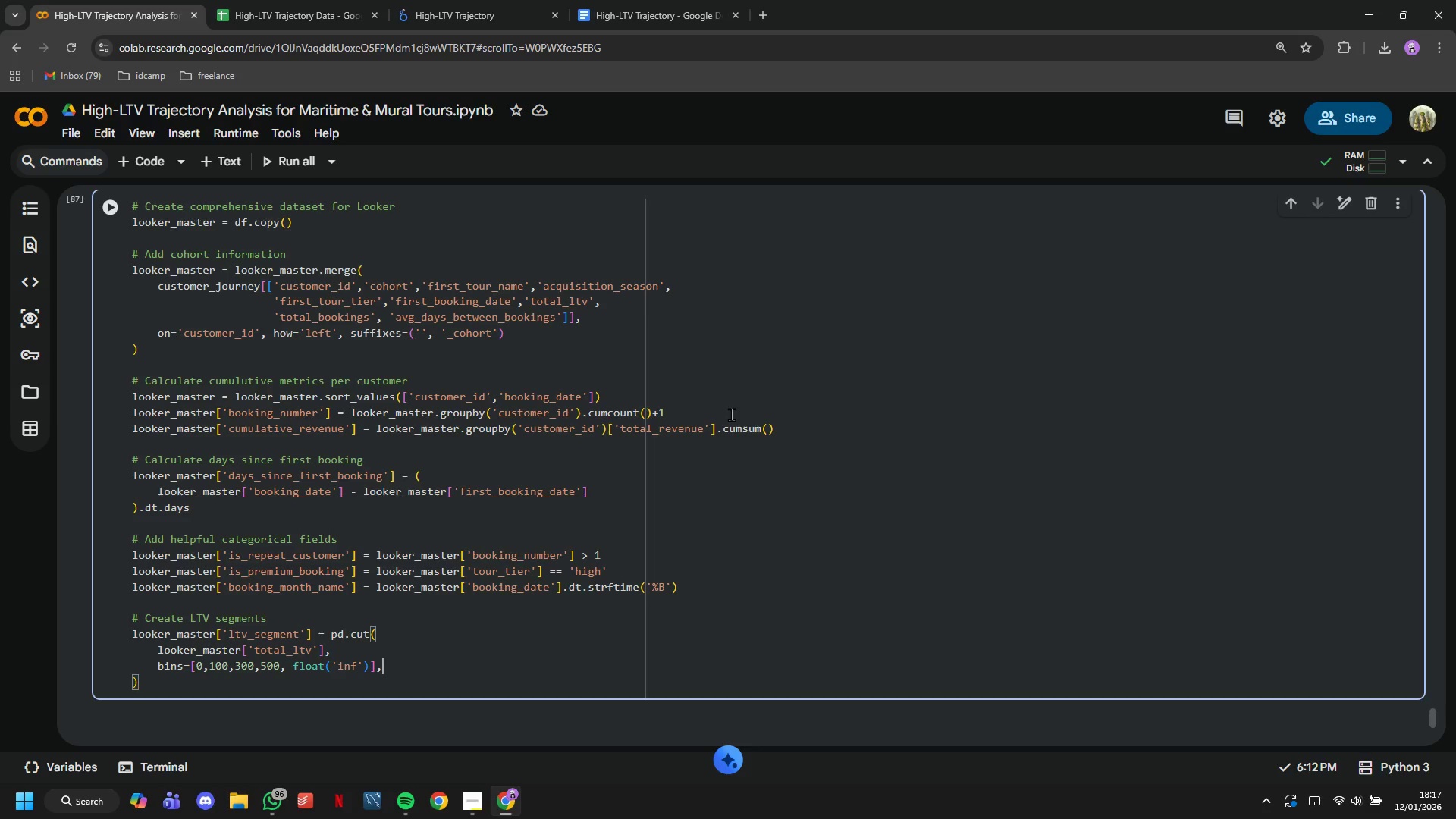 
key(Enter)
 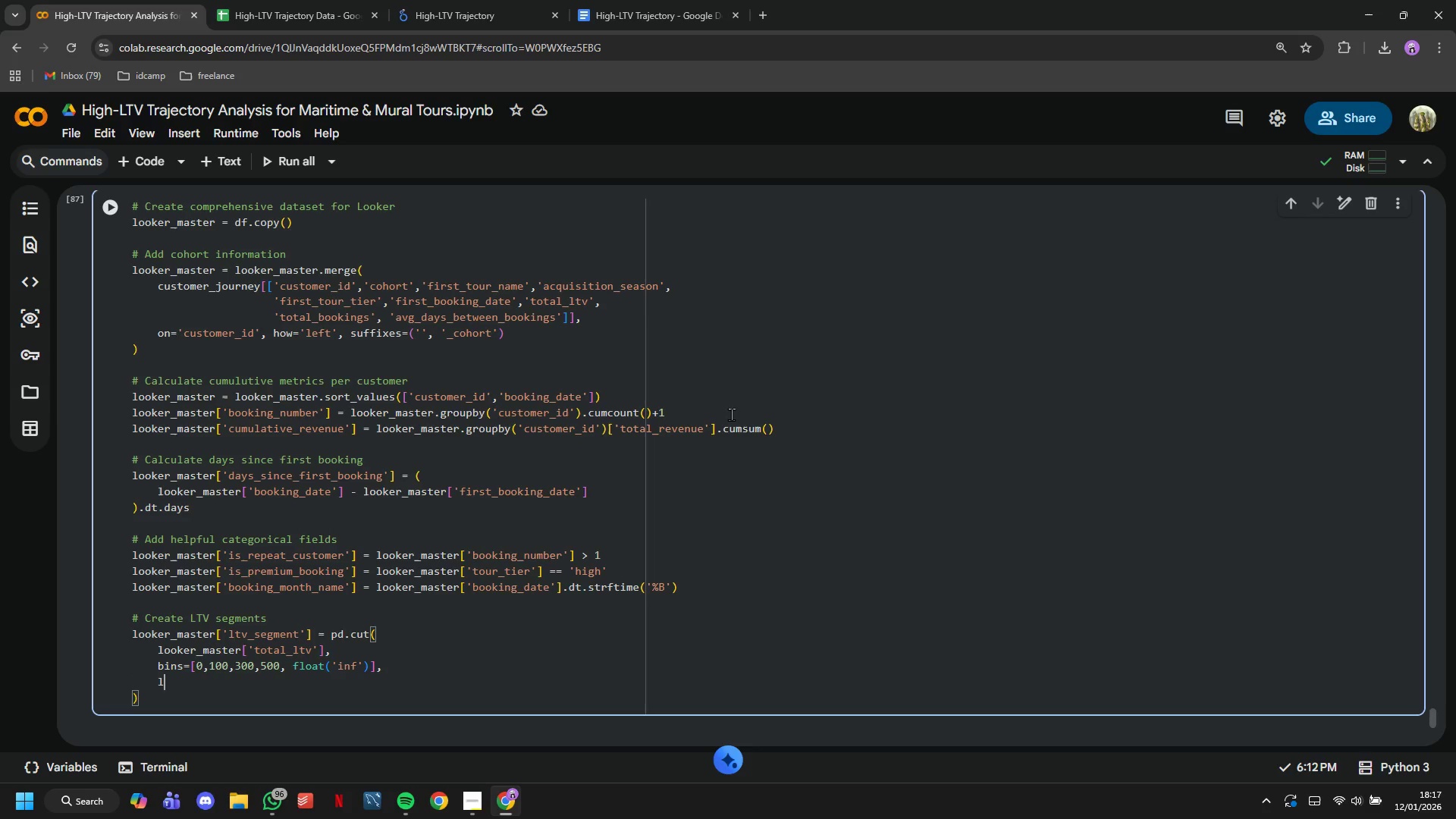 
type(labels=['Low)
 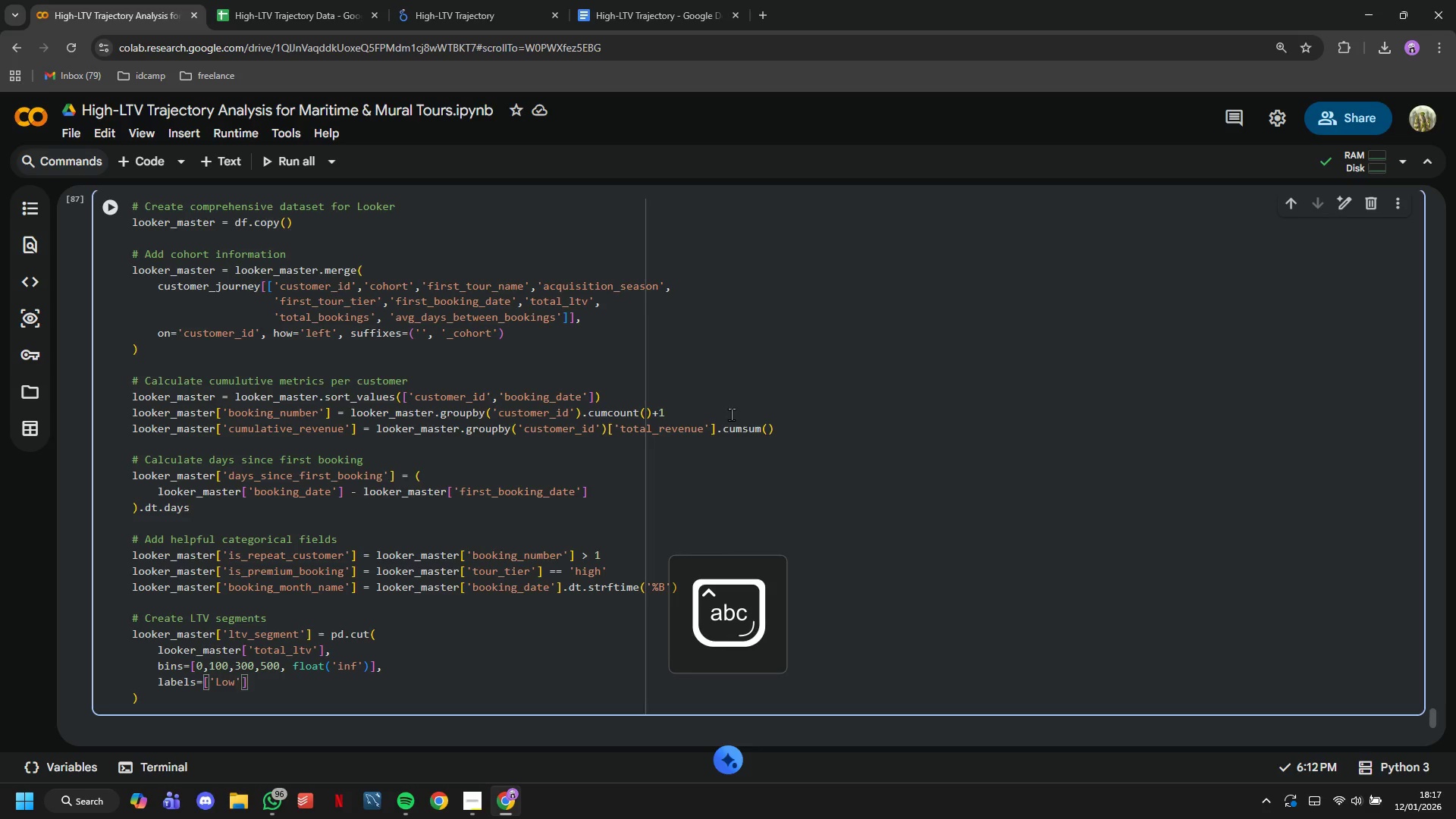 
key(ArrowRight)
 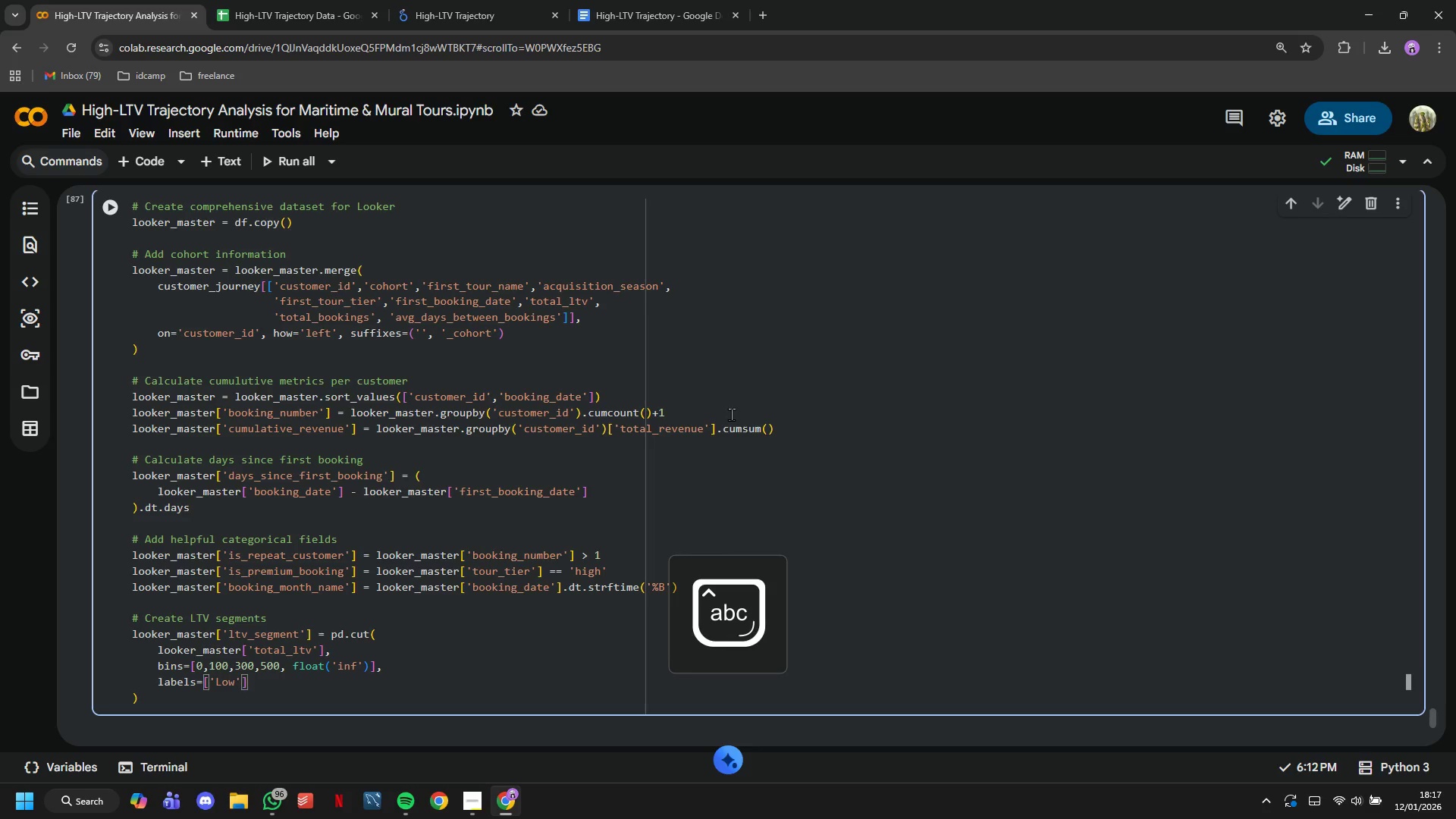 
type(, "Medium)
 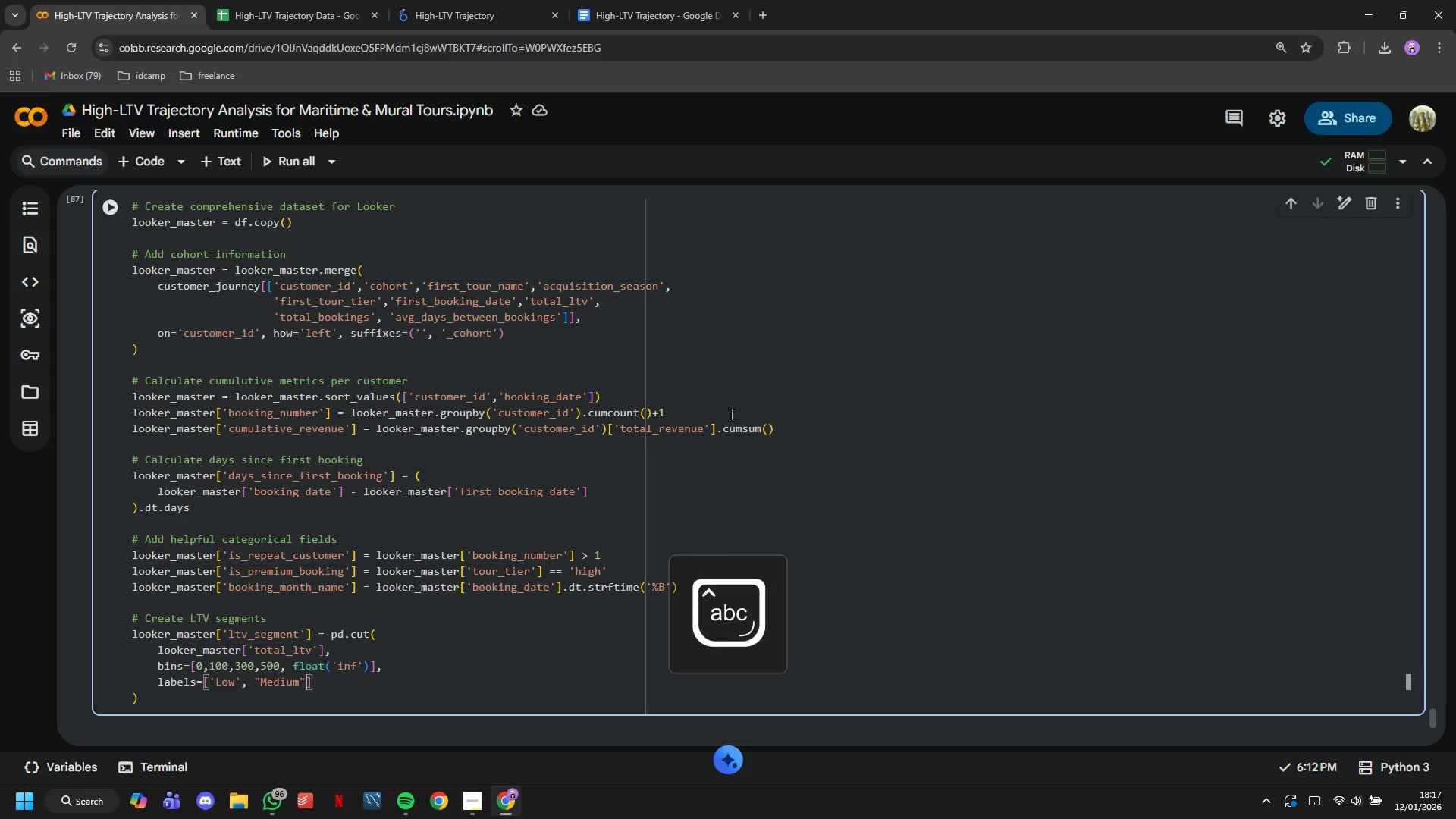 
 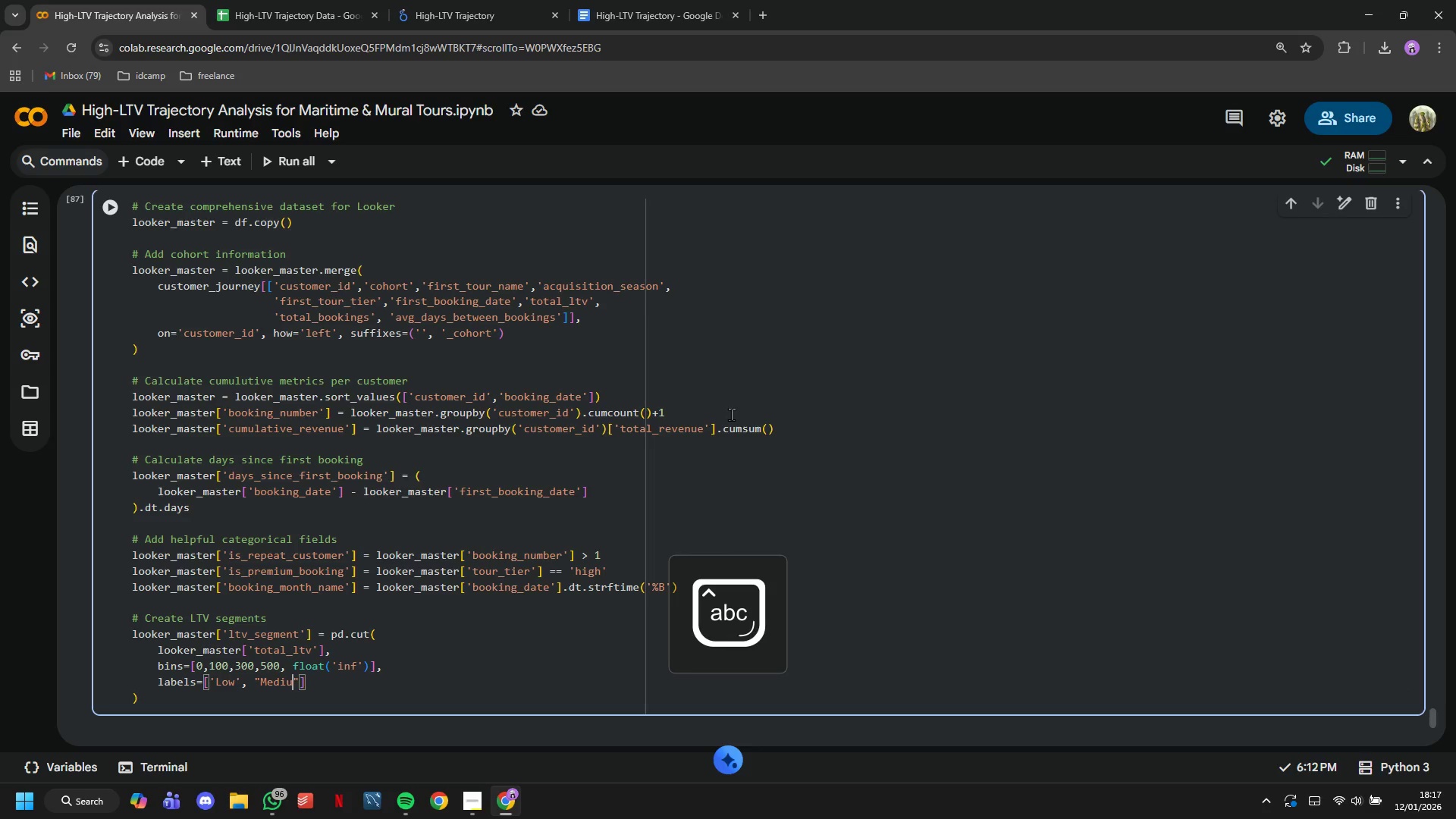 
key(ArrowRight)
 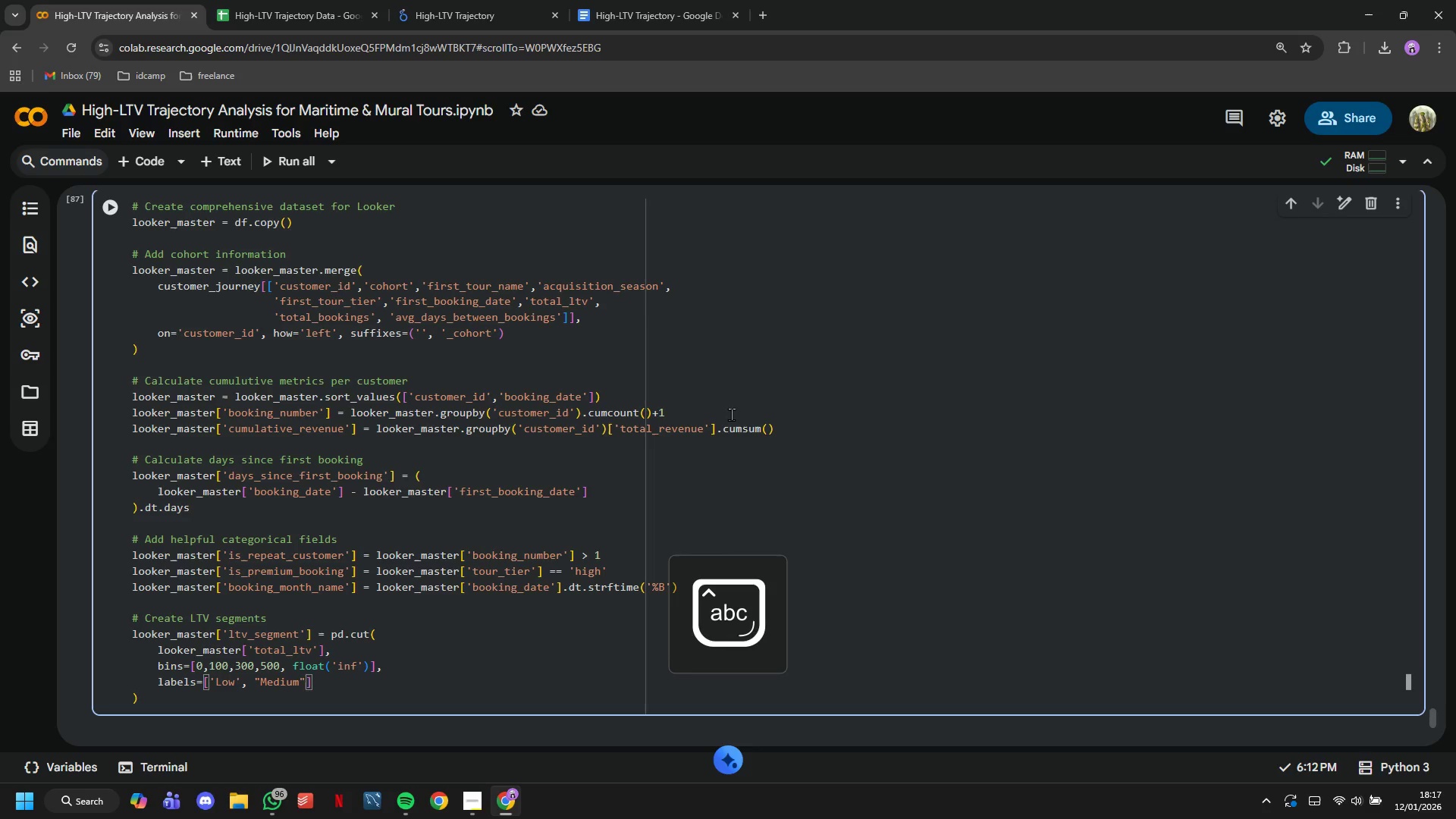 
type(, "High)
 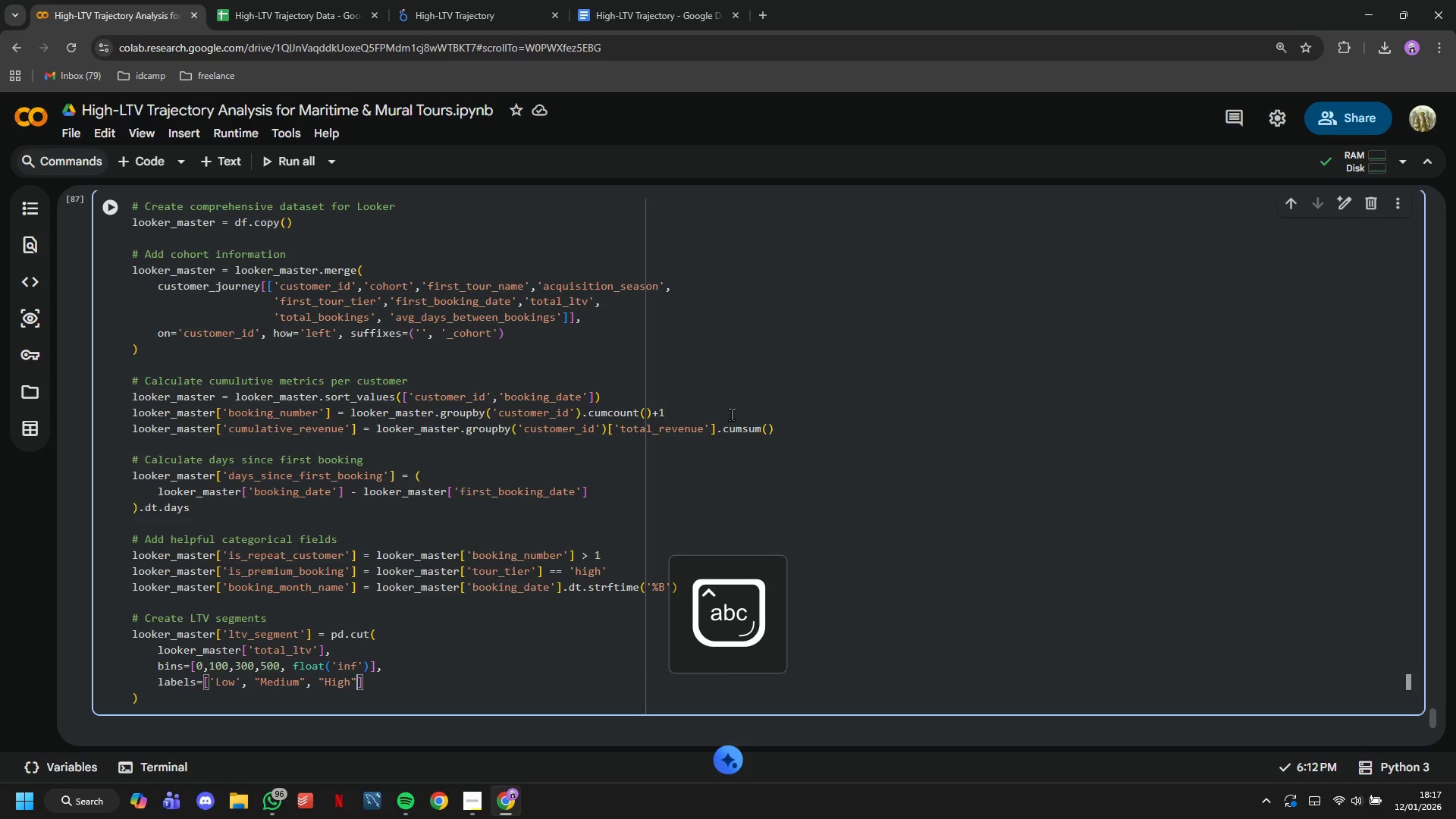 
 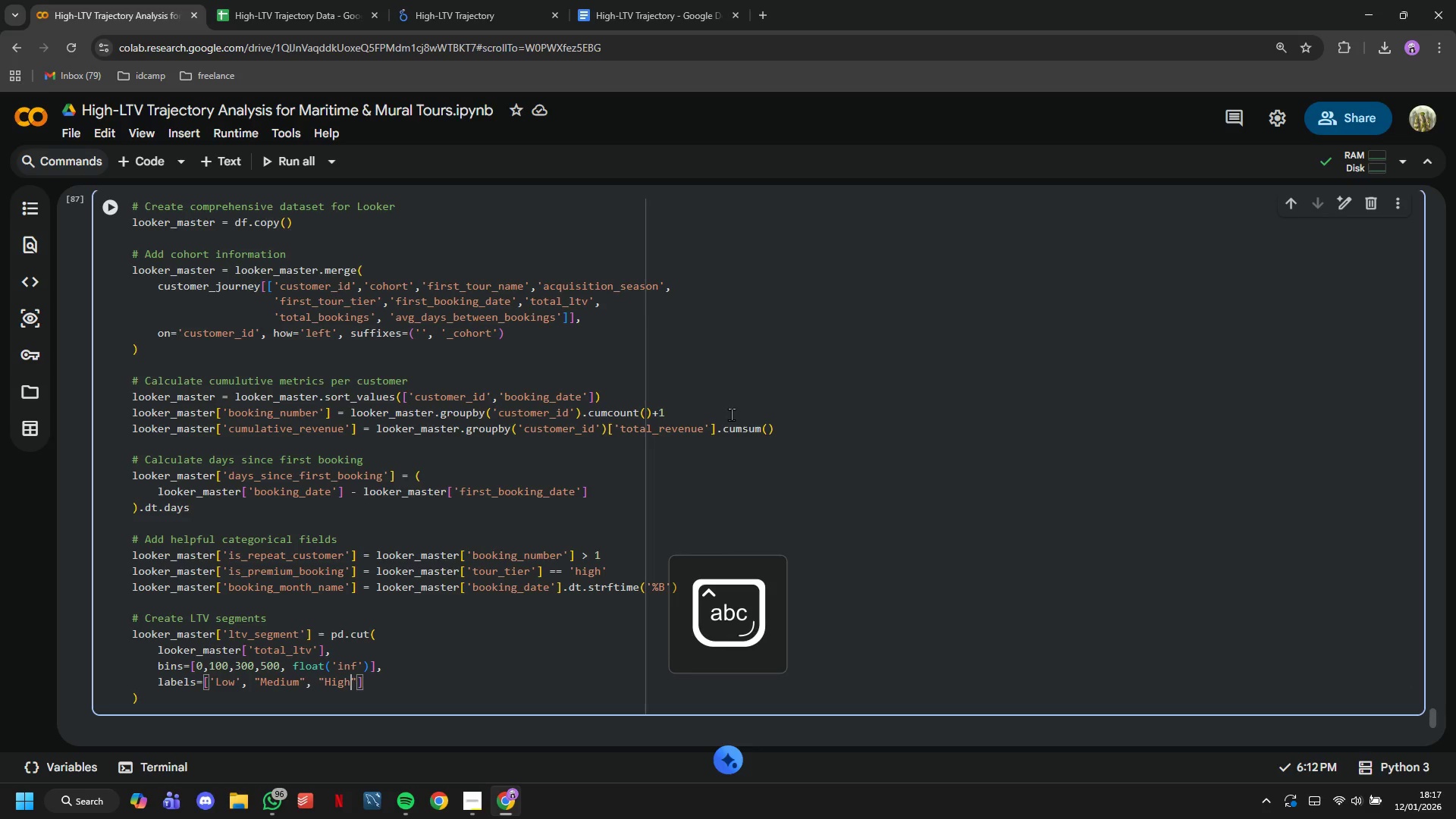 
key(ArrowRight)
 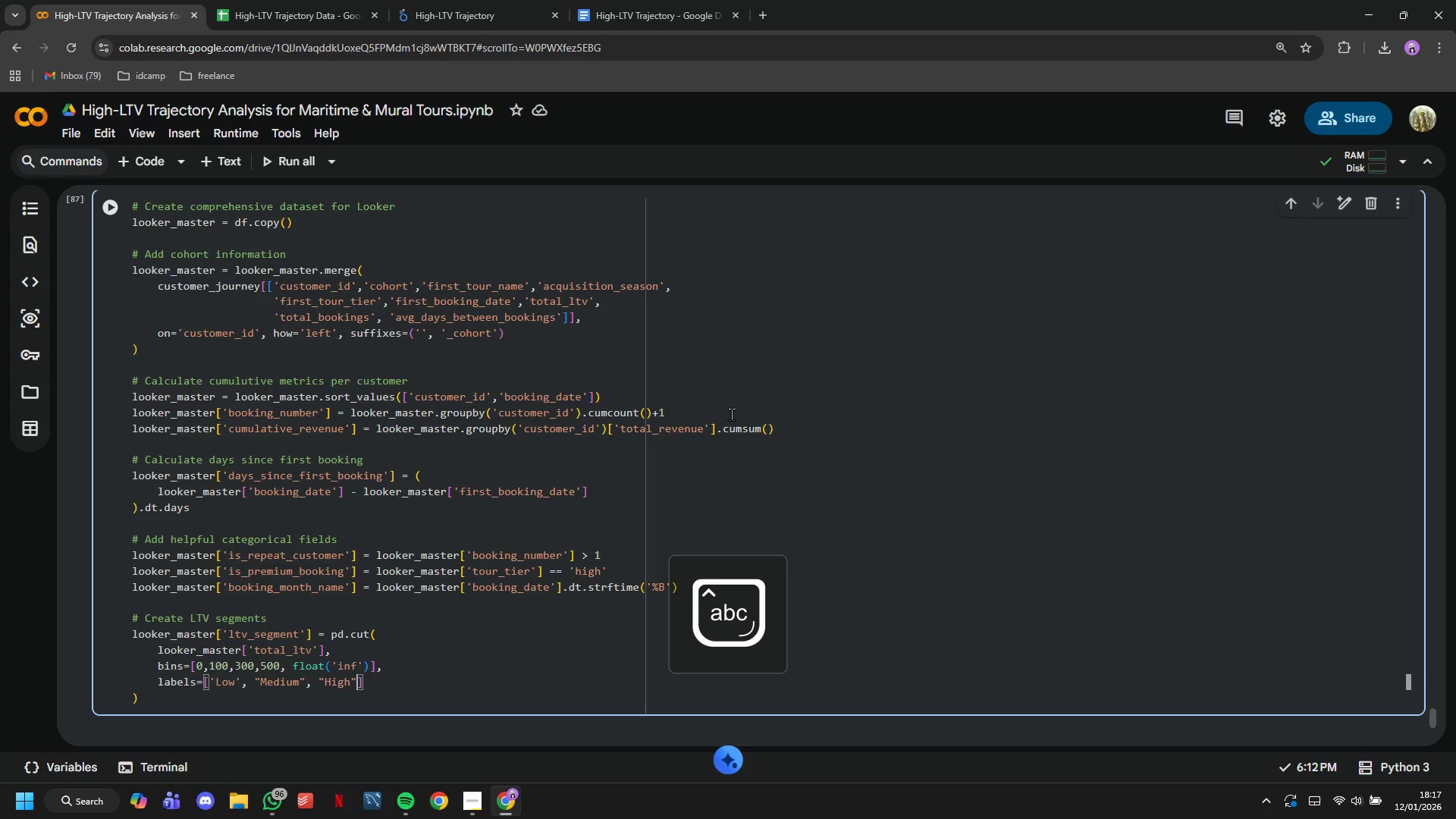 
type(, "Premium)
 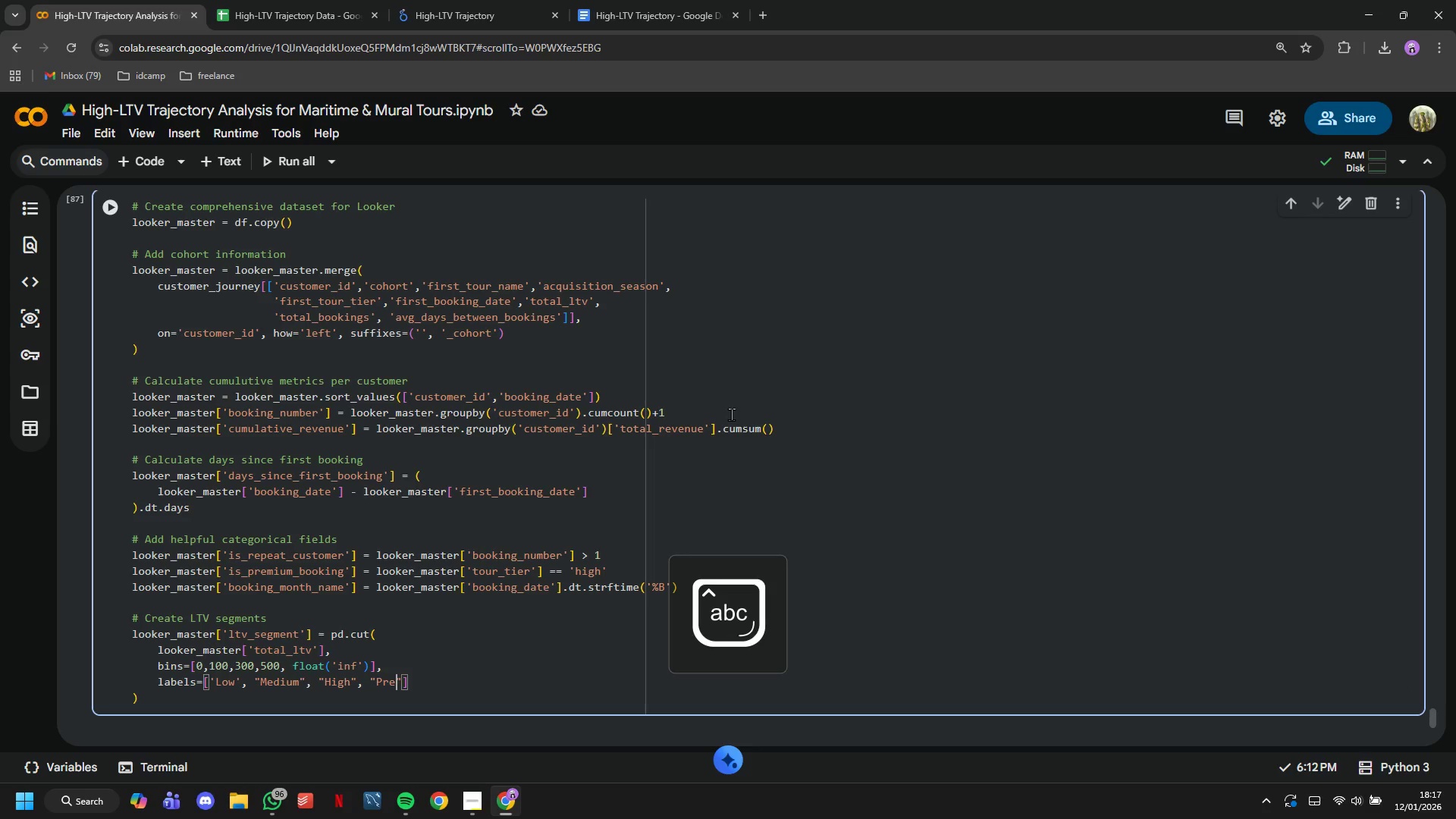 
 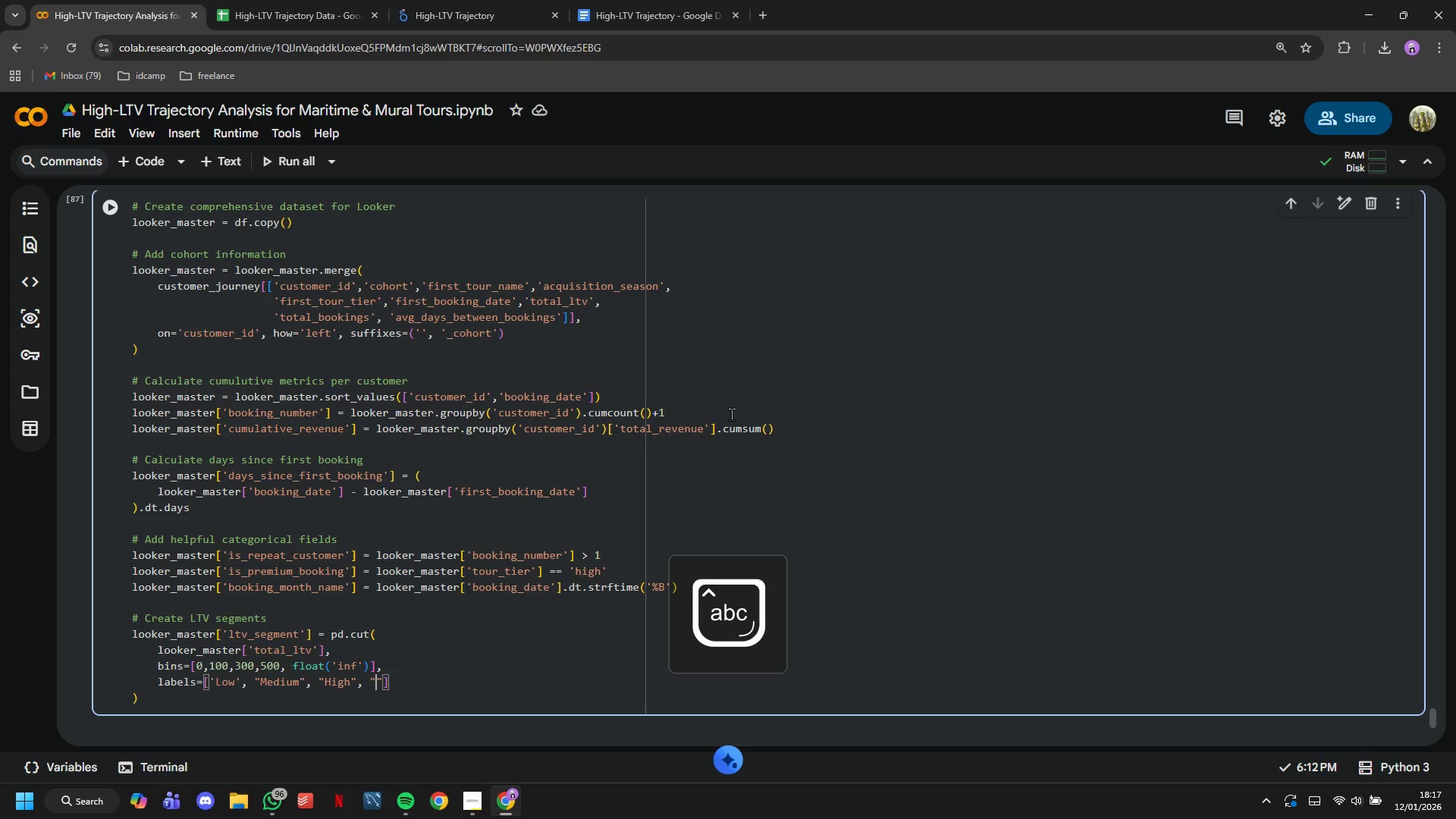 
key(ArrowRight)
 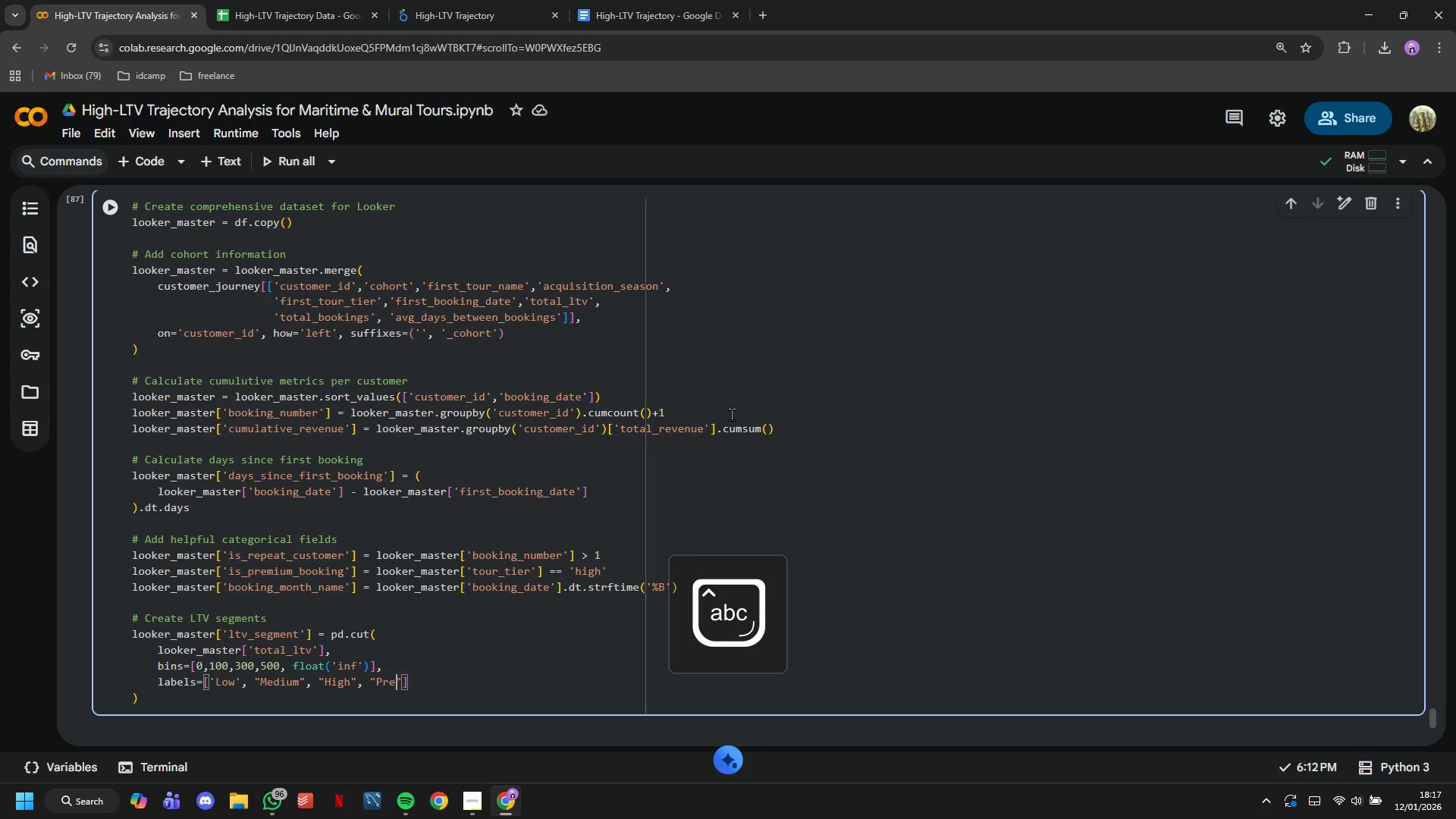 
key(ArrowDown)
 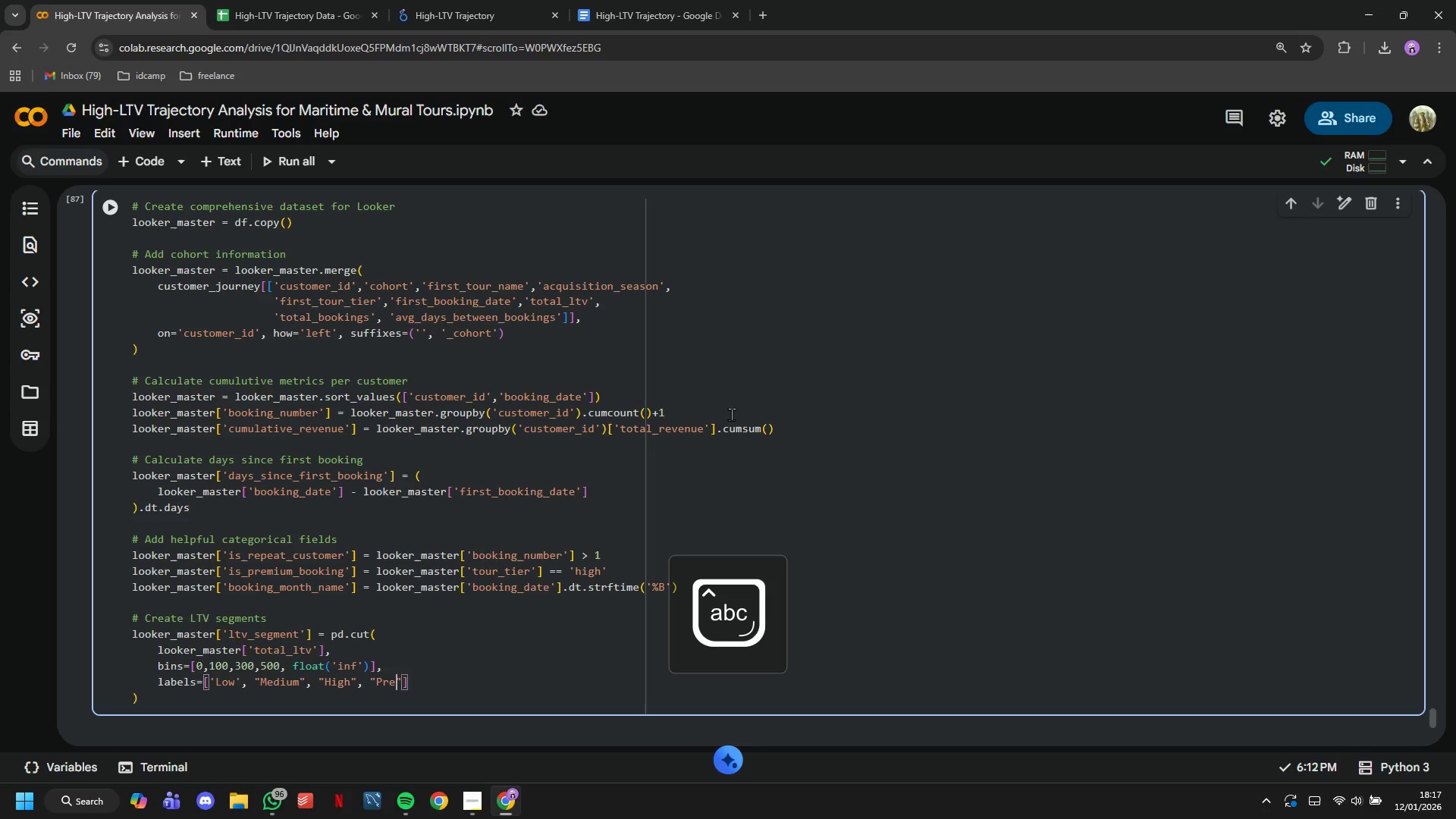 
key(Enter)
 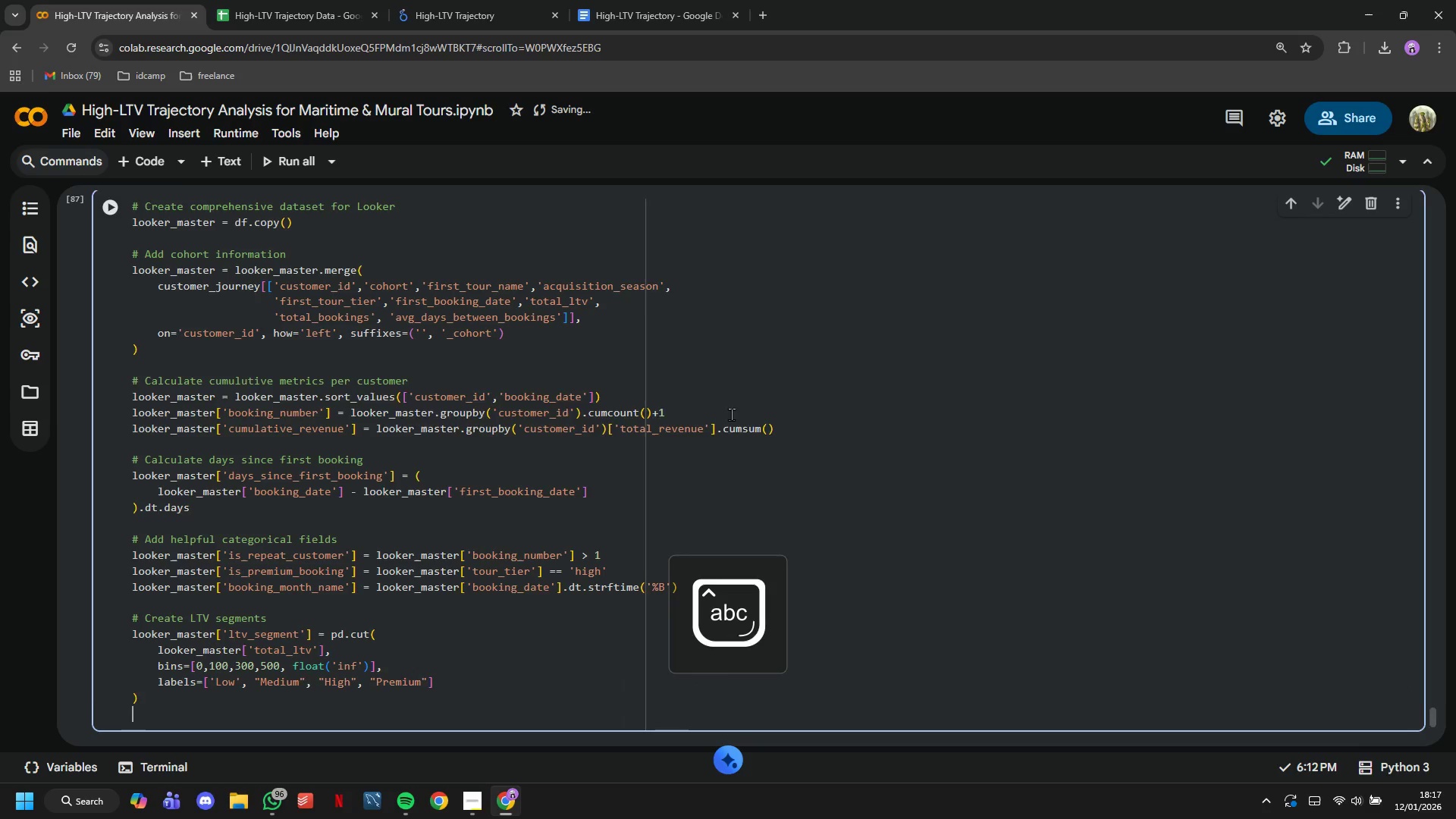 
key(Enter)
 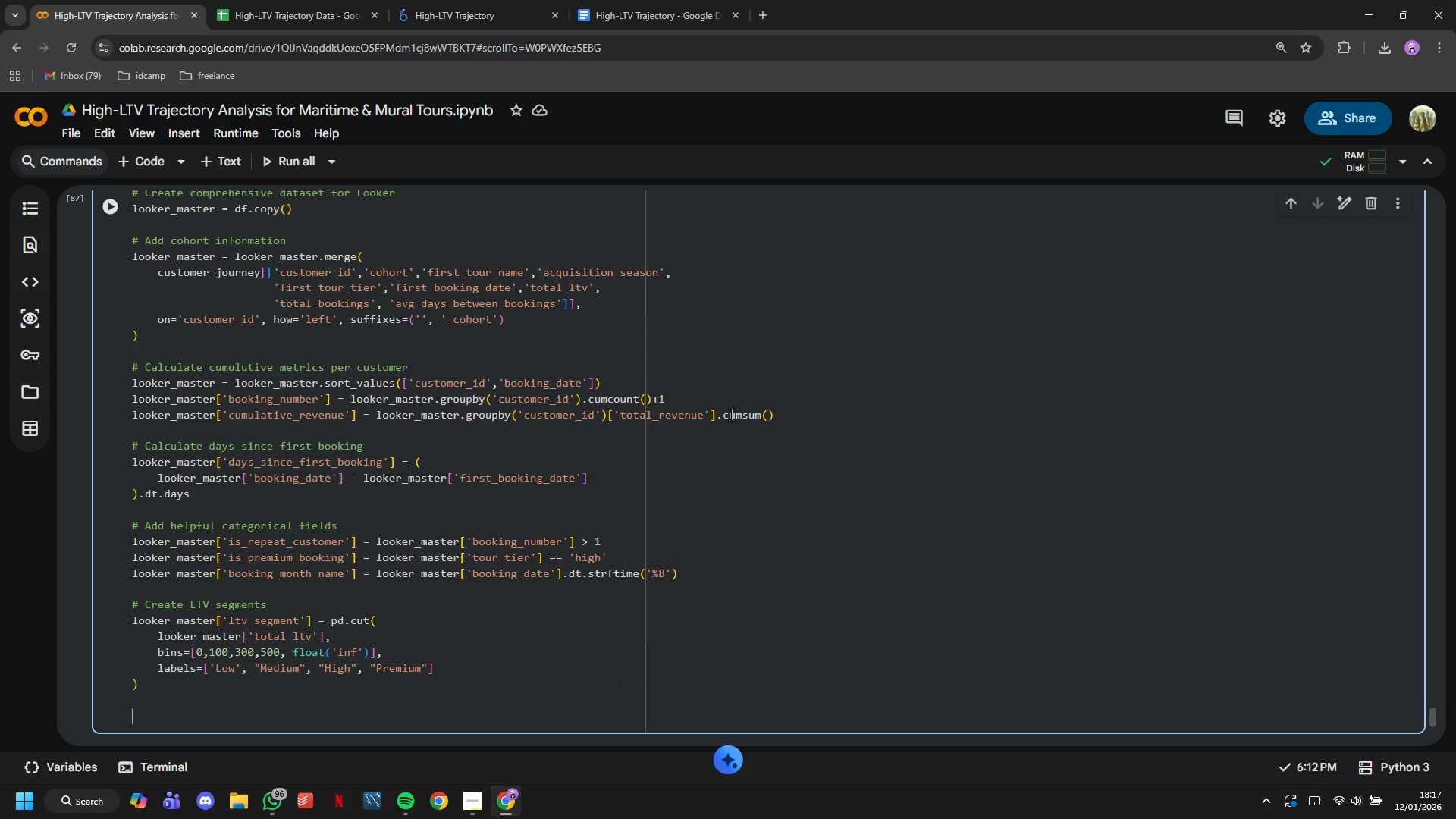 
wait(9.23)
 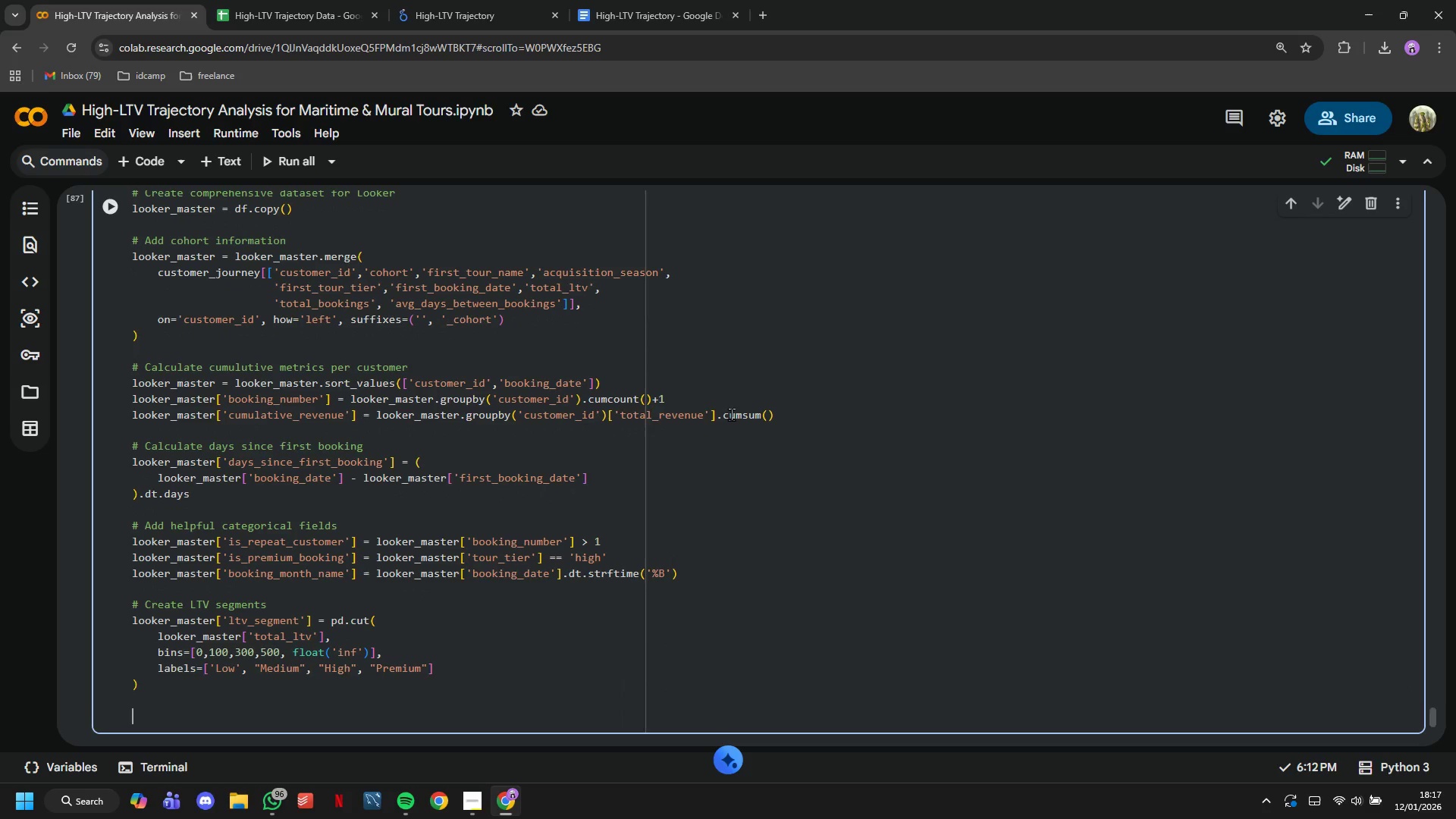 
type(lloker_master)
 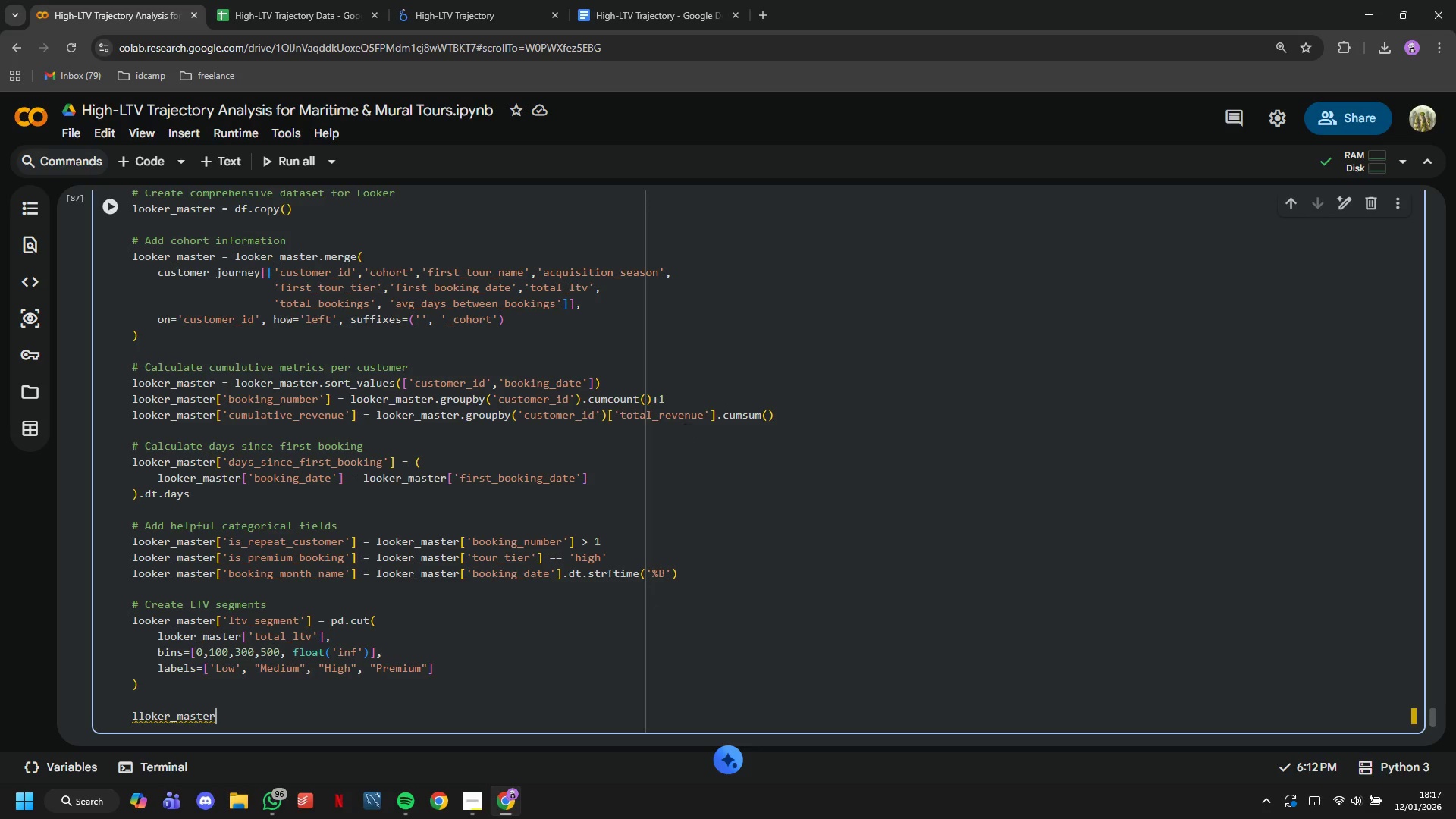 
left_click([148, 714])
 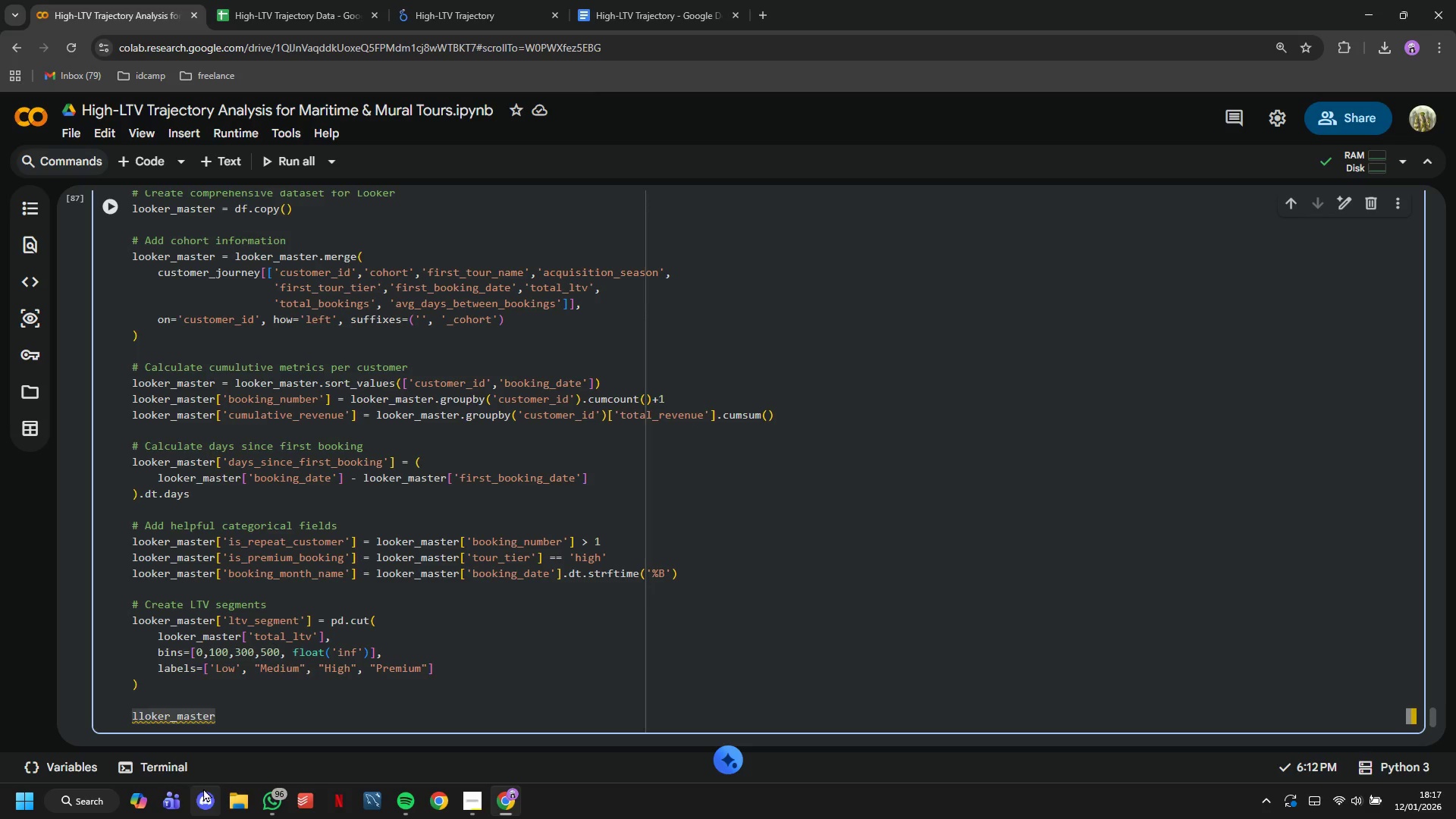 
key(ArrowLeft)
 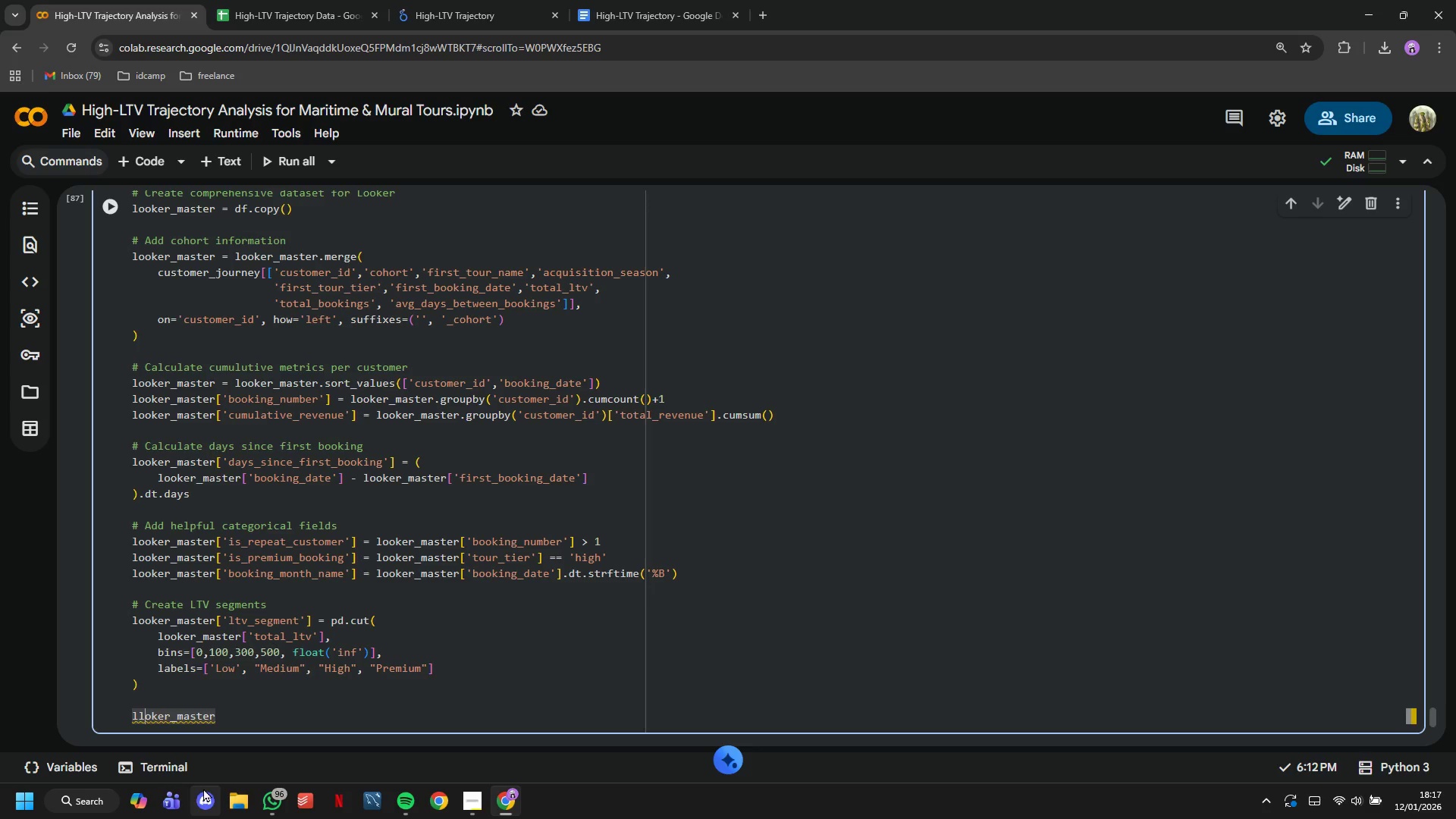 
key(Backspace)
 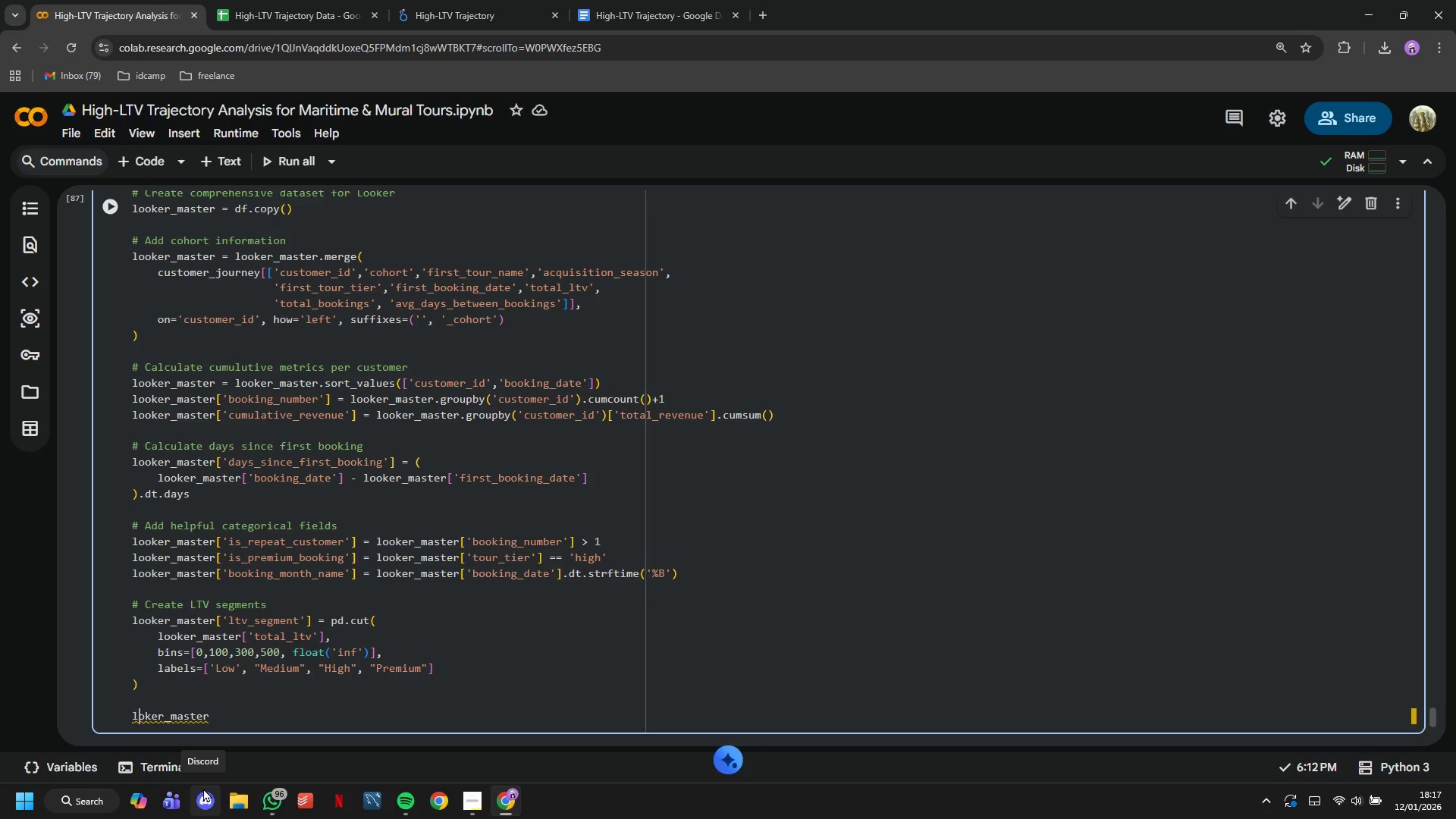 
key(O)
 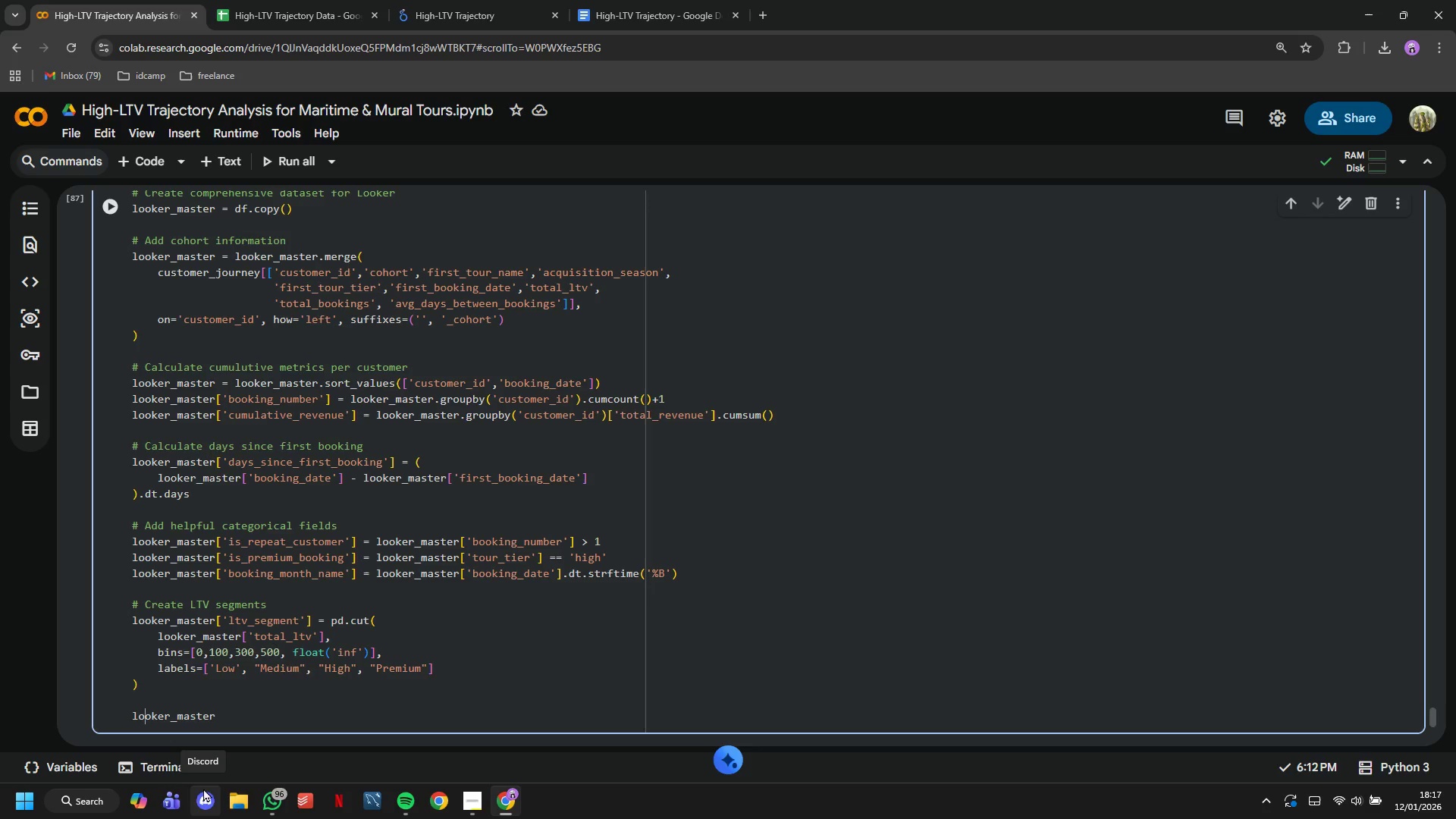 
wait(9.22)
 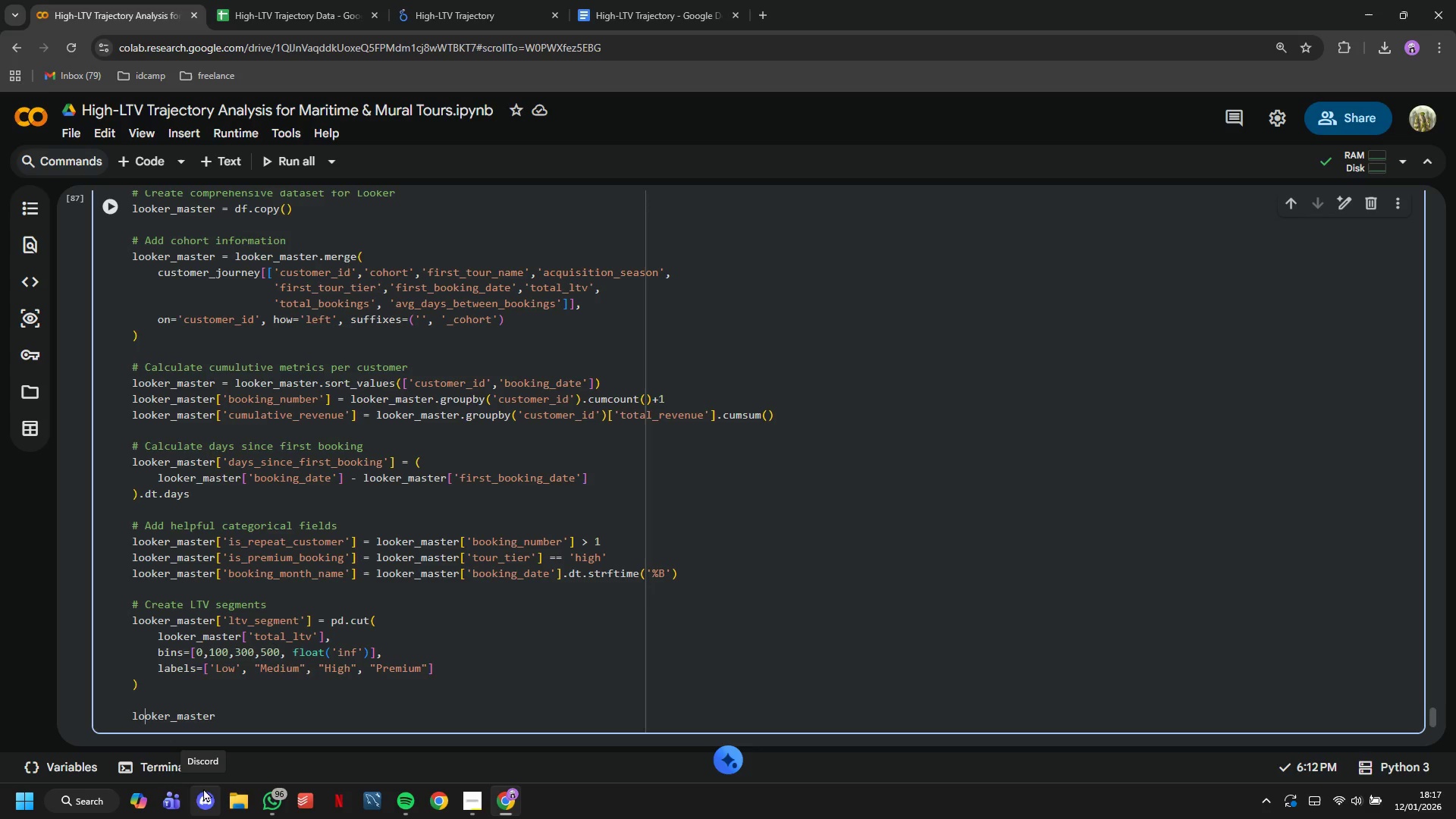 
left_click([114, 204])
 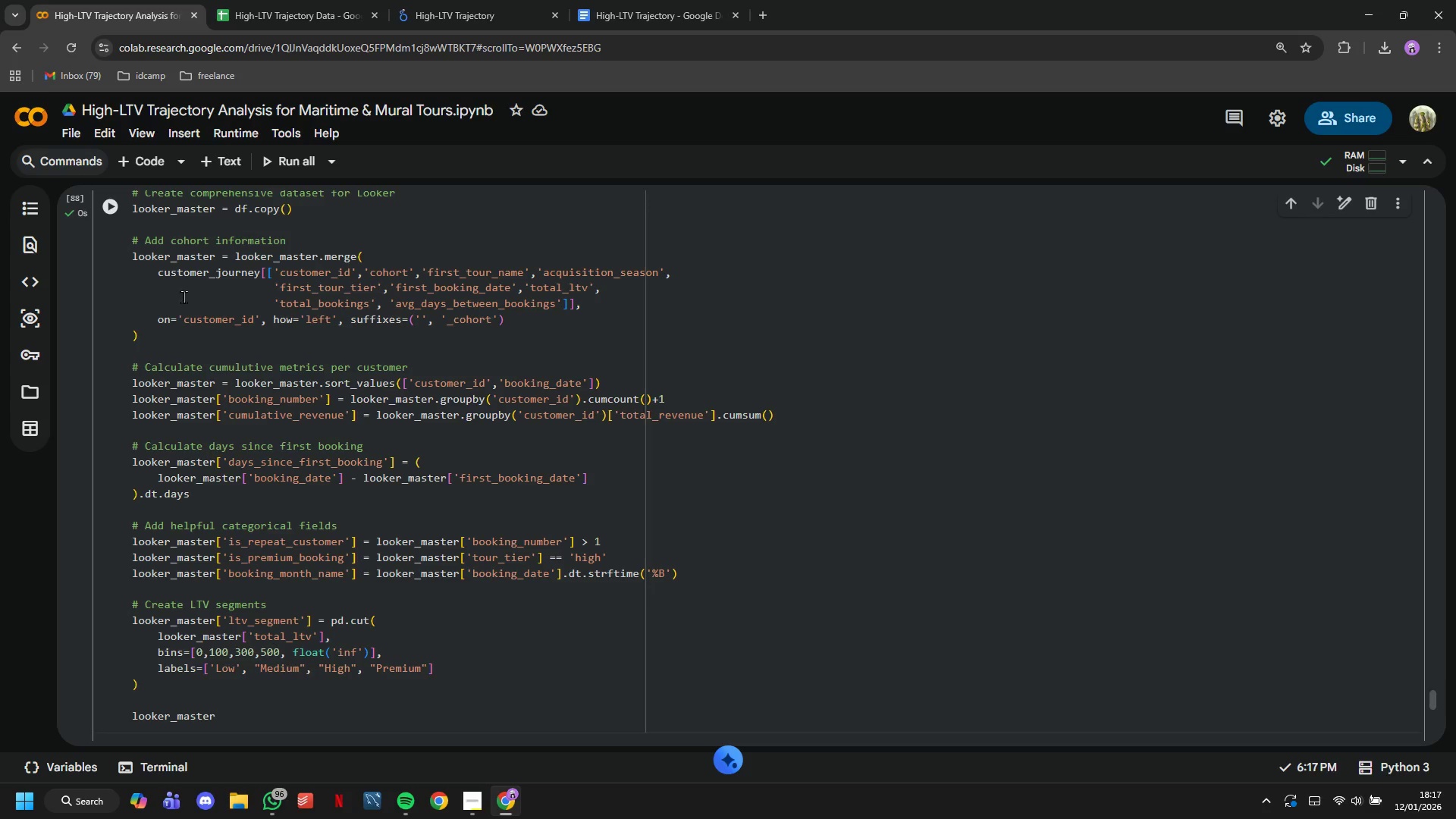 
scroll: coordinate [223, 333], scroll_direction: down, amount: 9.0
 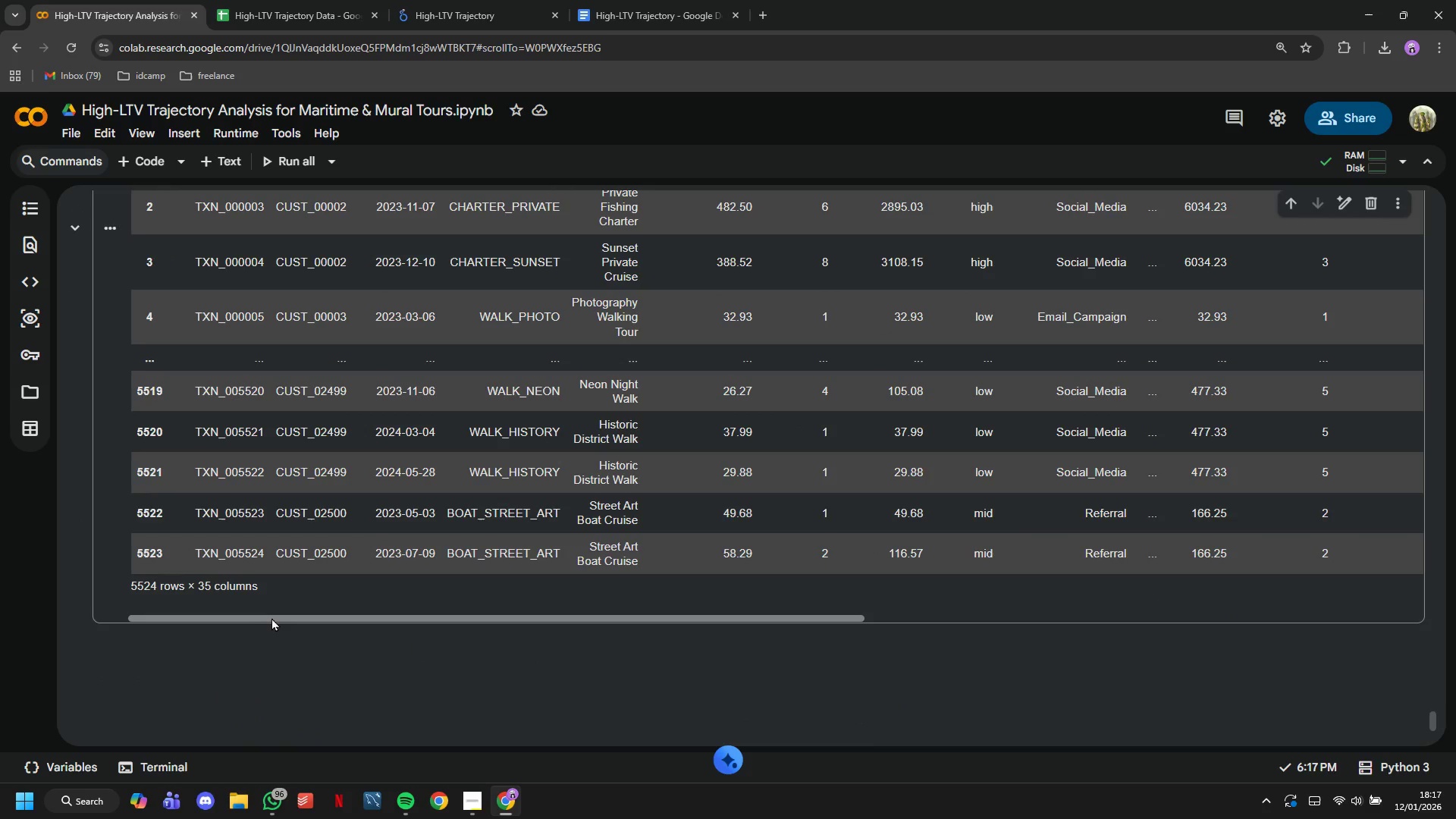 
left_click_drag(start_coordinate=[271, 619], to_coordinate=[157, 654])
 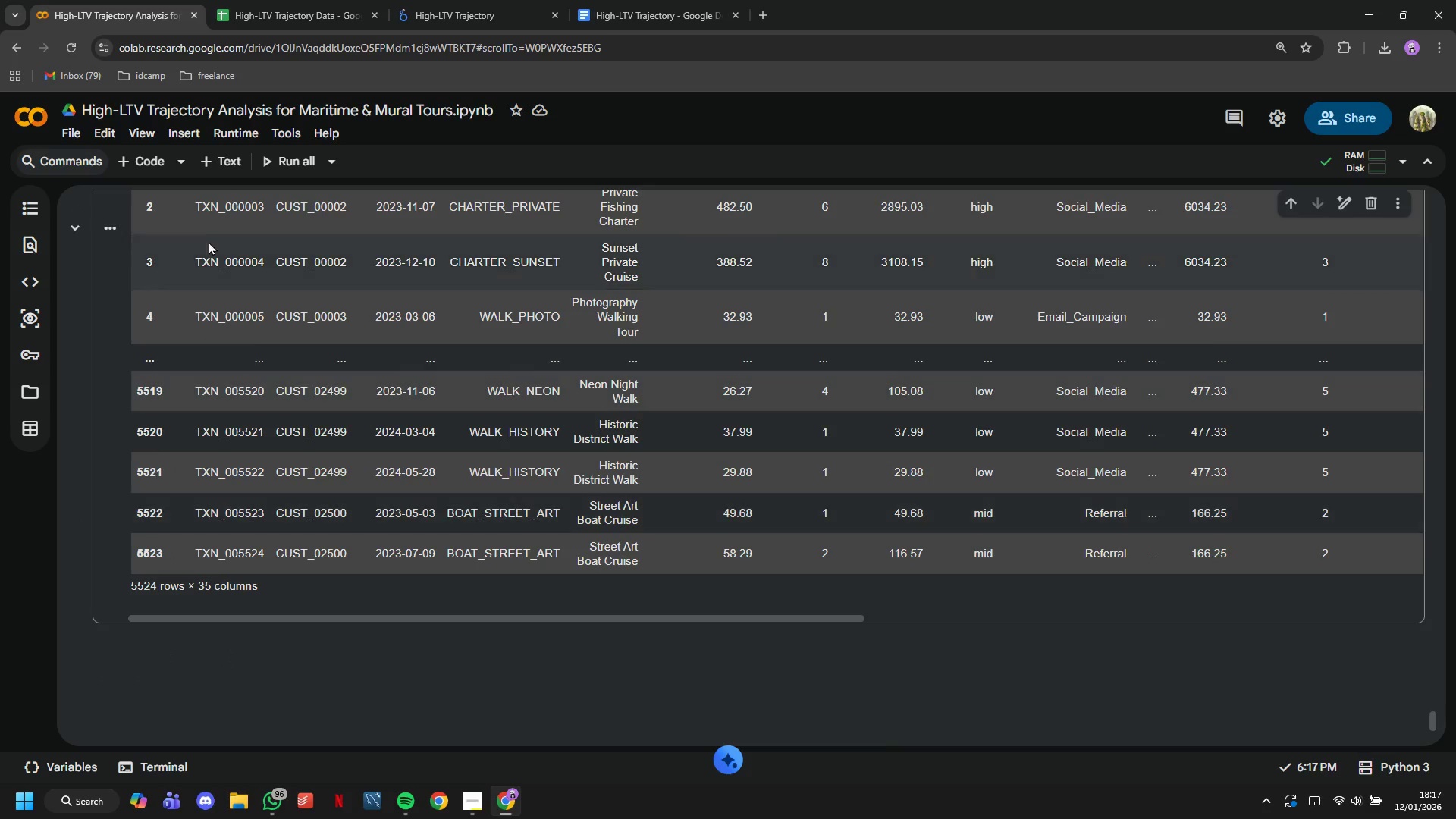 
left_click([148, 154])
 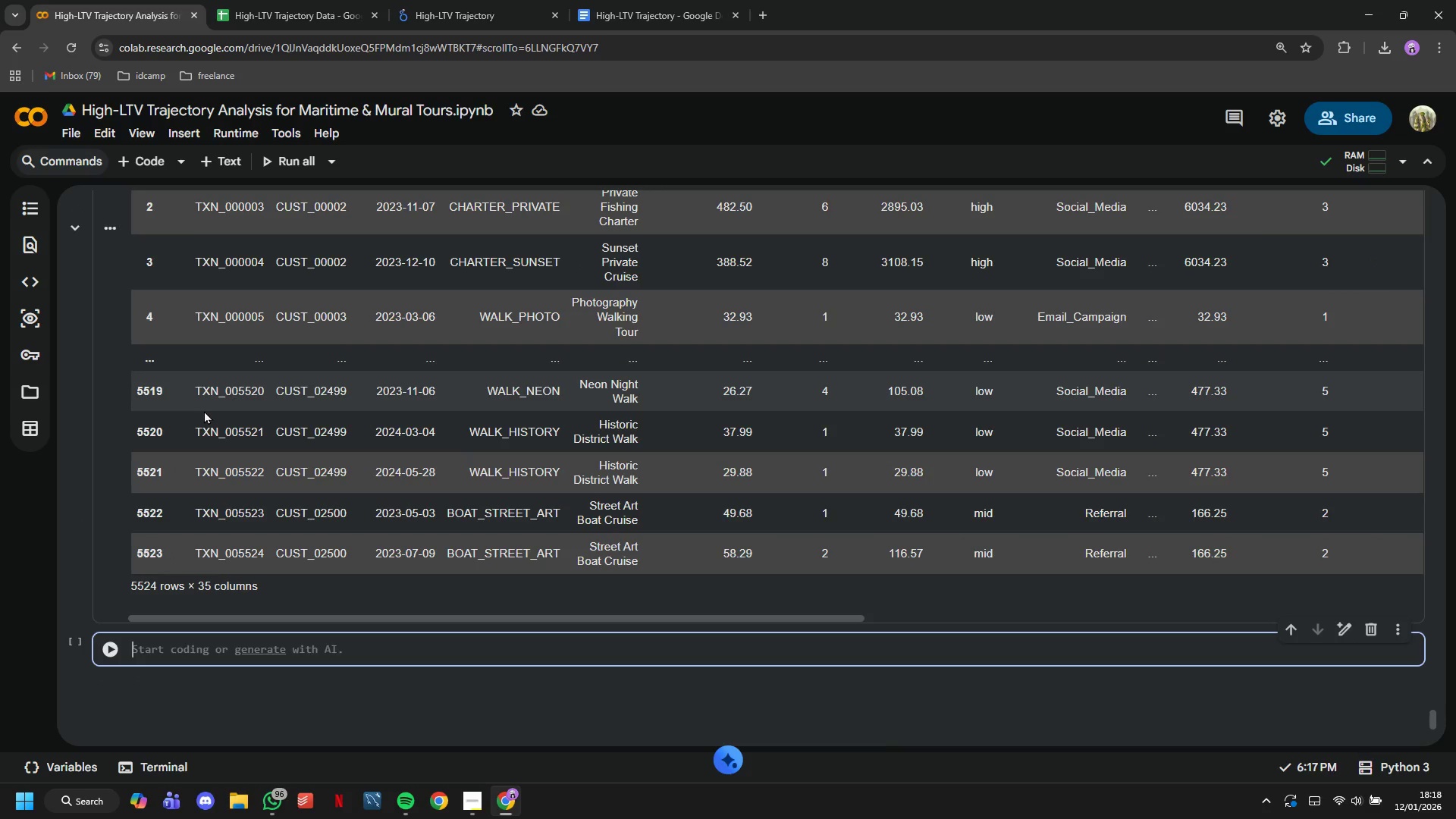 
type(3 Save master dataset)
 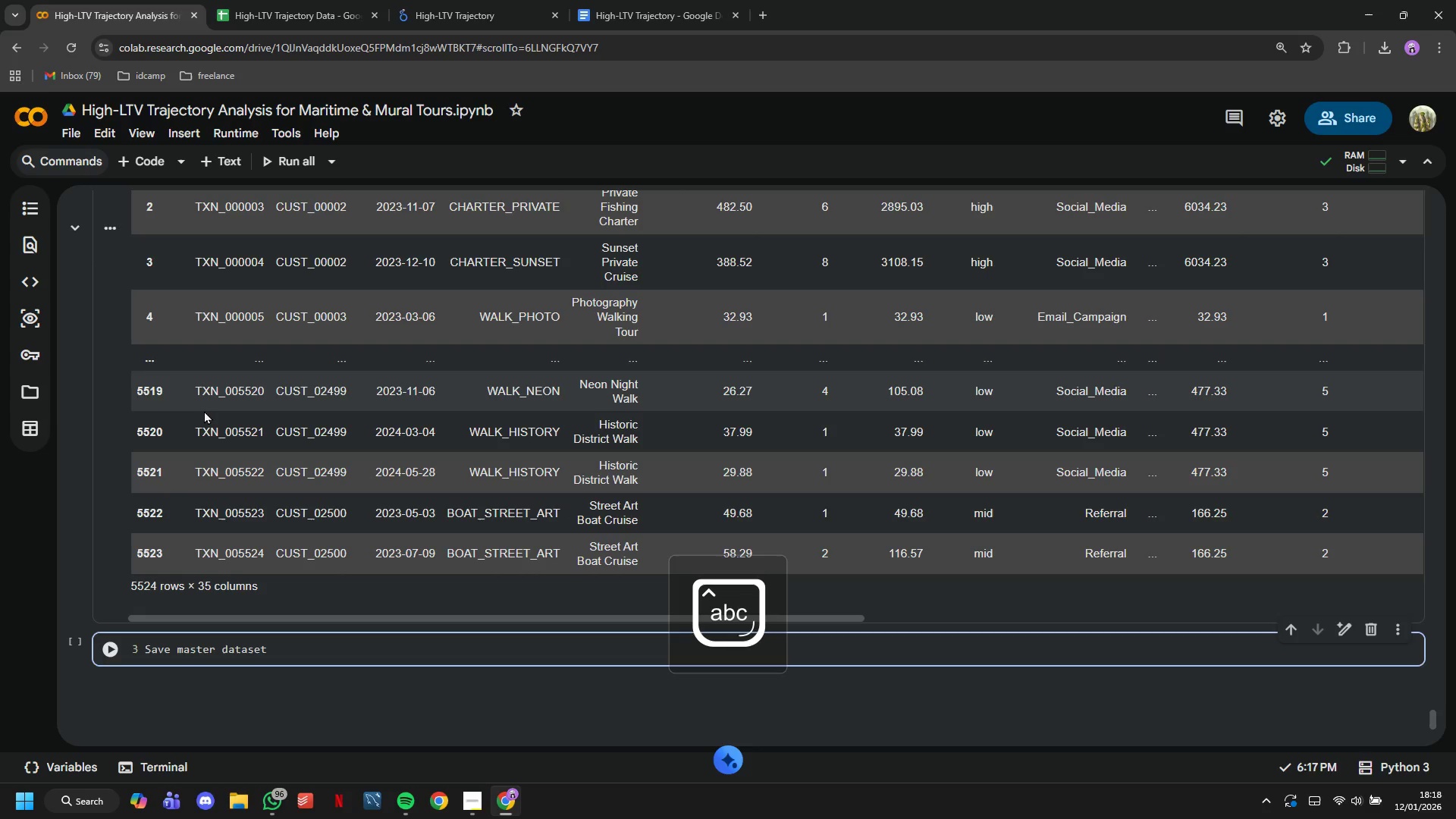 
key(Enter)
 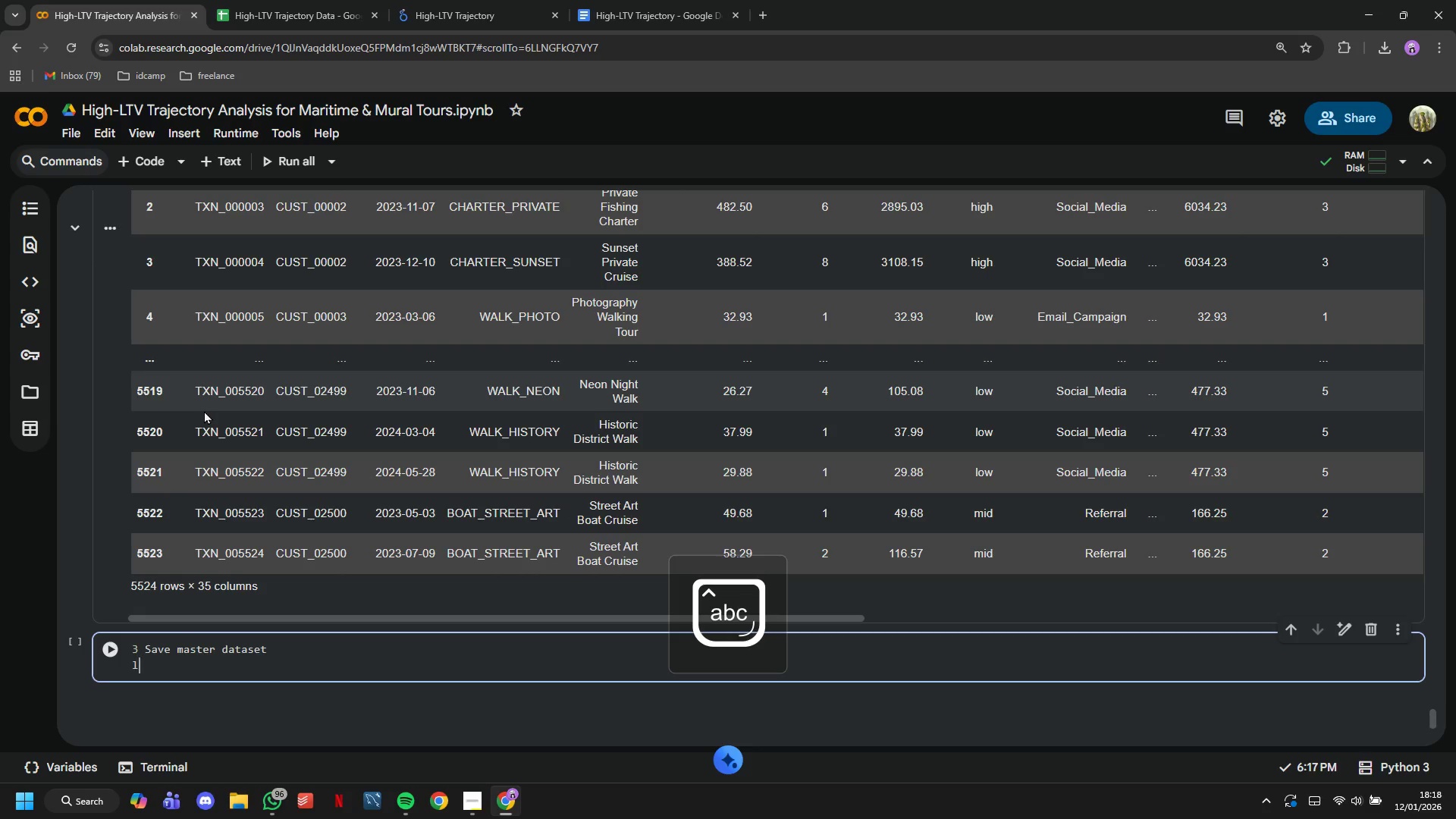 
type(looker_master.to_csv)
 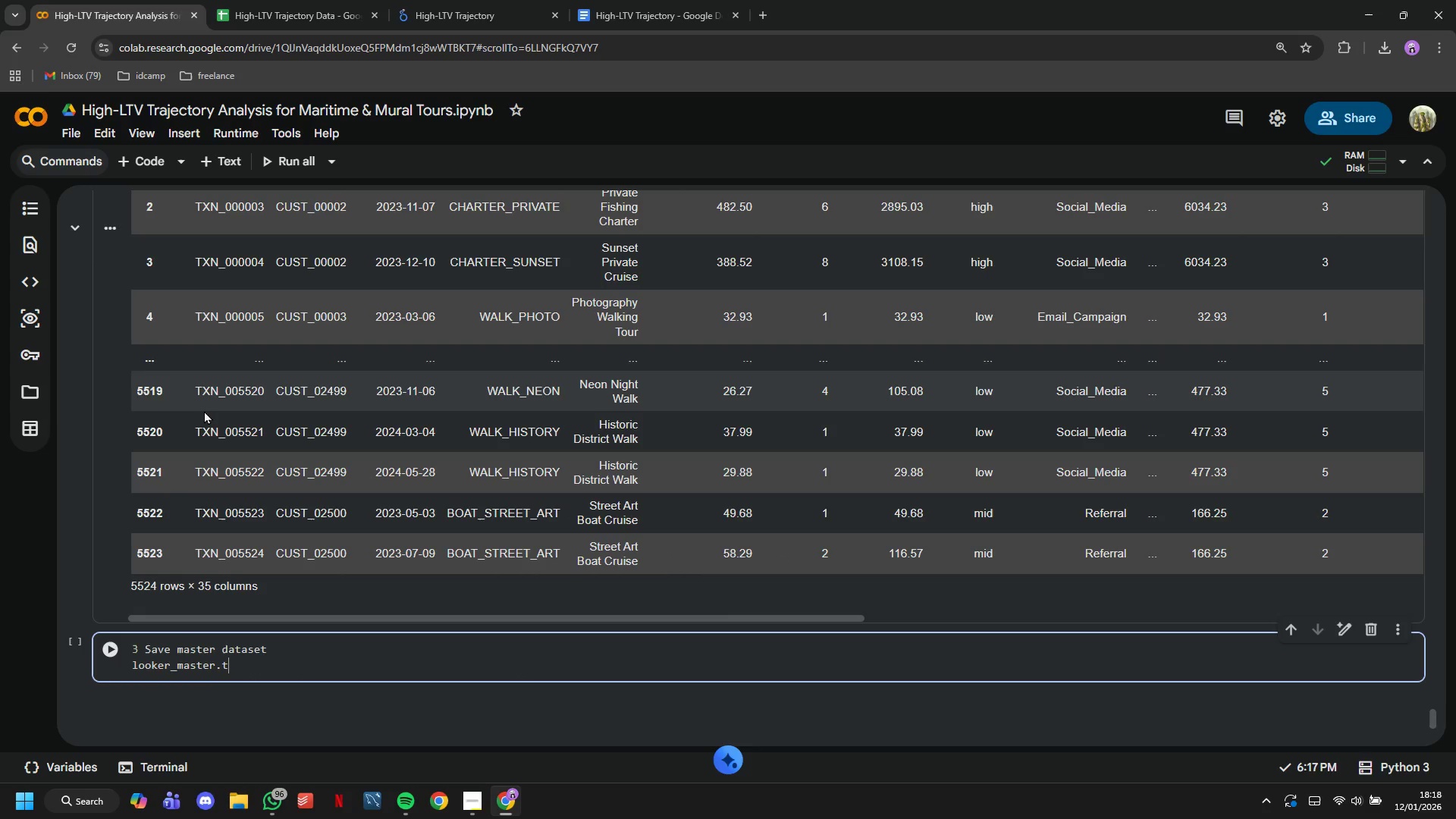 
key(ArrowUp)
 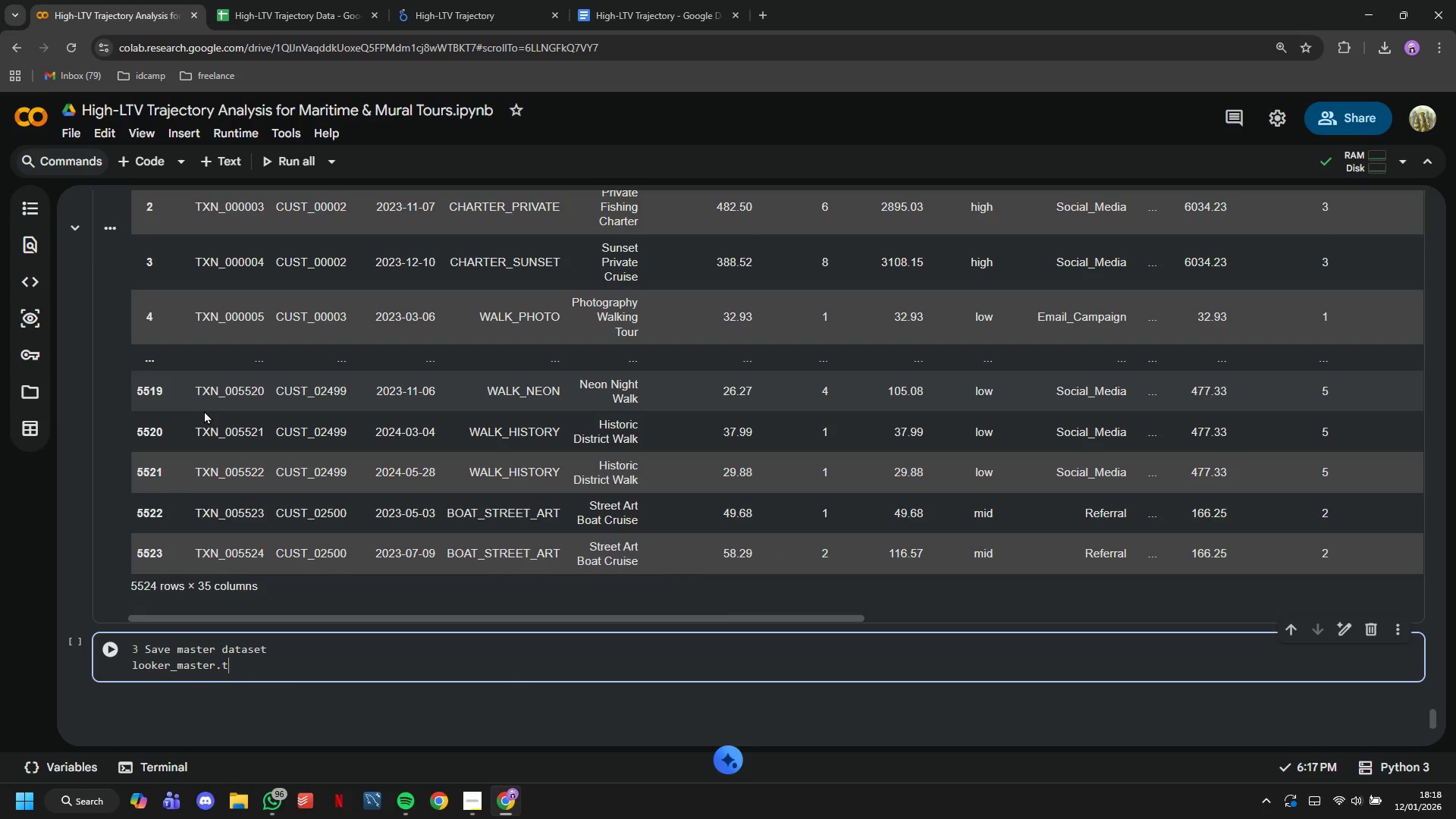 
hold_key(key=ArrowLeft, duration=1.0)
 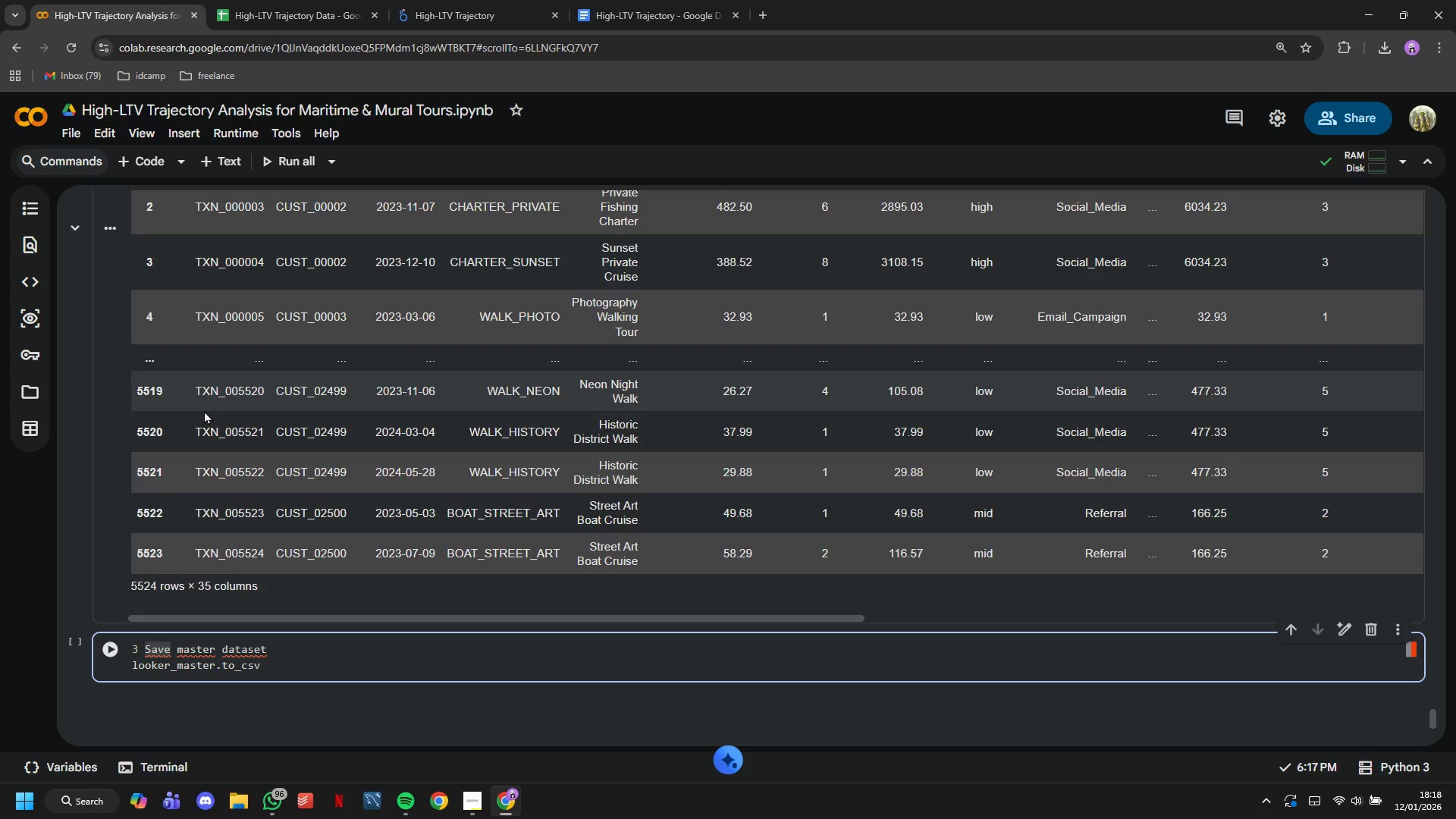 
key(Backspace)
 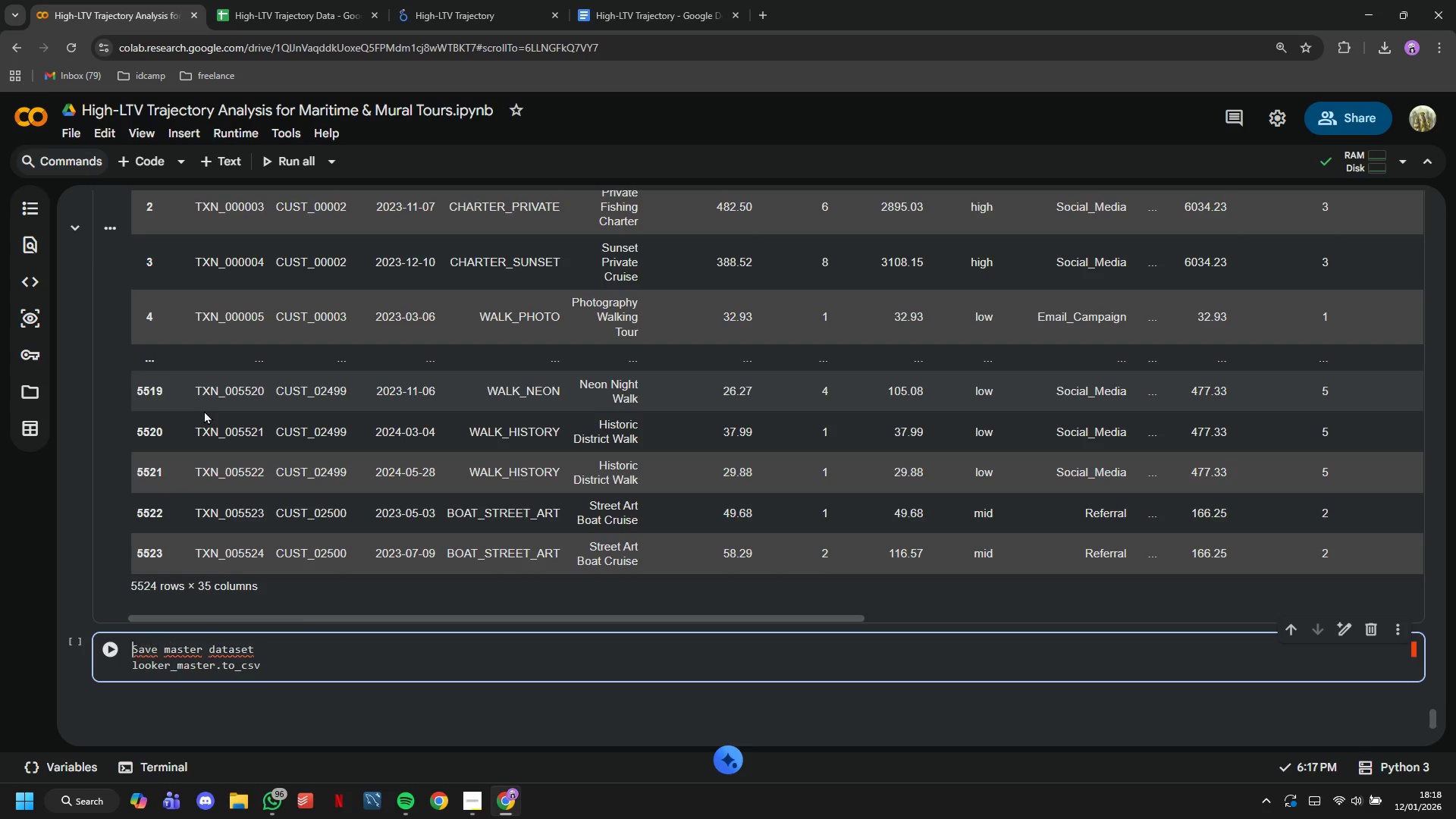 
key(Backspace)
 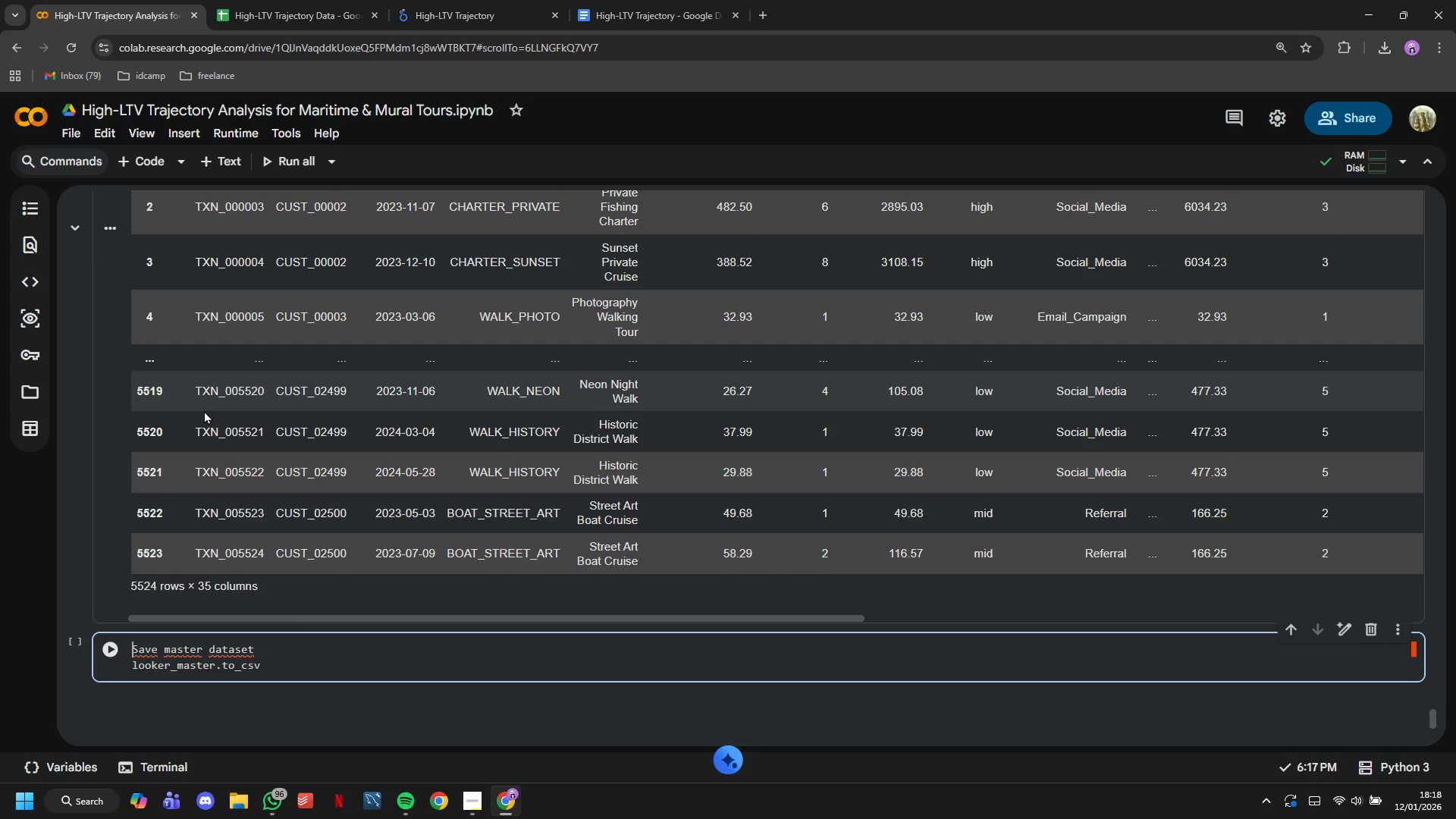 
key(Shift+3)
 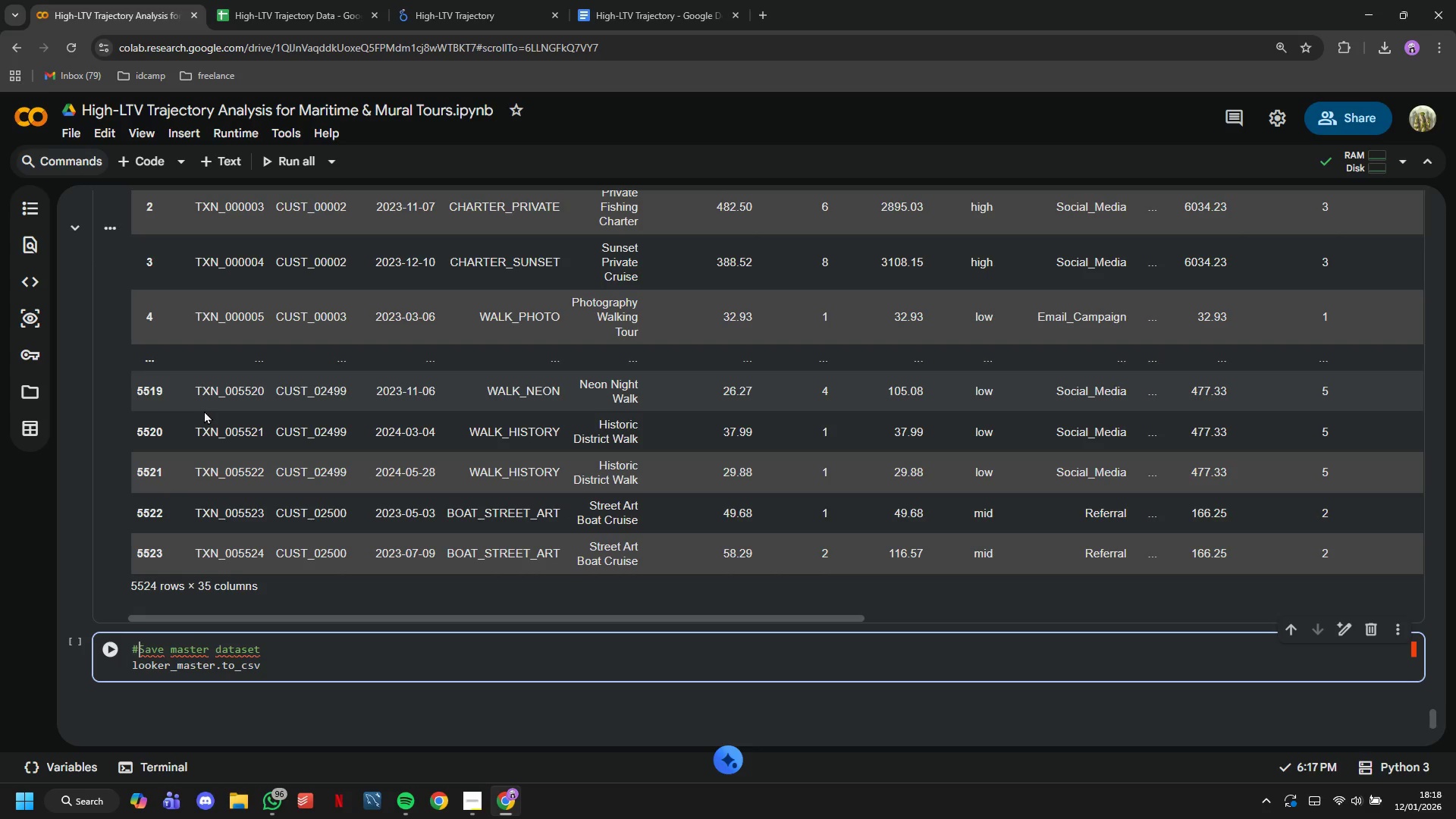 
key(Space)
 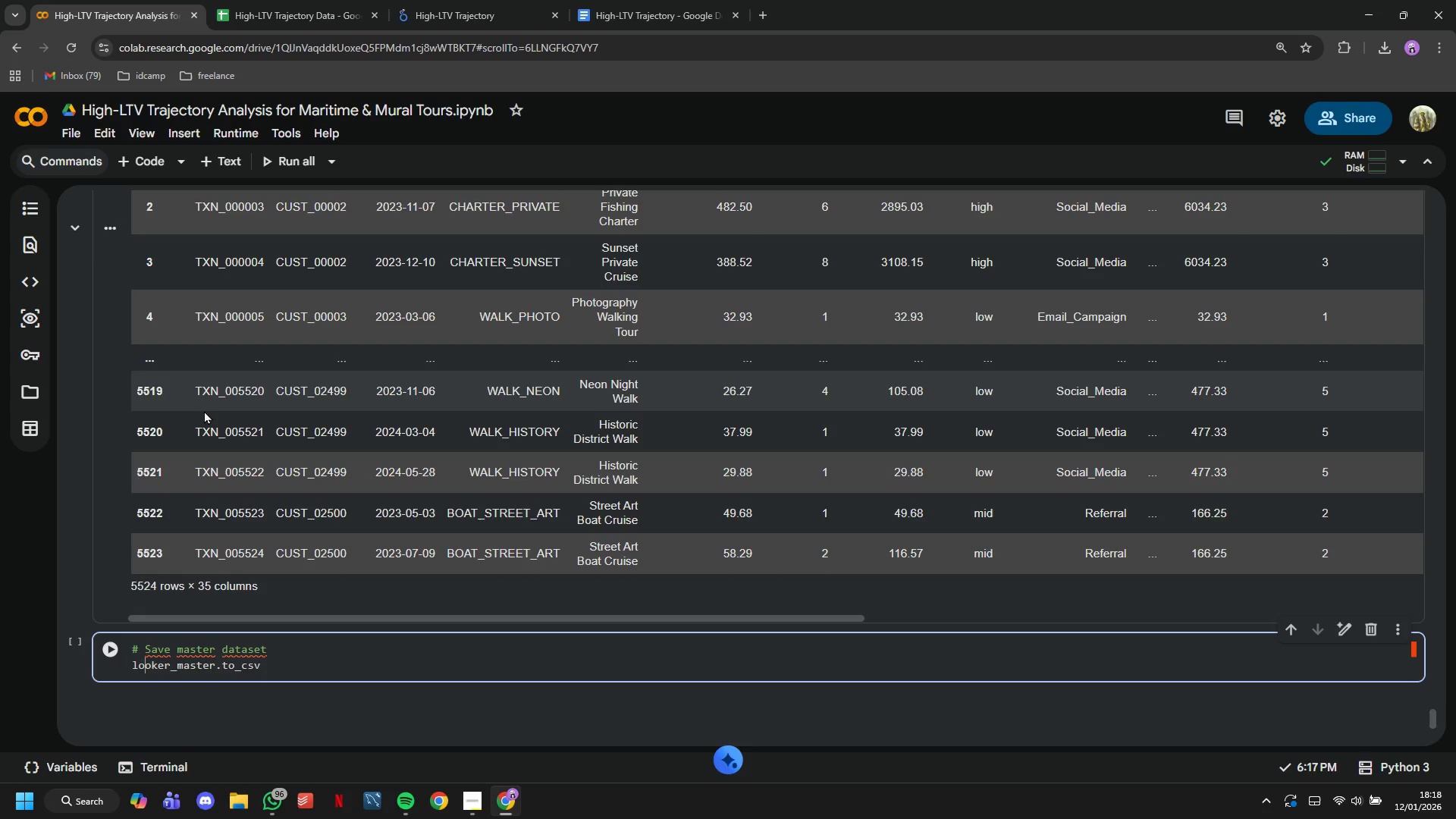 
key(ArrowDown)
 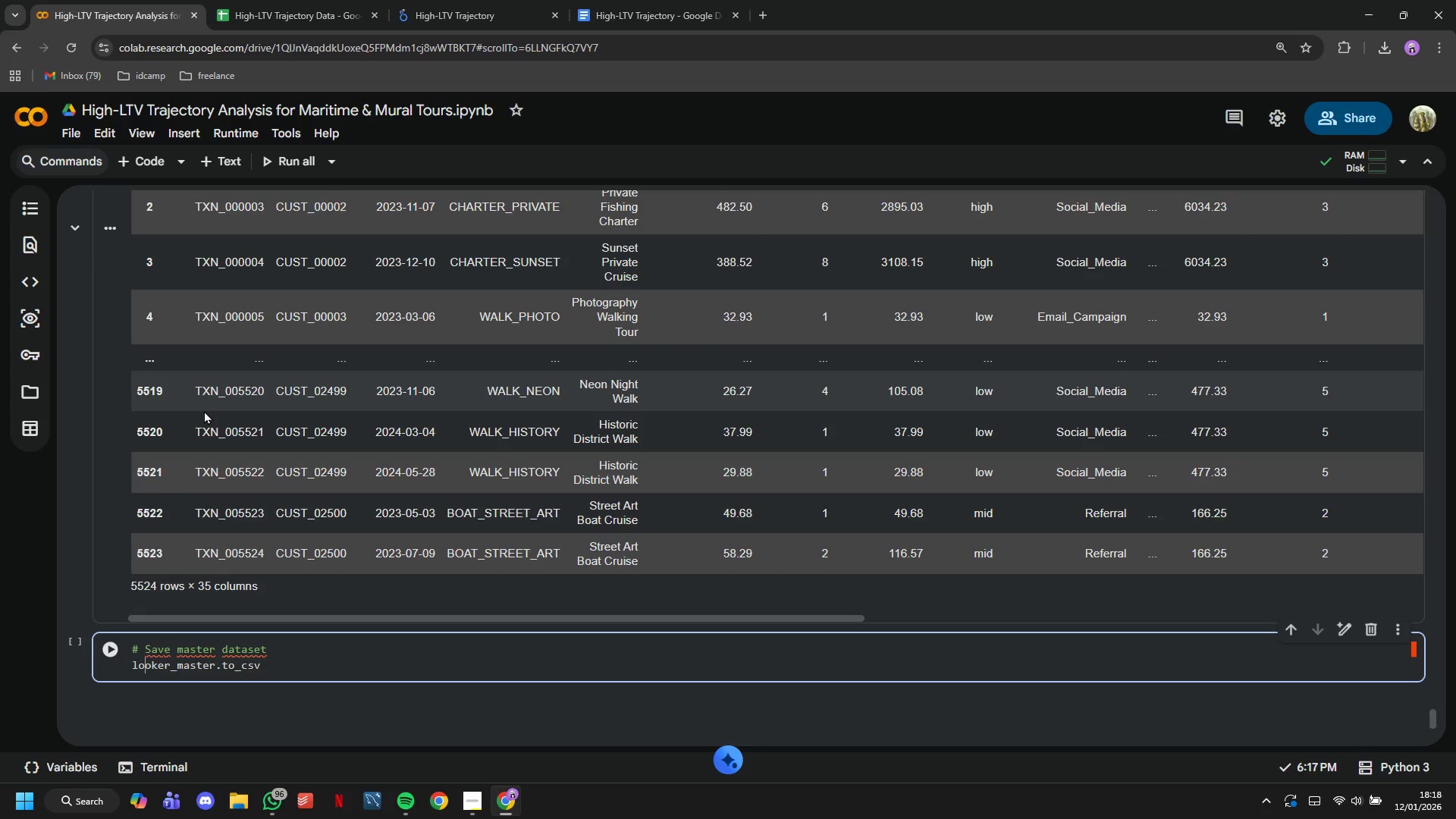 
hold_key(key=ArrowRight, duration=1.5)
 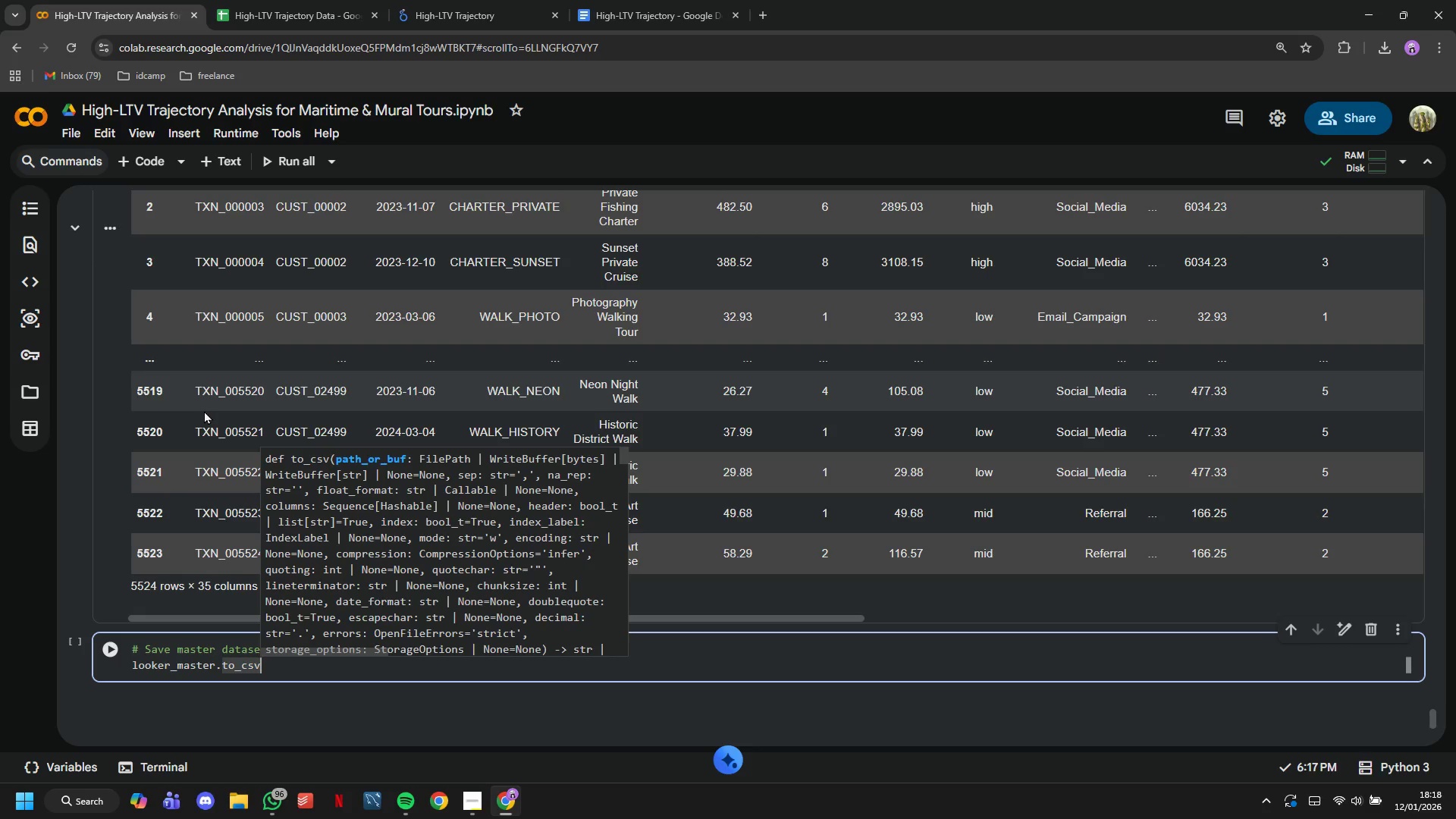 
hold_key(key=ArrowRight, duration=0.55)